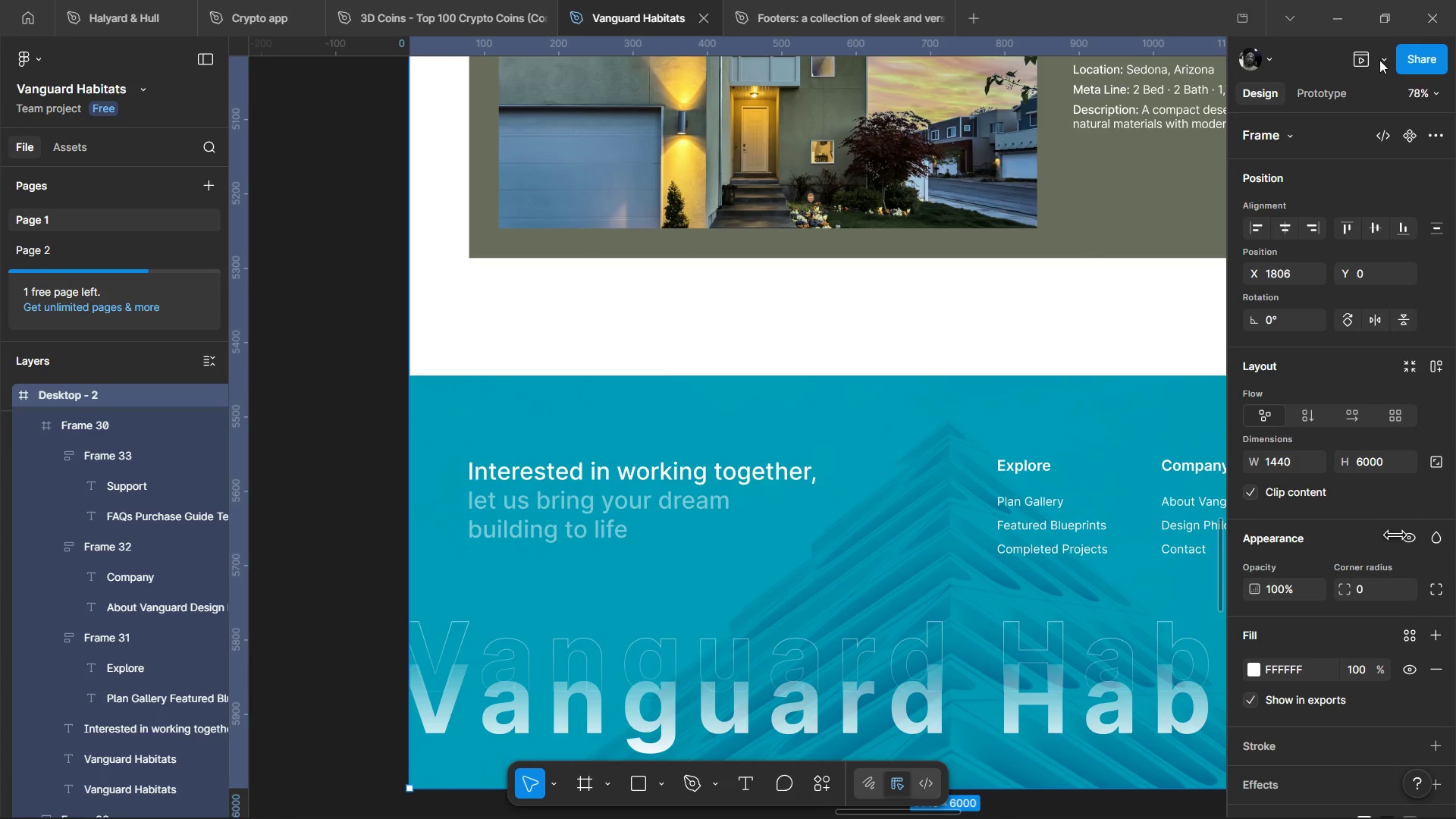 
left_click([1386, 60])
 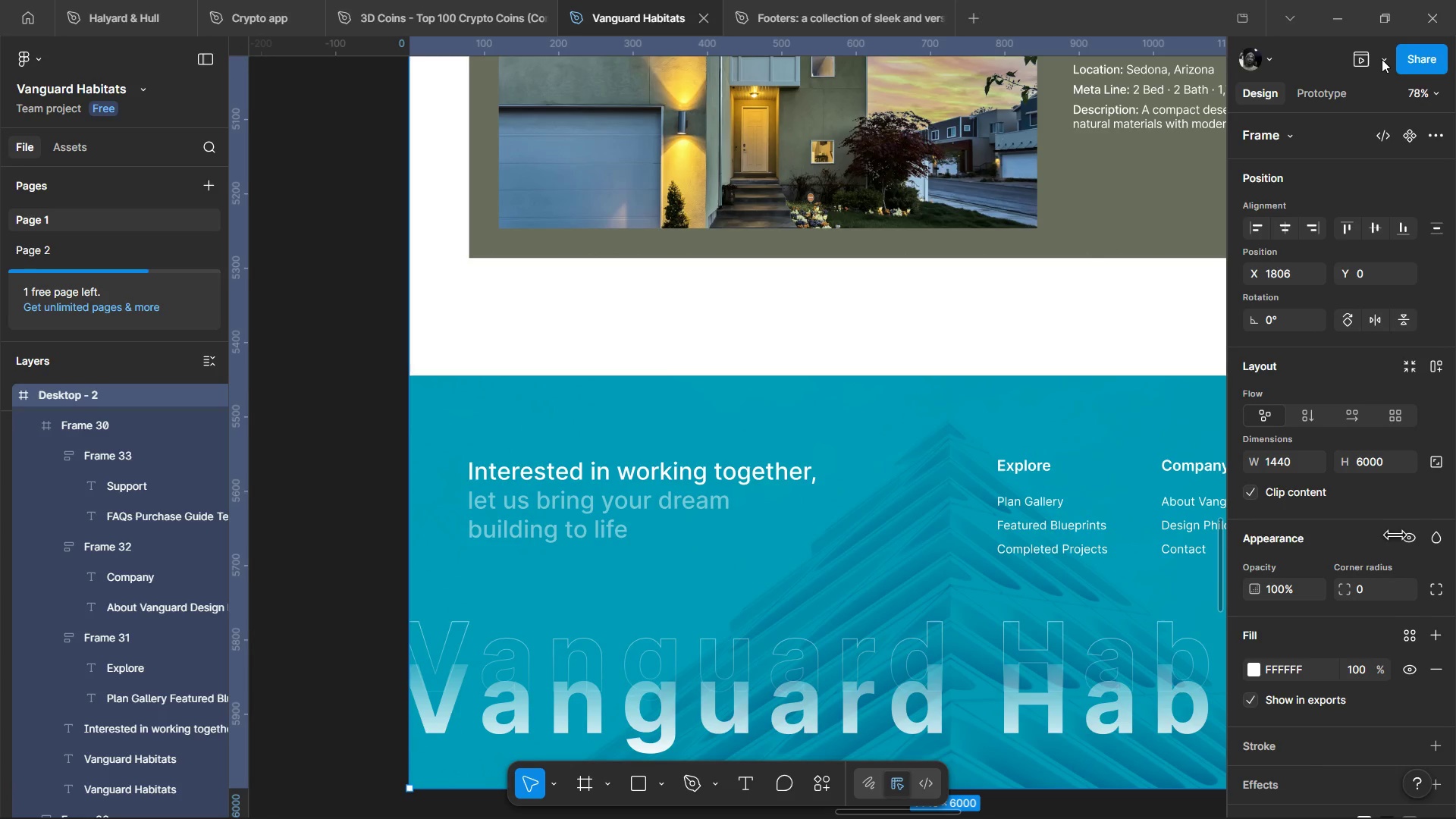 
left_click([1382, 59])
 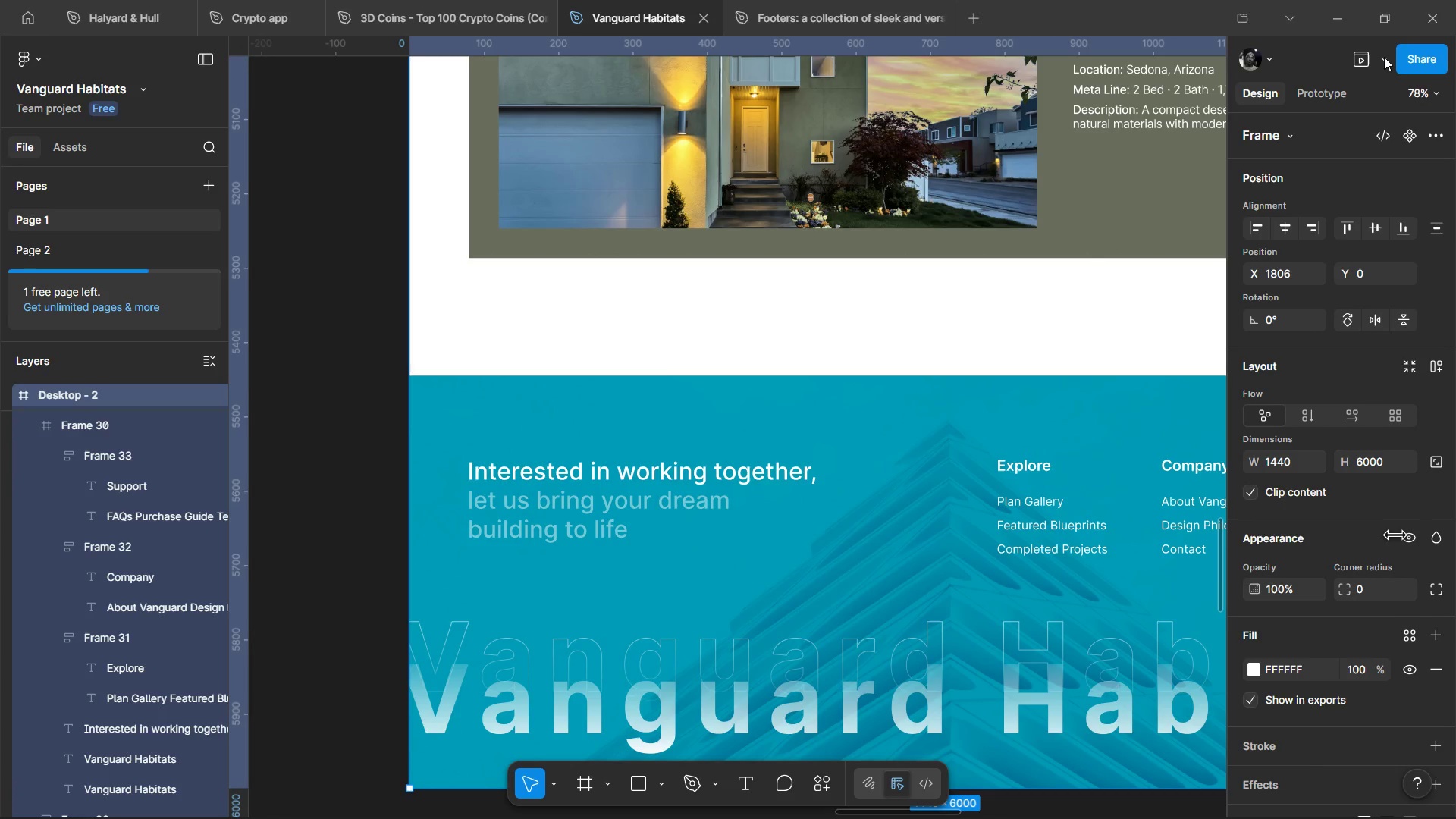 
left_click([1384, 57])
 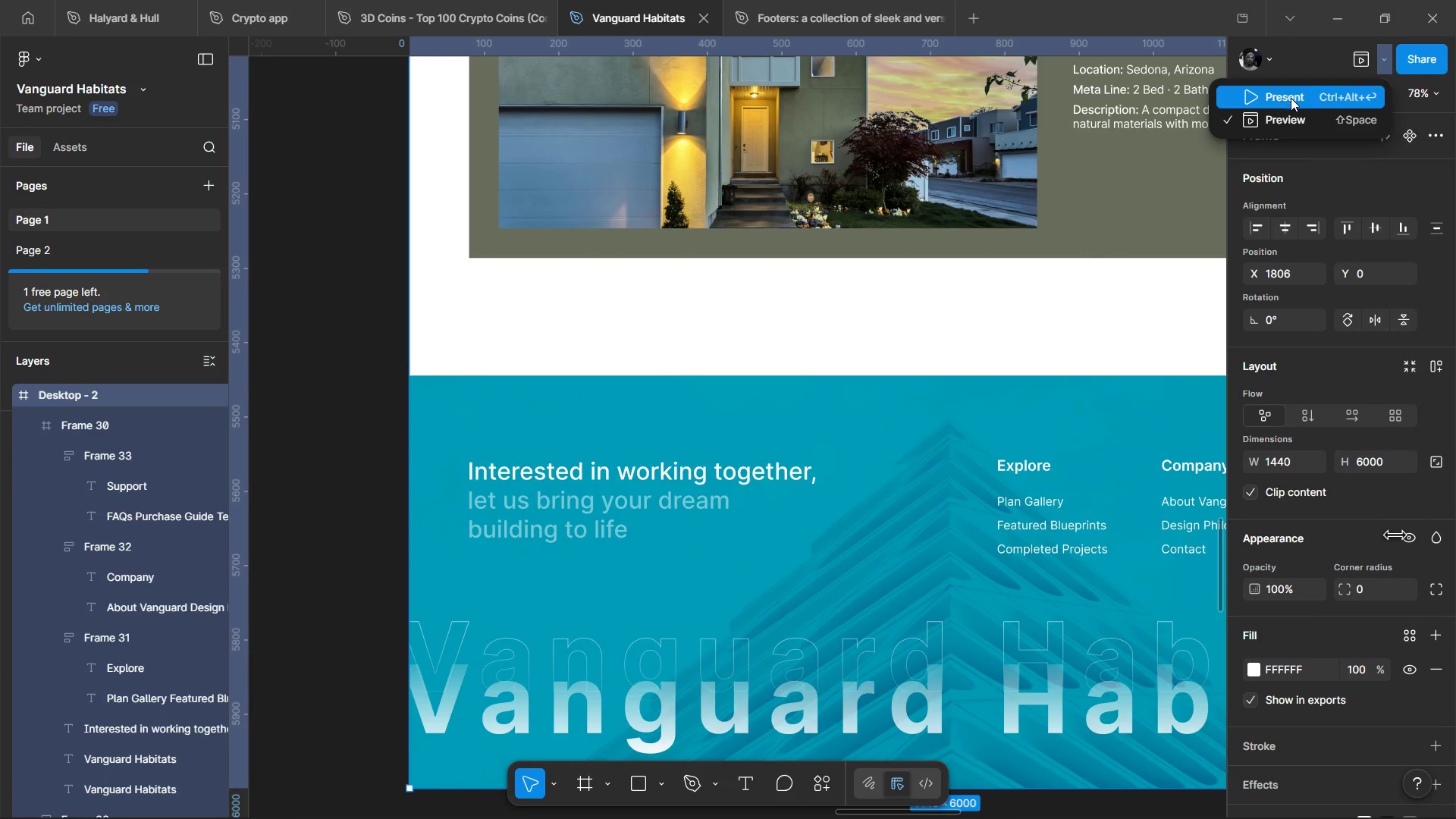 
left_click([1291, 98])
 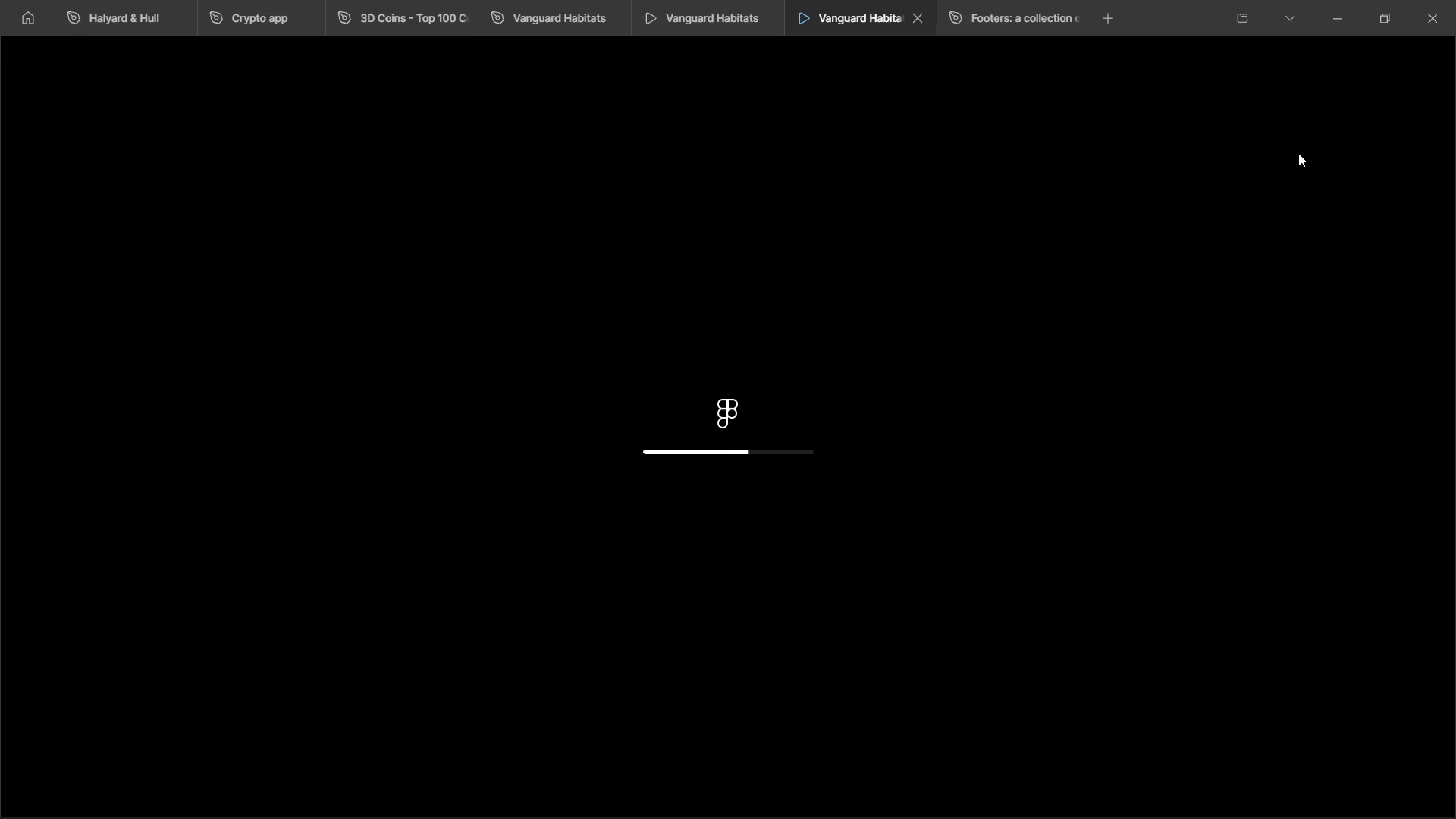 
wait(25.25)
 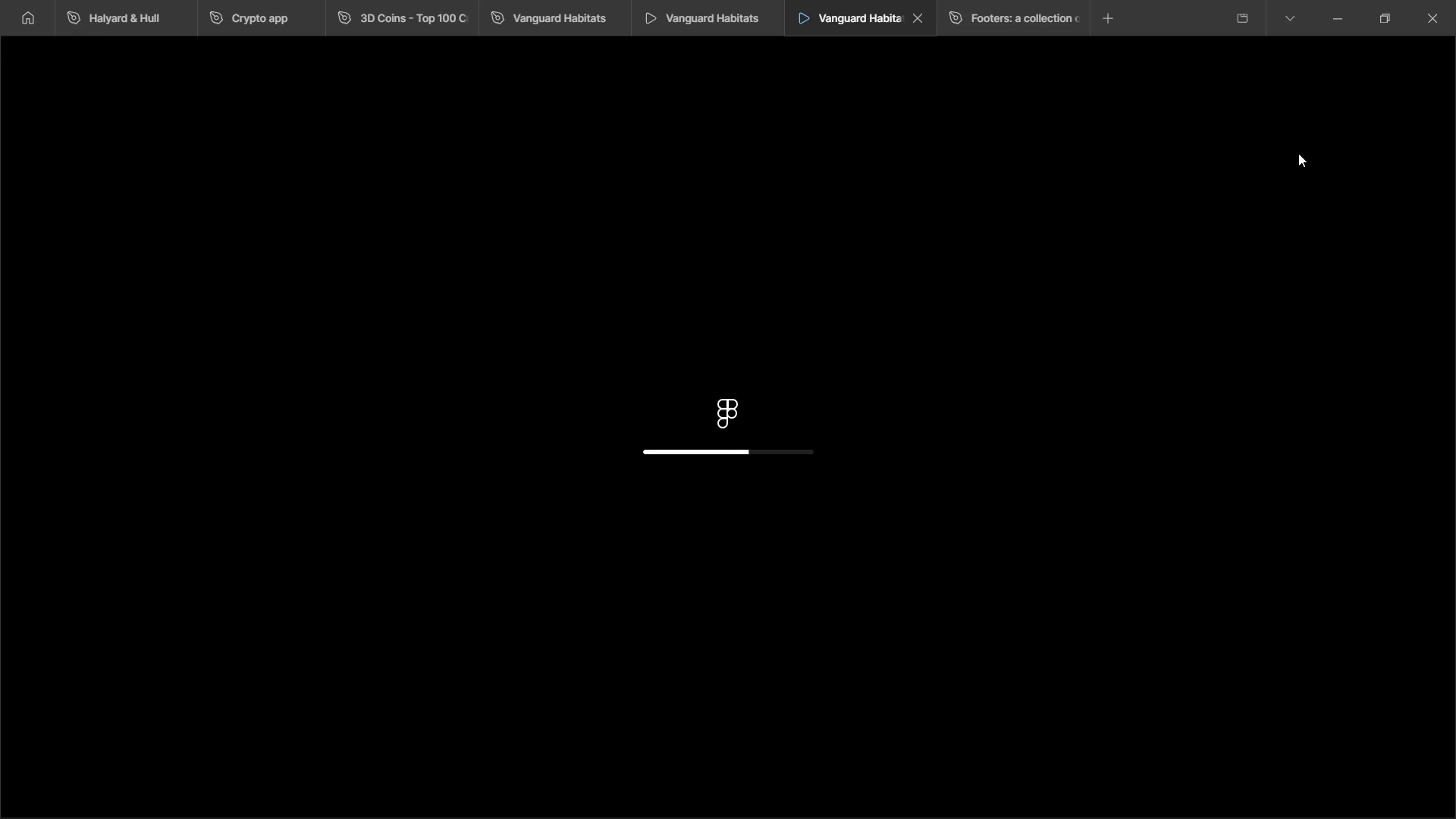 
hold_key(key=ArrowRight, duration=0.31)
 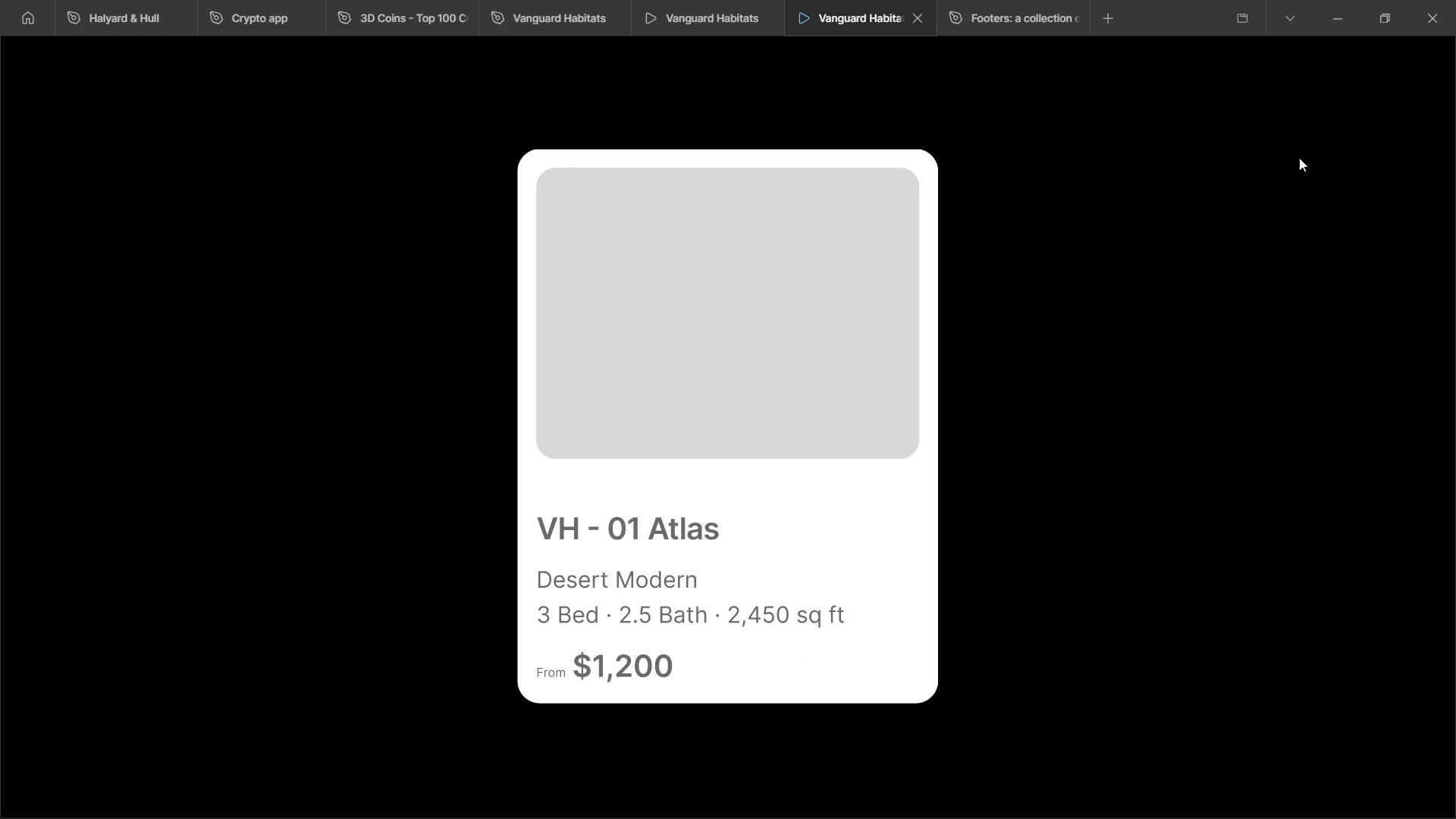 
wait(5.42)
 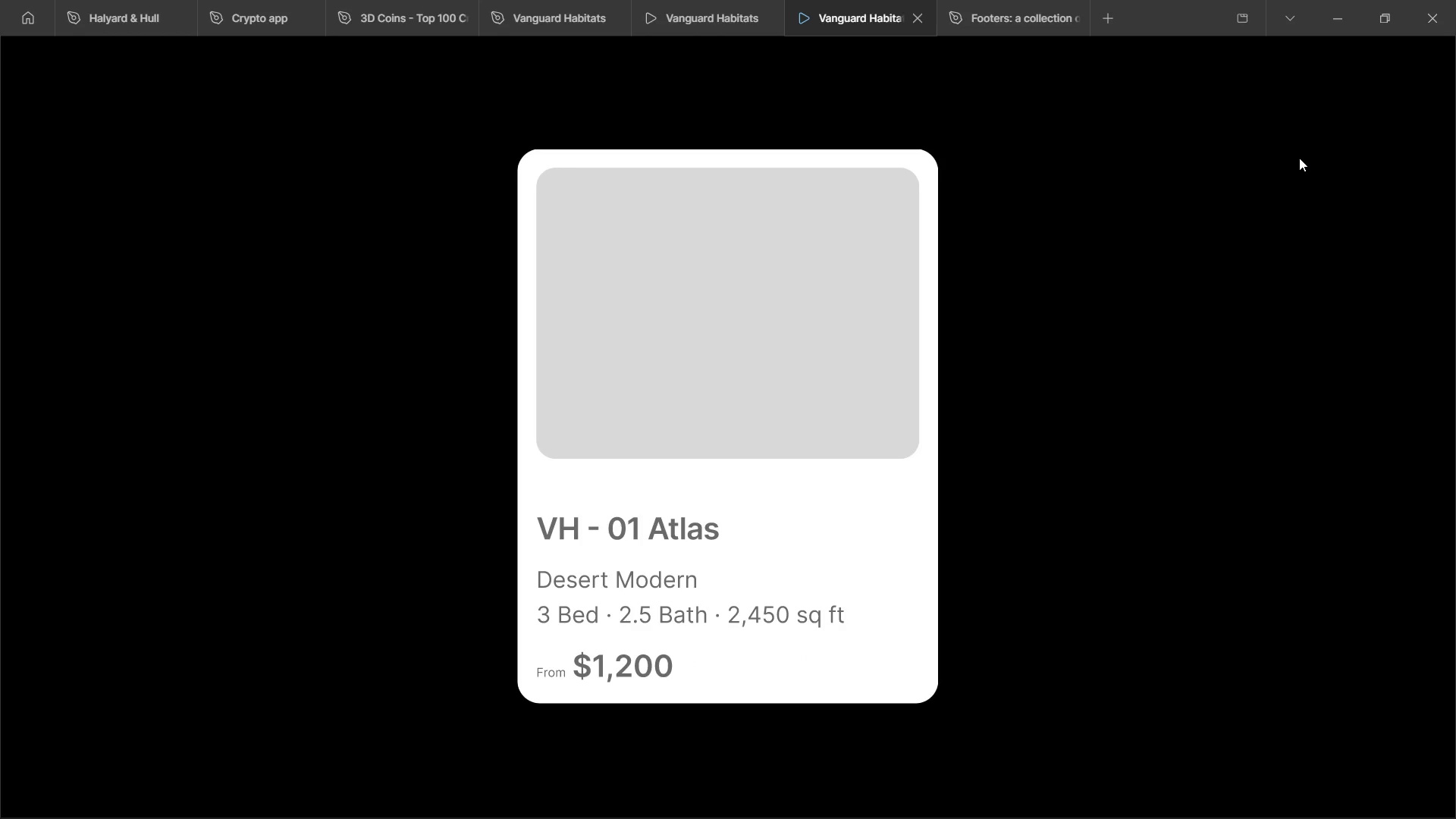 
key(ArrowRight)
 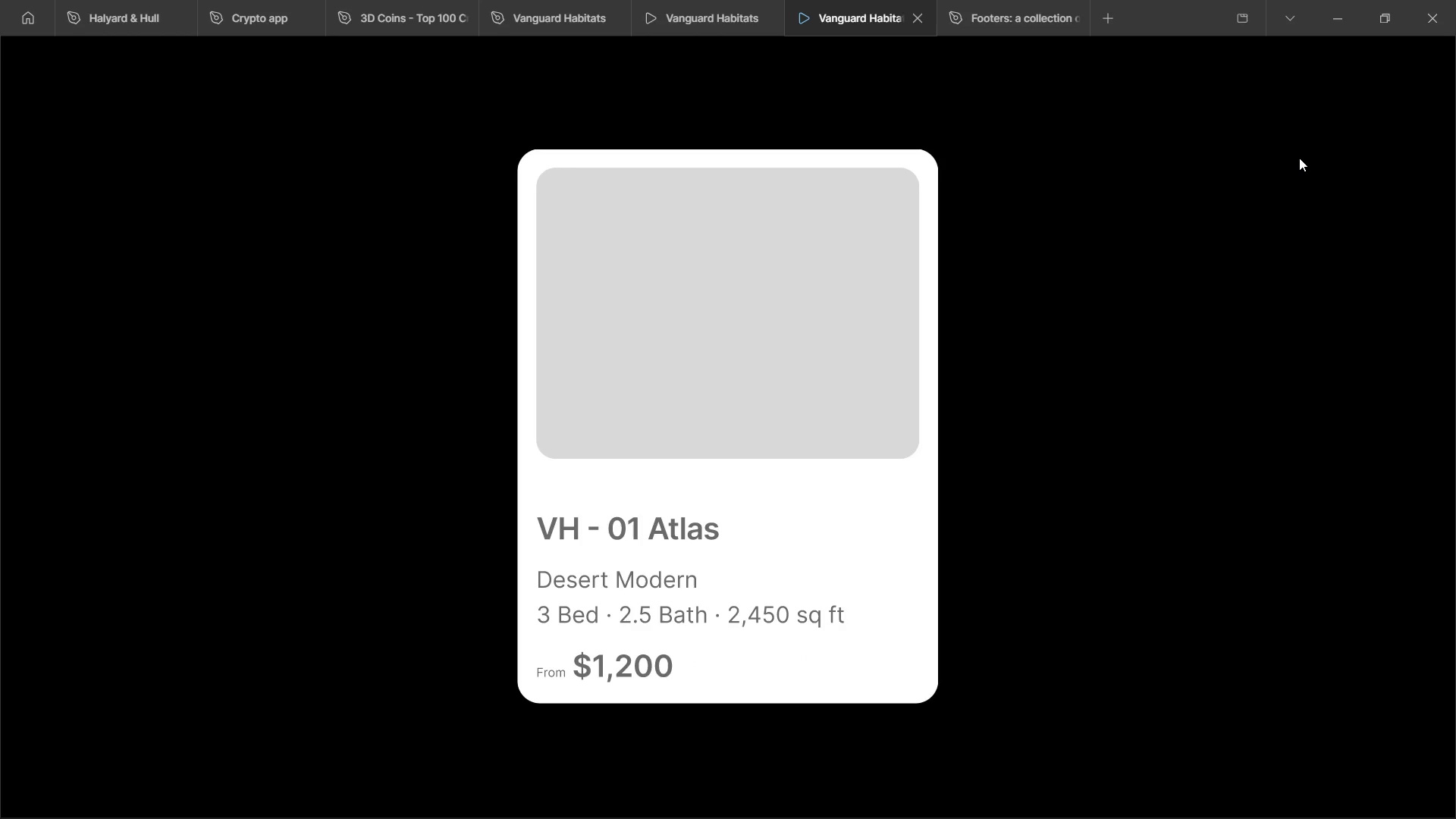 
key(ArrowRight)
 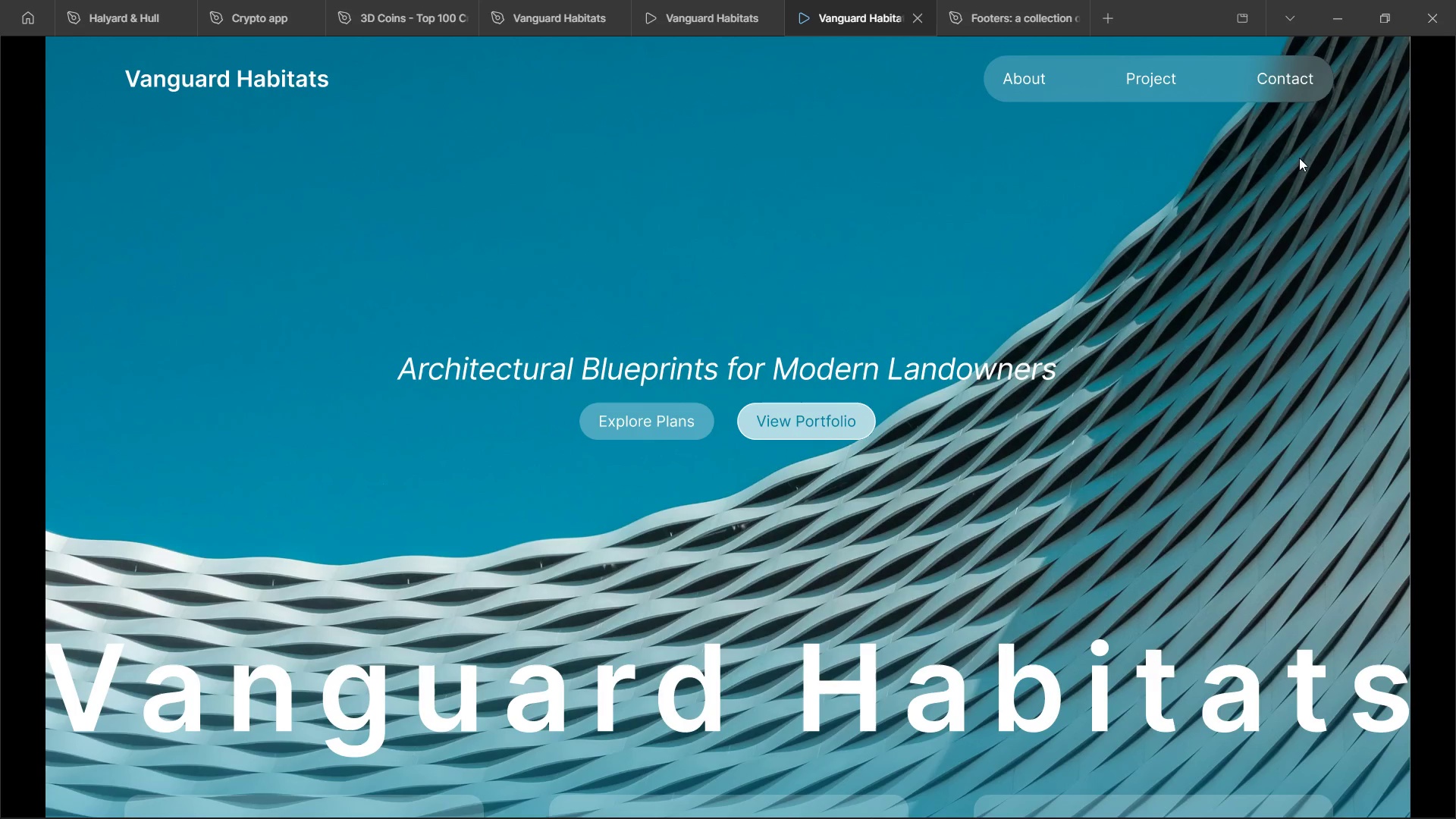 
key(ArrowRight)
 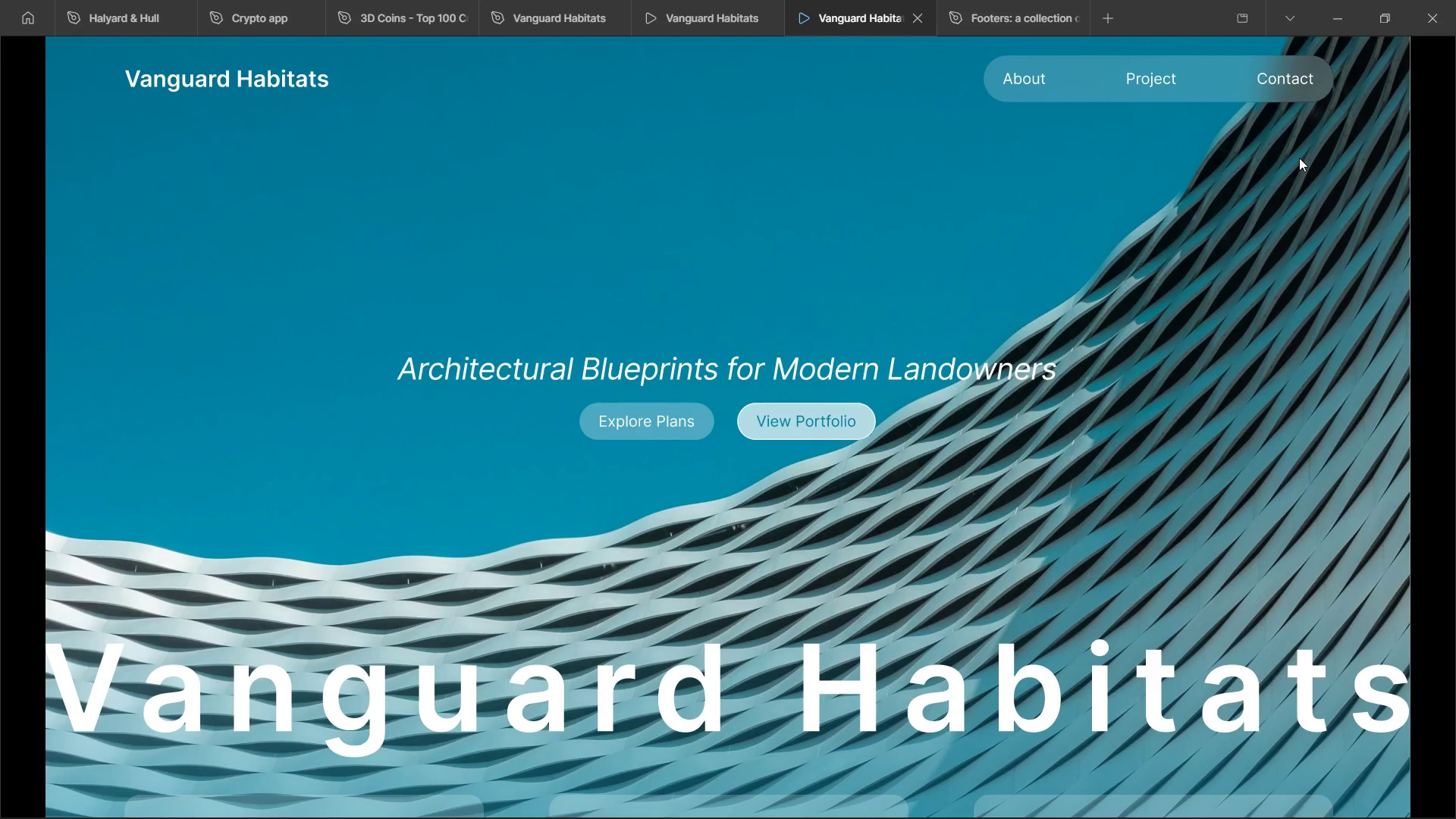 
wait(6.31)
 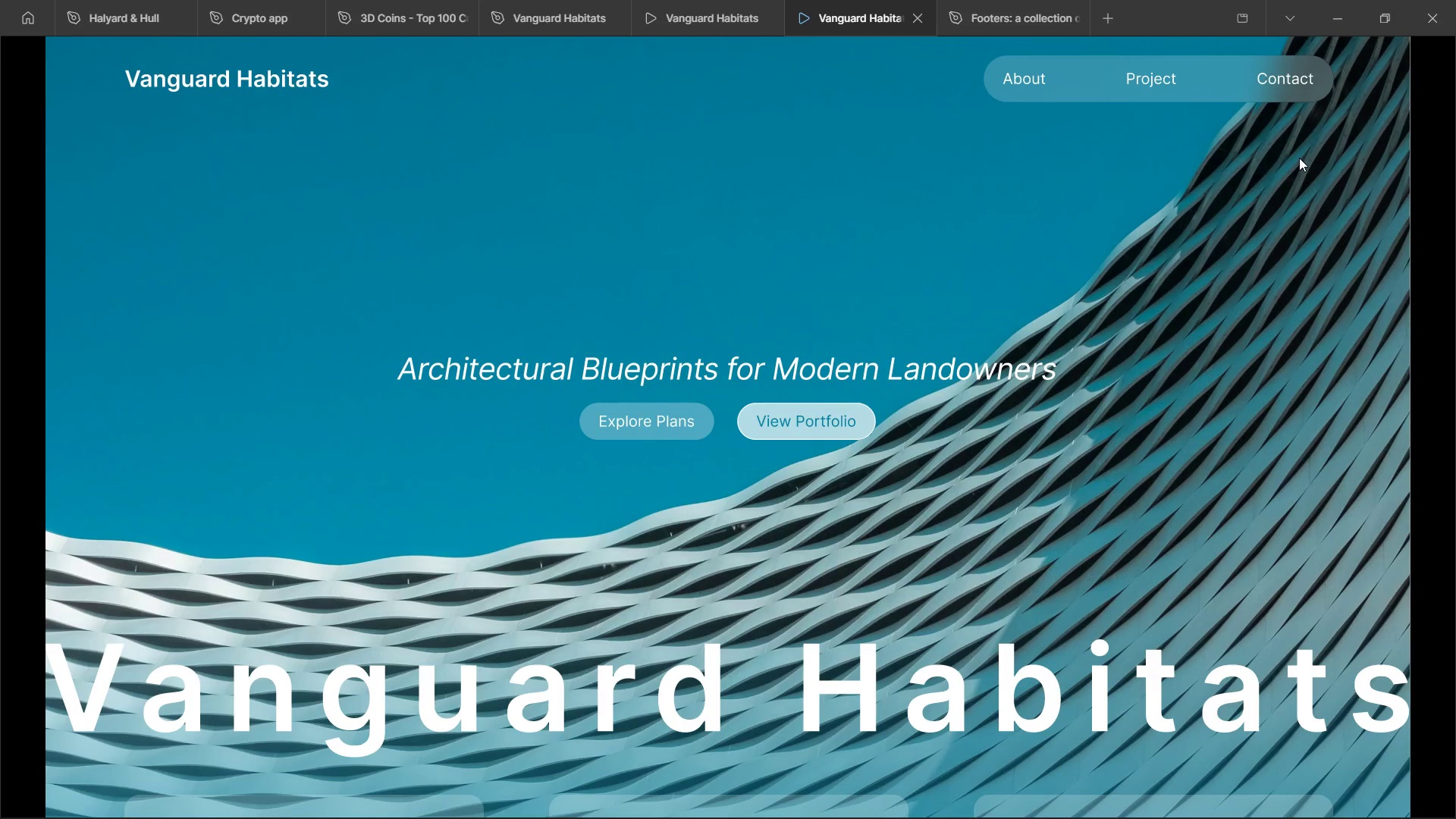 
scroll: coordinate [606, 441], scroll_direction: down, amount: 41.0
 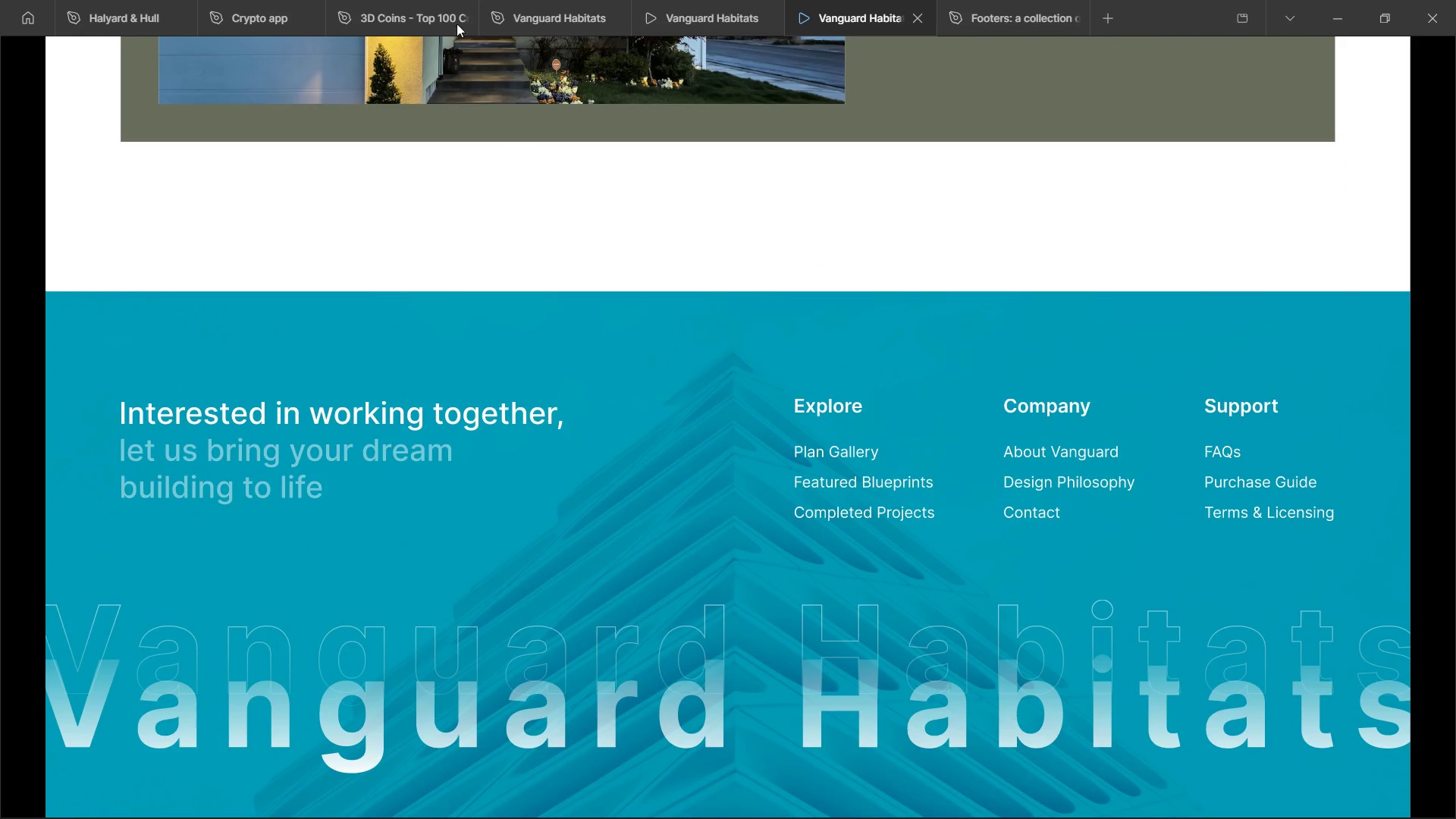 
left_click([702, 0])
 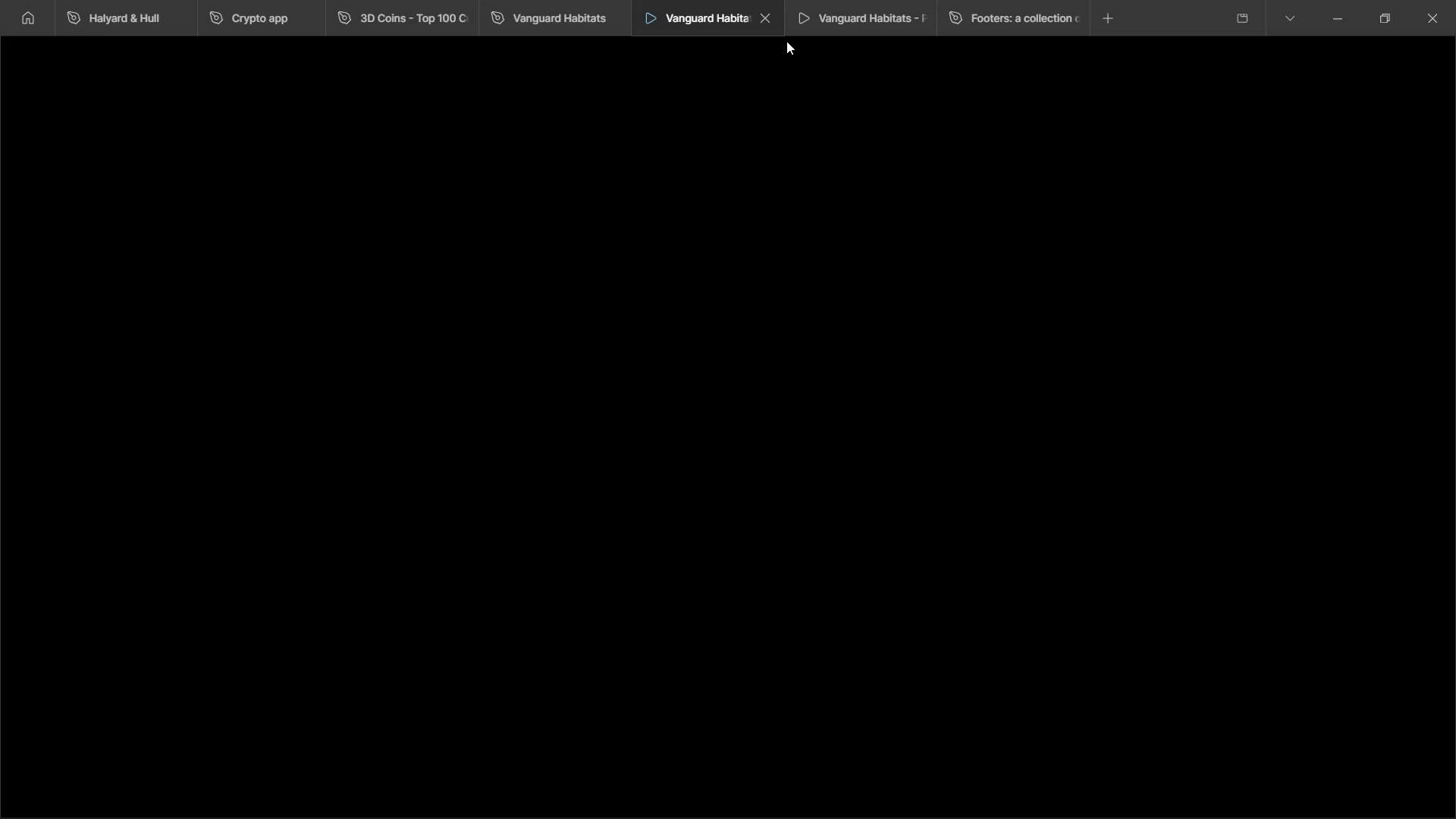 
left_click([765, 17])
 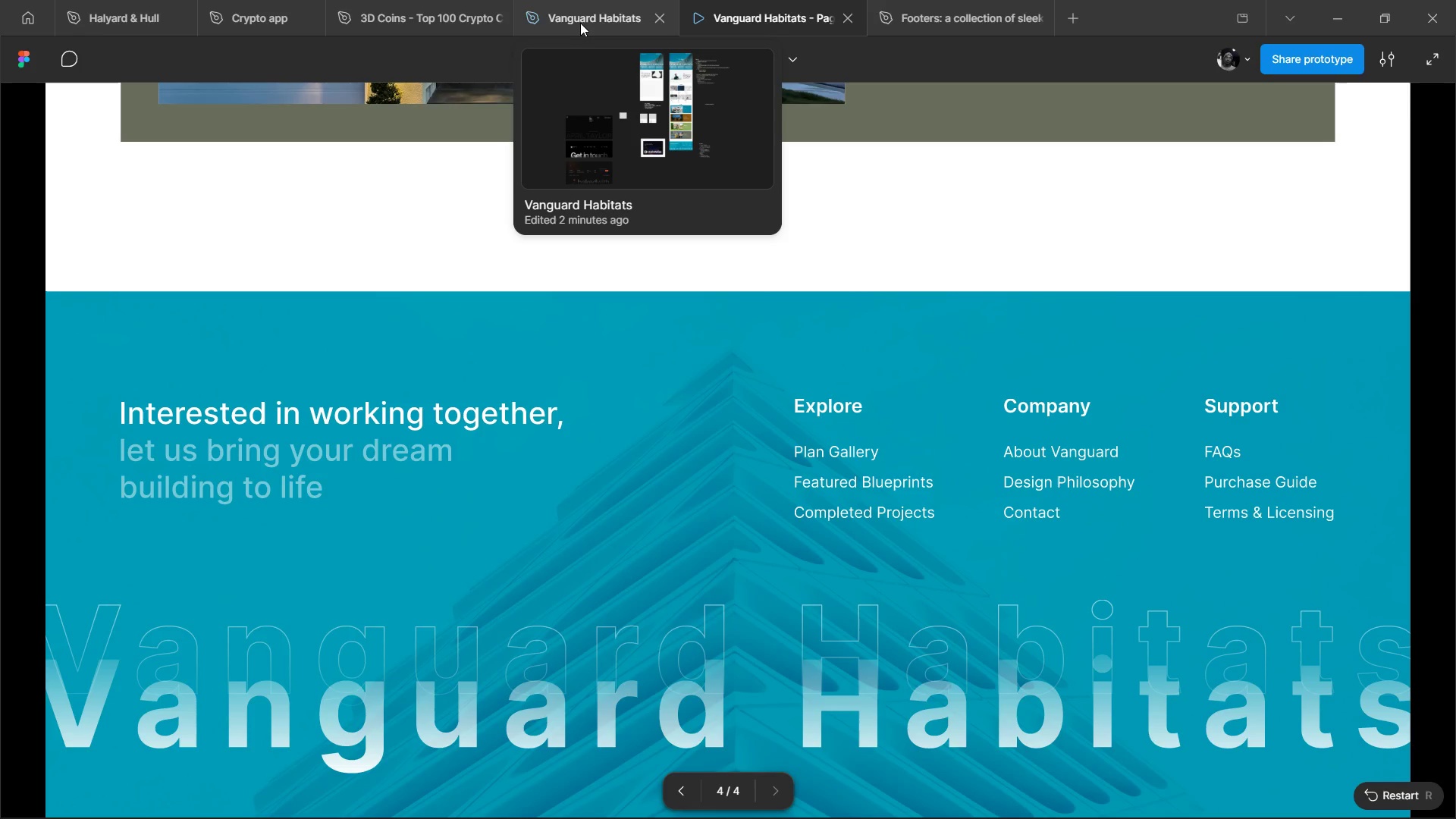 
left_click([577, 16])
 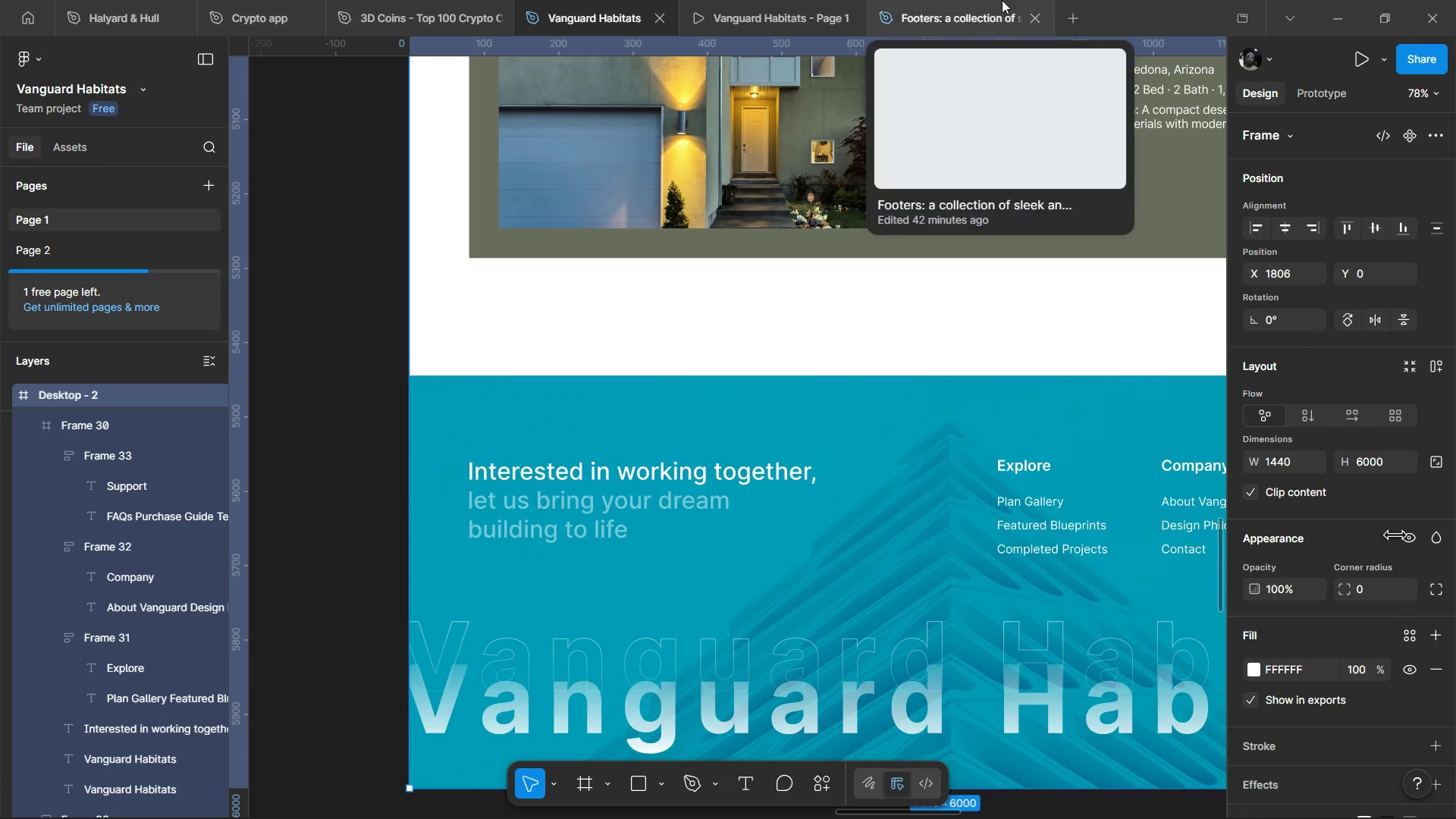 
left_click([1024, 22])
 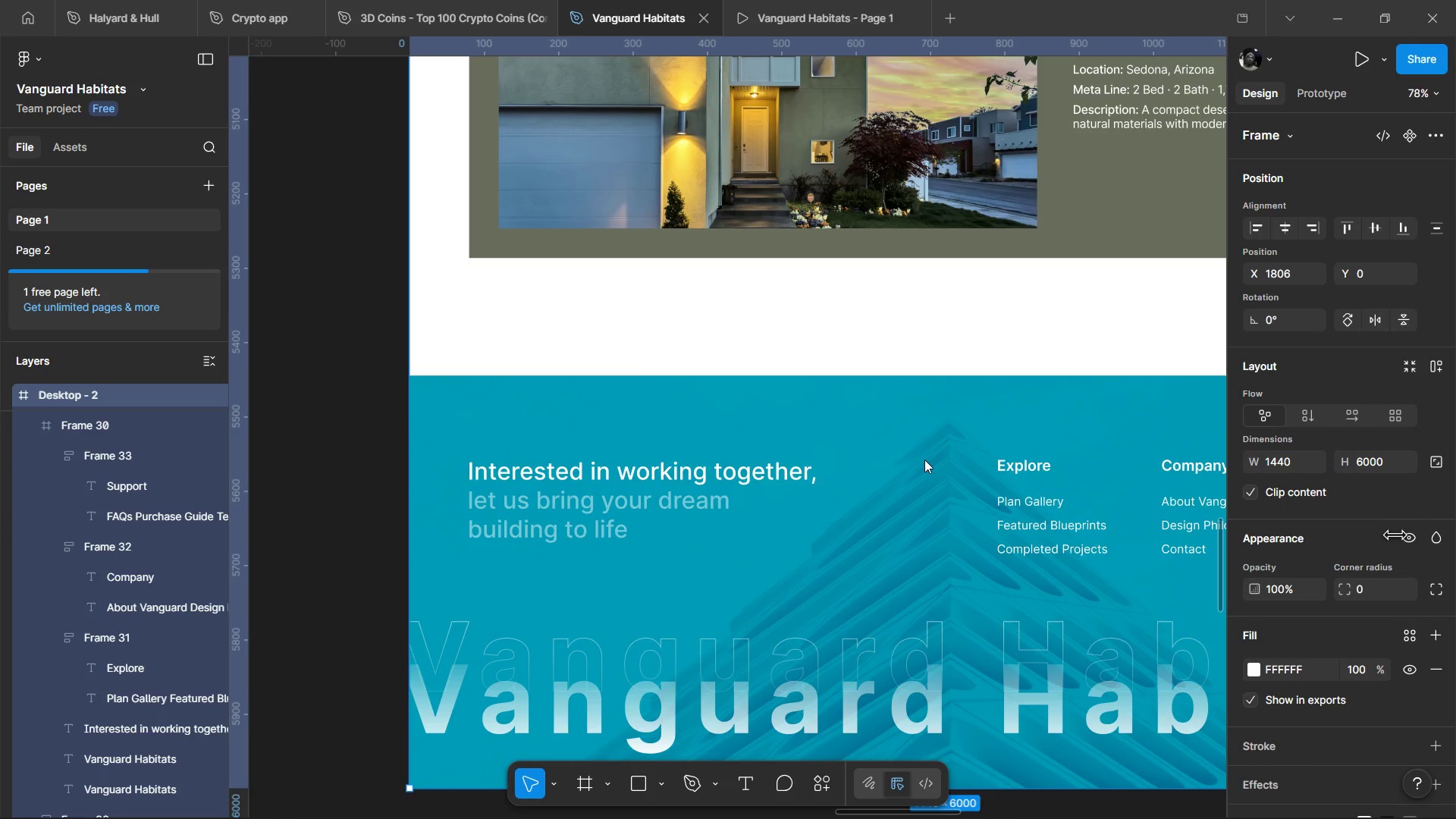 
wait(13.23)
 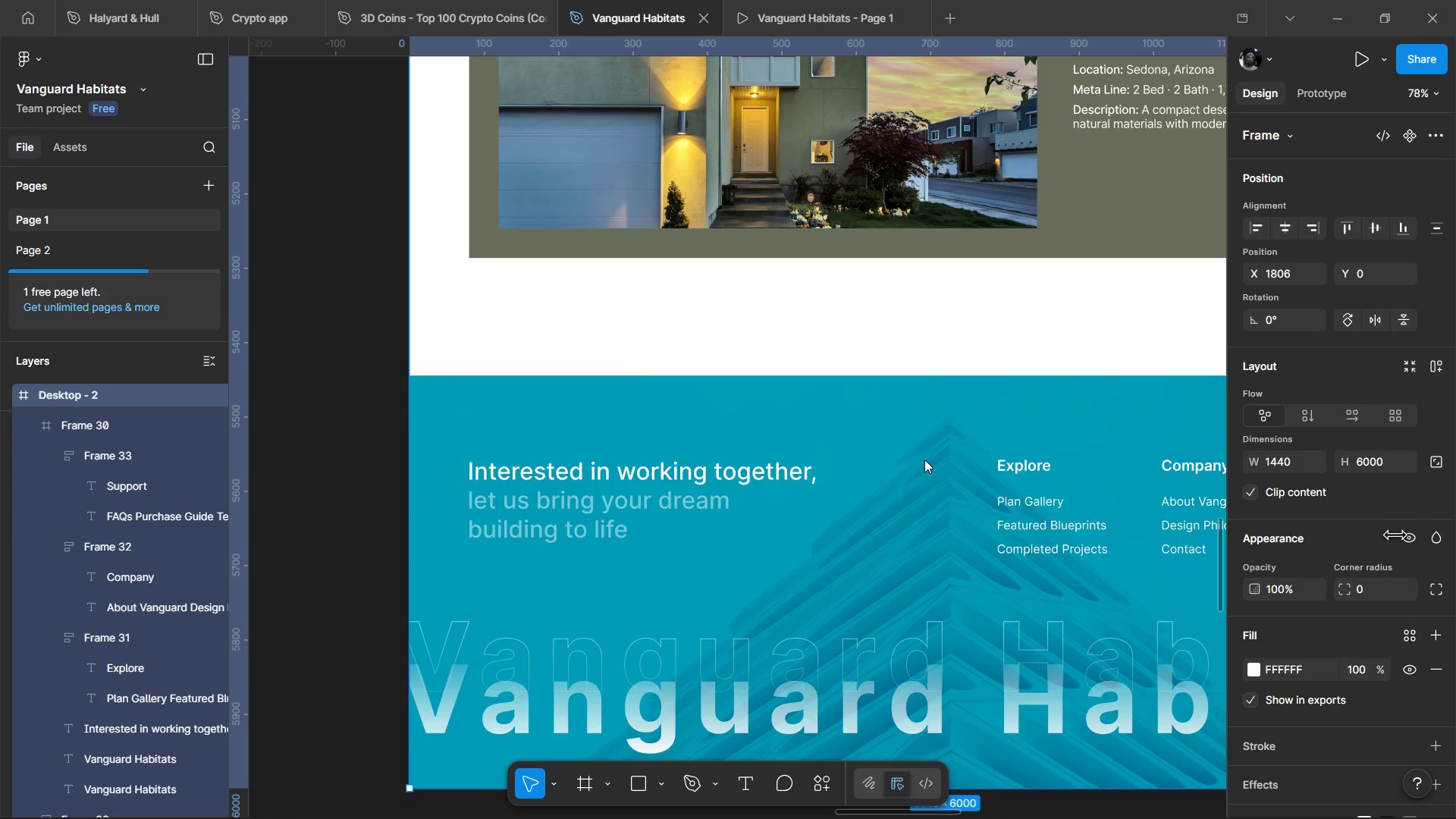 
hold_key(key=ControlLeft, duration=10.94)
scroll: coordinate [588, 489], scroll_direction: down, amount: 7.0
 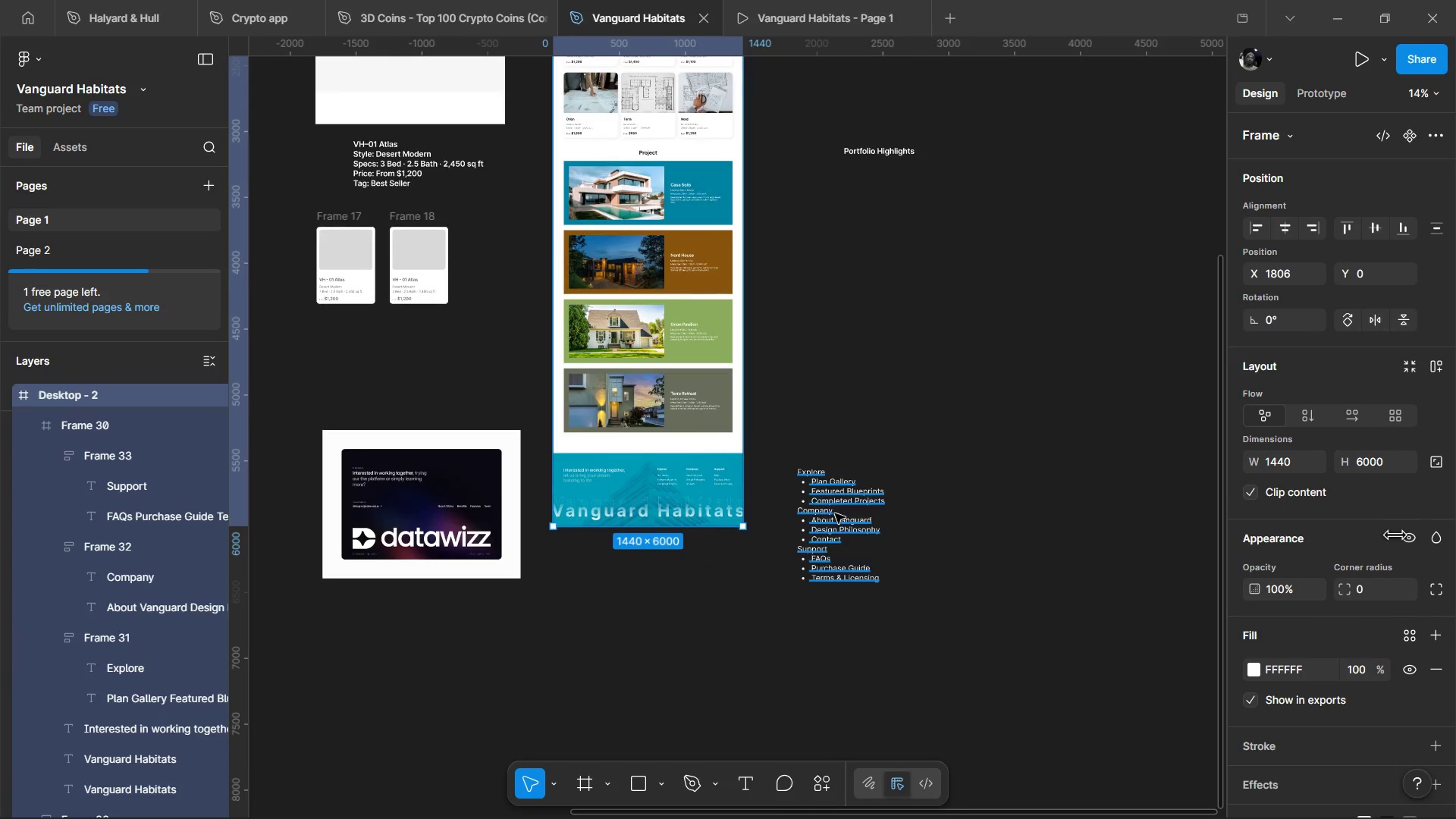 
left_click_drag(start_coordinate=[835, 513], to_coordinate=[289, 388])
 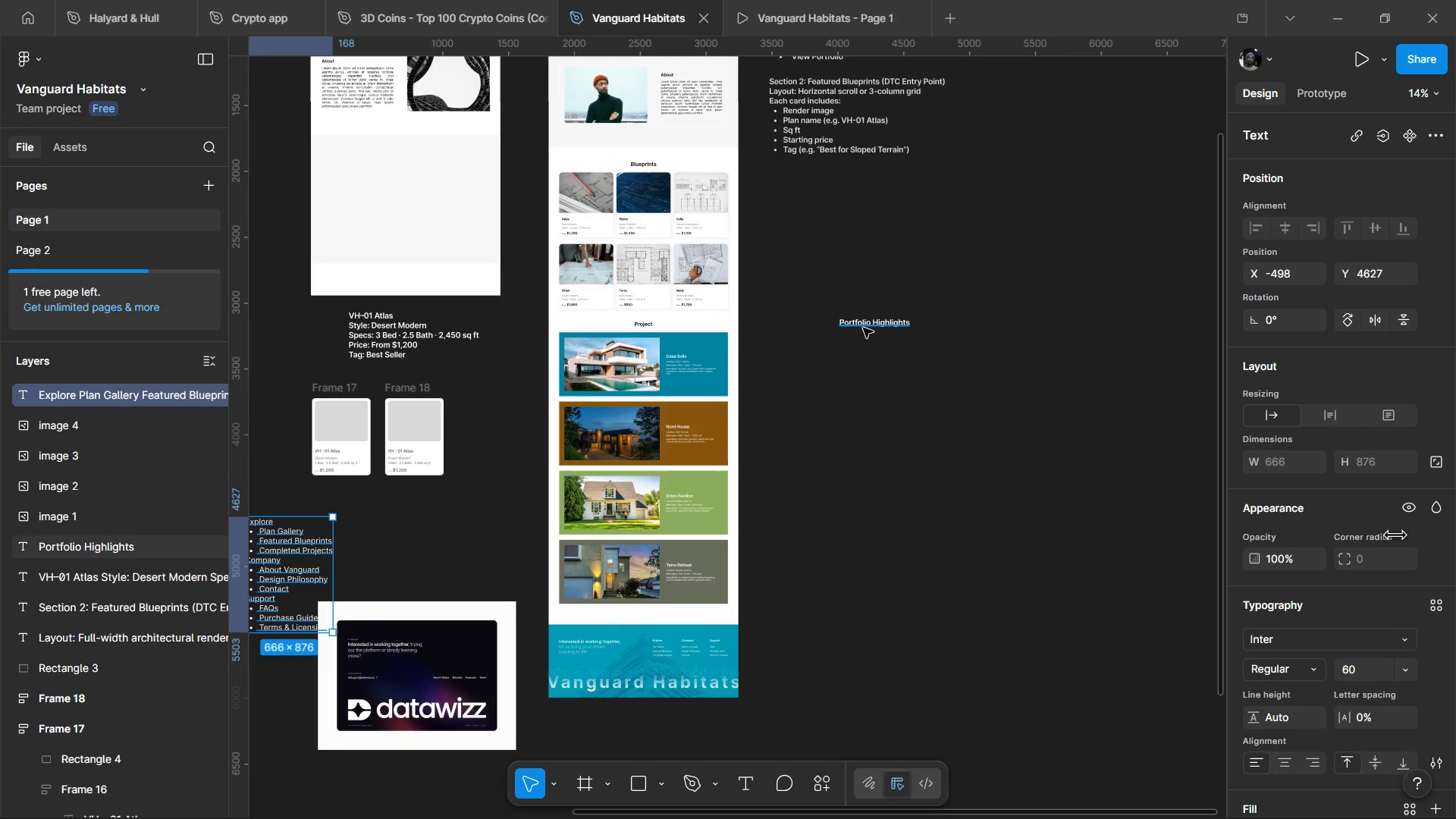 
left_click_drag(start_coordinate=[863, 328], to_coordinate=[848, 375])
 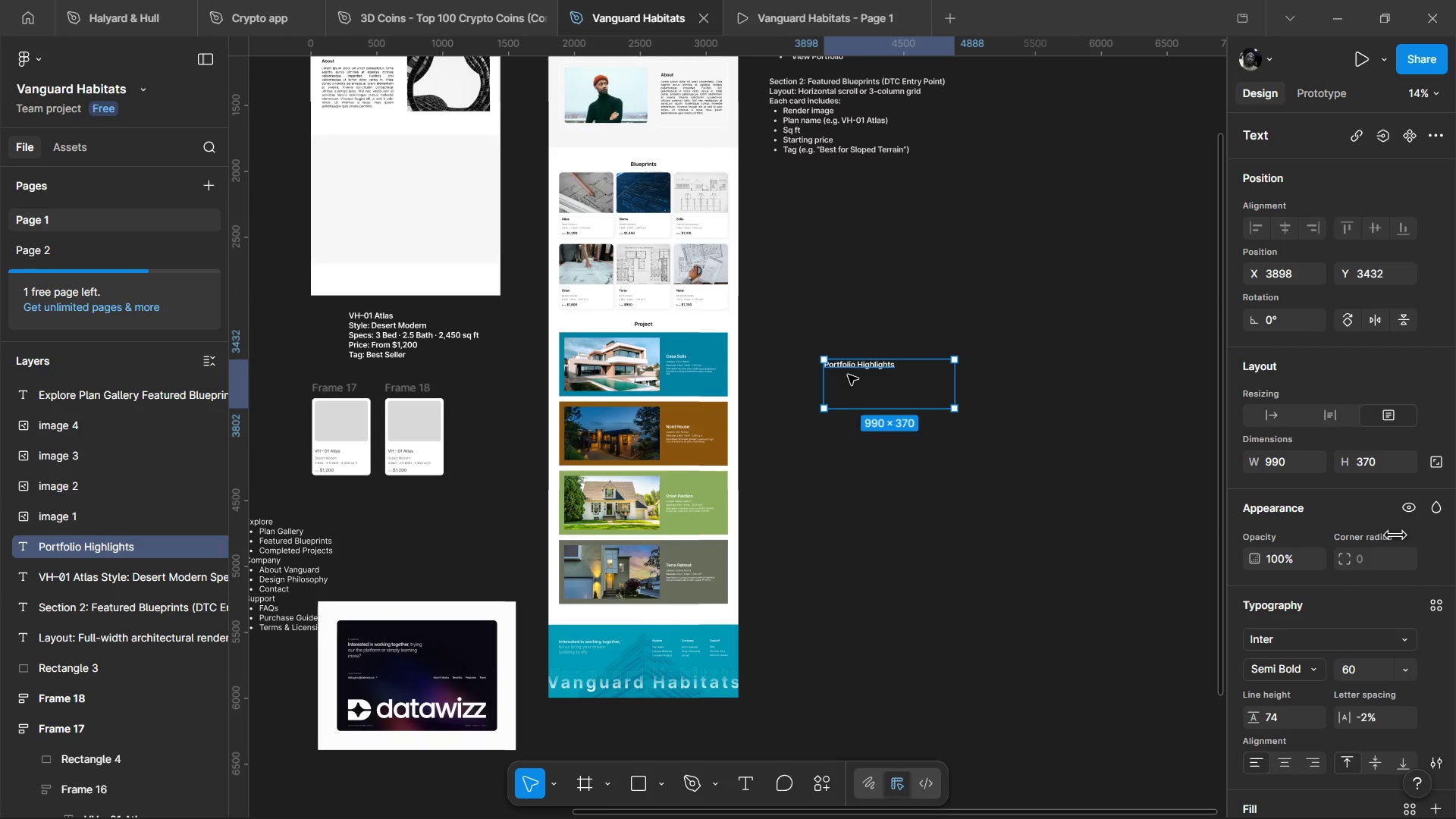 
key(Delete)
 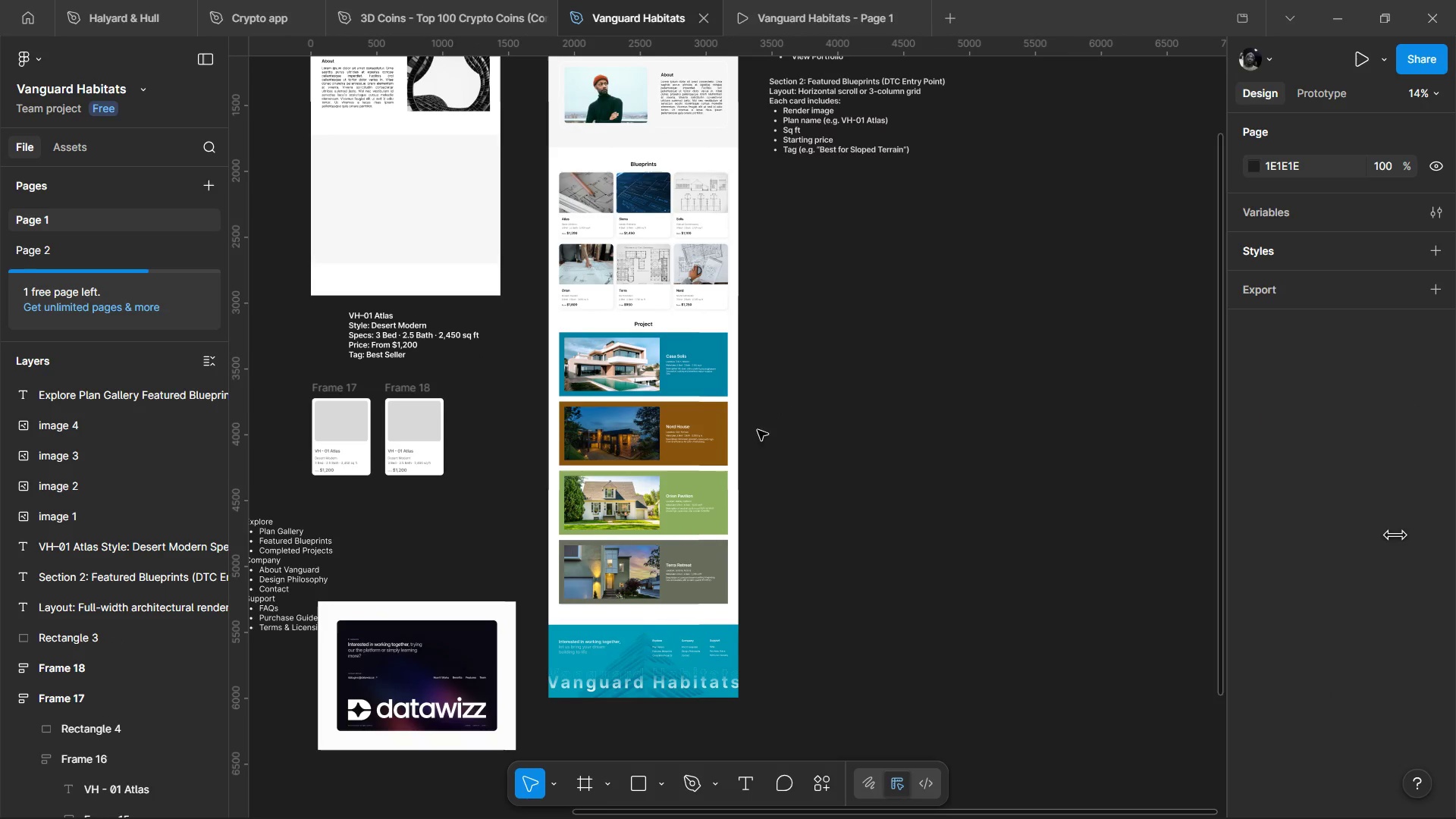 
hold_key(key=ControlLeft, duration=0.88)
scroll: coordinate [856, 395], scroll_direction: down, amount: 3.0
 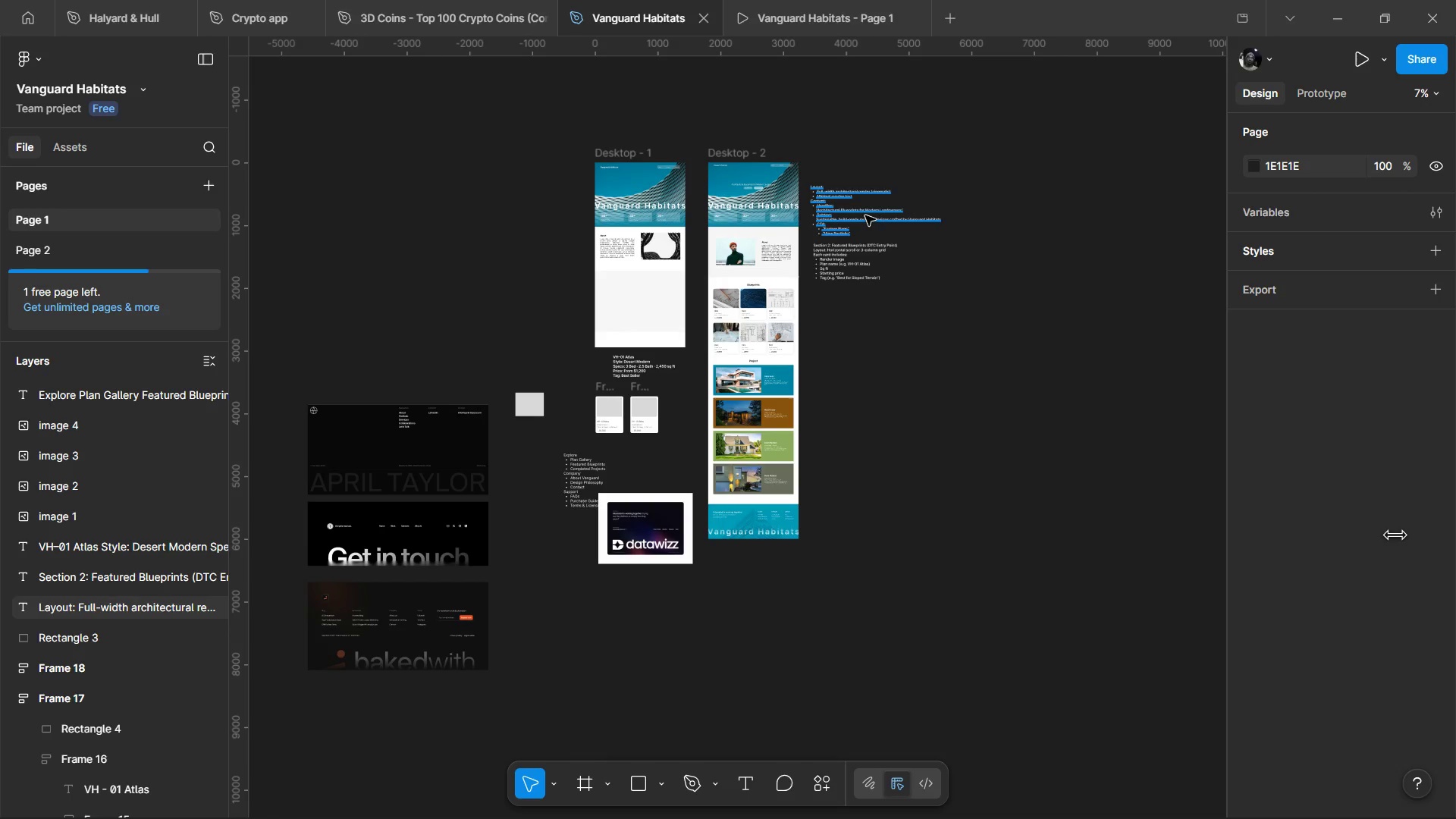 
left_click_drag(start_coordinate=[865, 215], to_coordinate=[408, 299])
 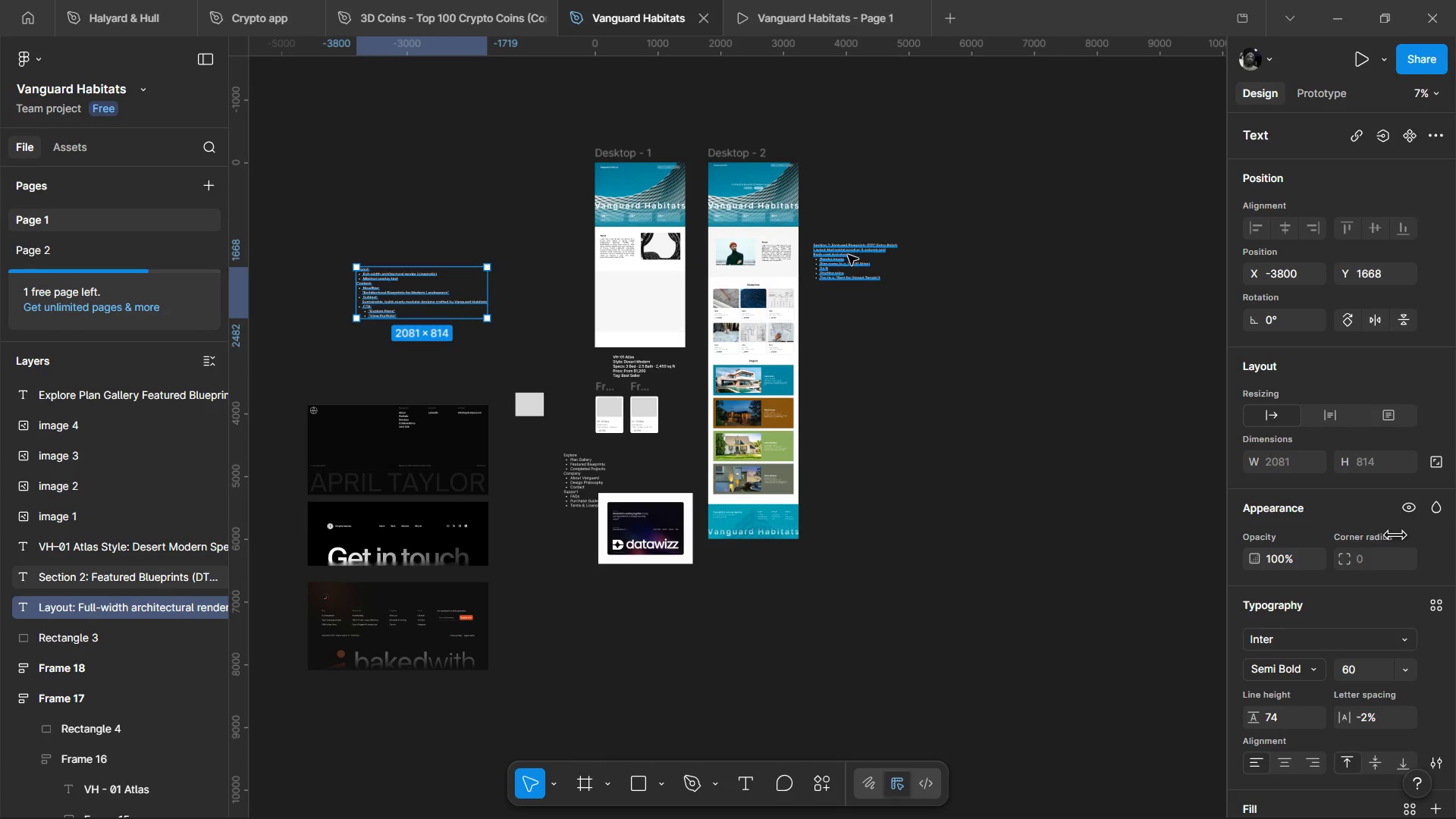 
left_click_drag(start_coordinate=[846, 256], to_coordinate=[350, 338])
 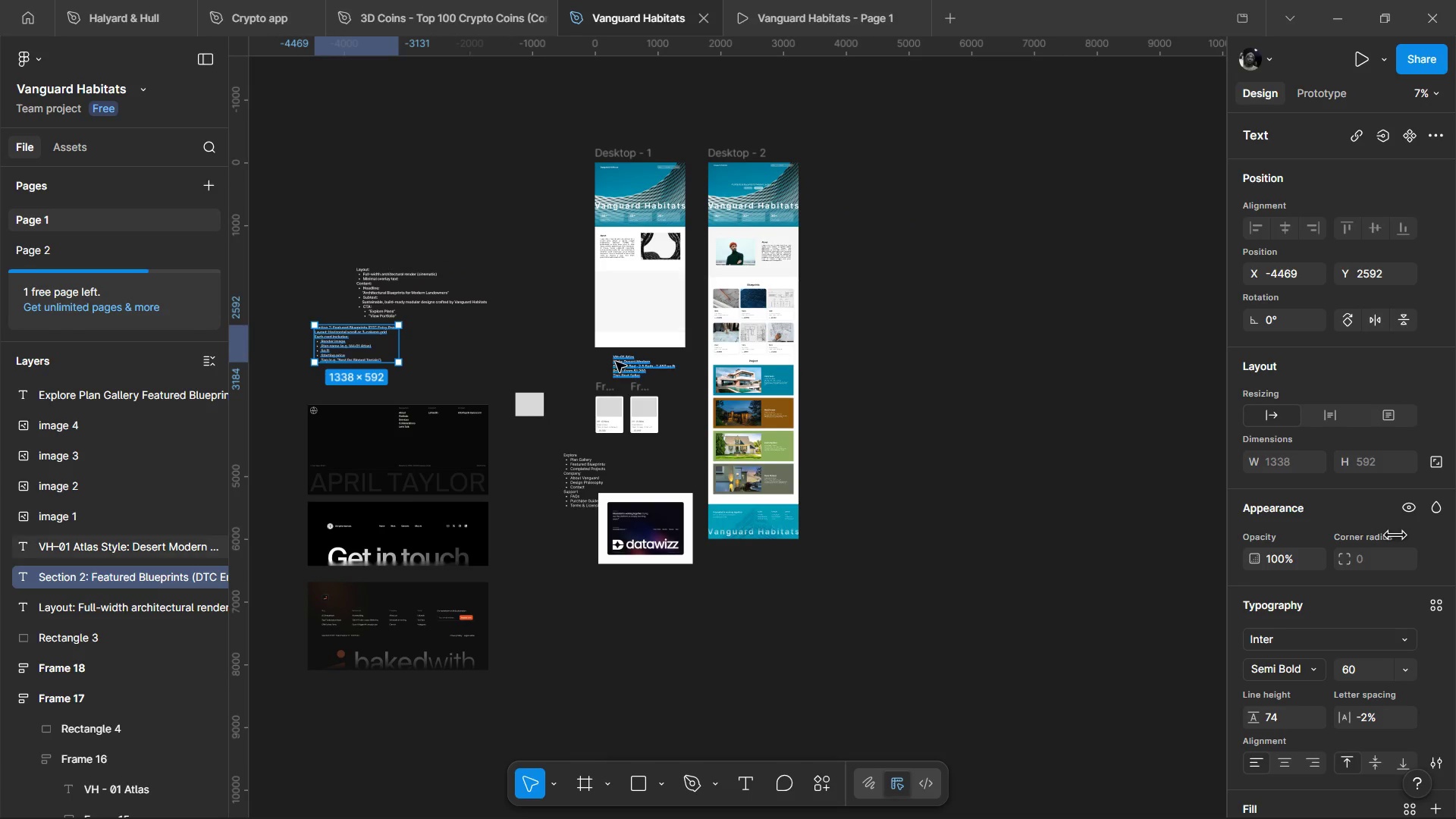 
left_click_drag(start_coordinate=[616, 362], to_coordinate=[431, 212])
 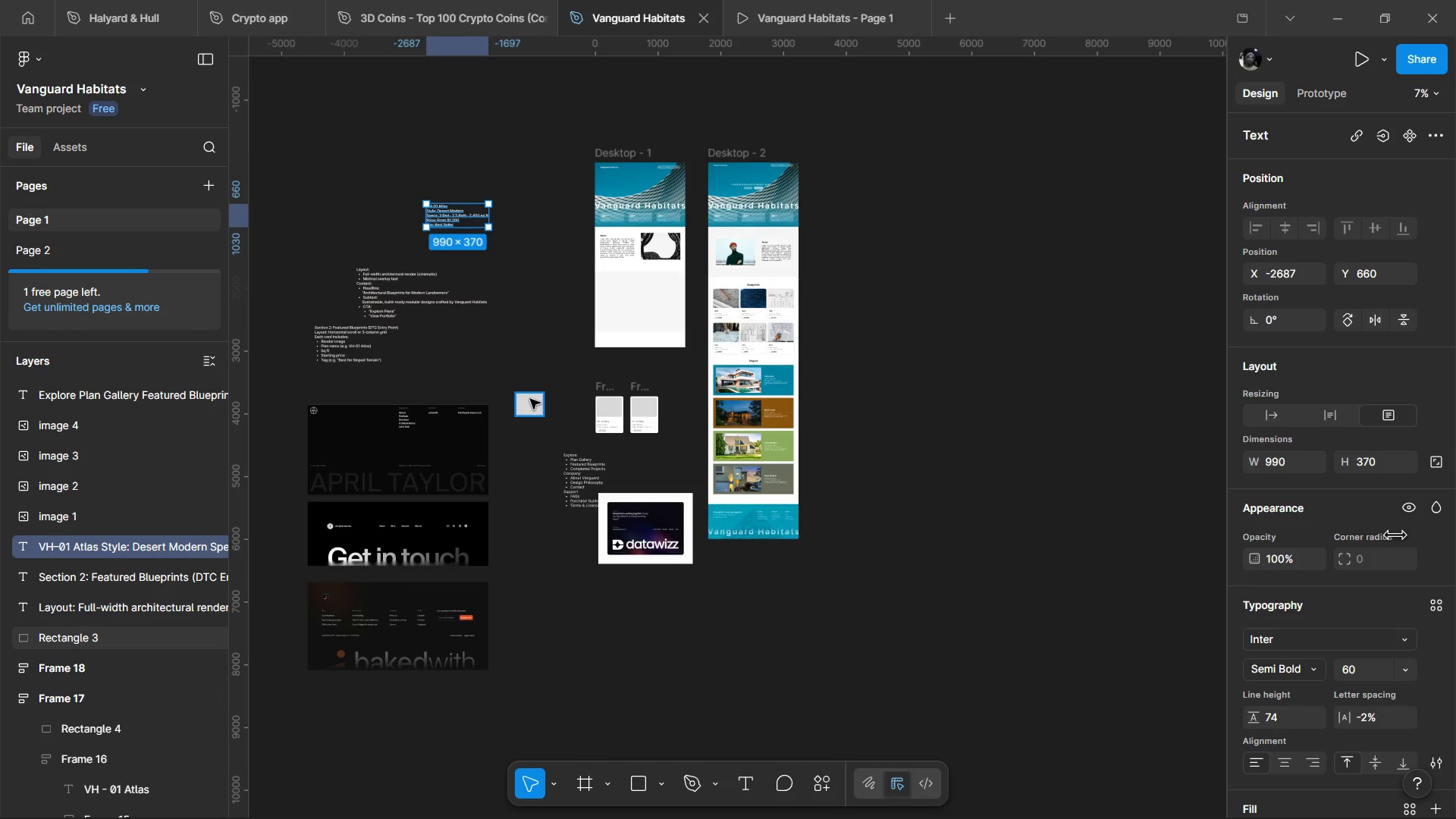 
left_click_drag(start_coordinate=[530, 399], to_coordinate=[479, 361])
 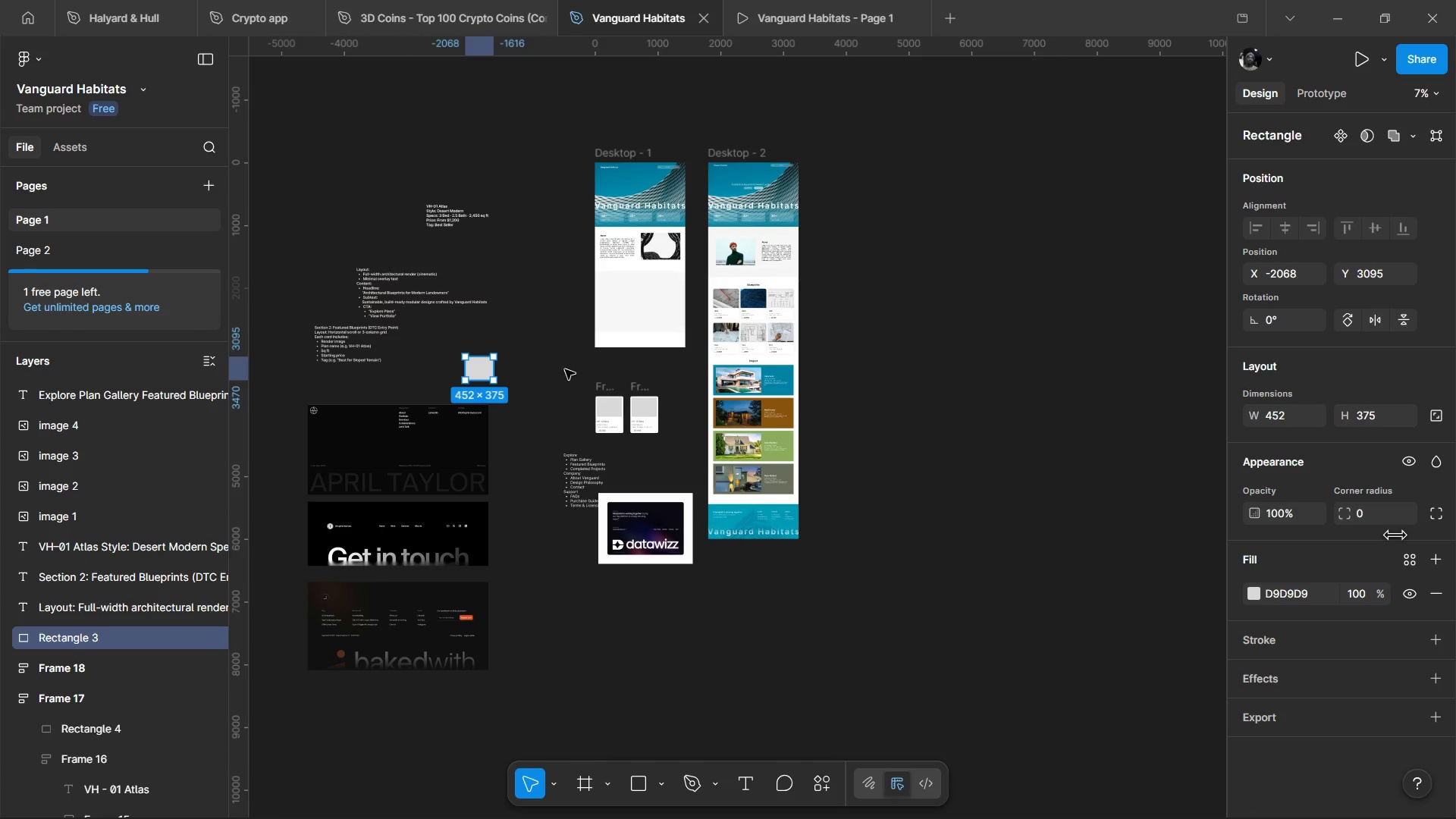 
left_click_drag(start_coordinate=[565, 369], to_coordinate=[674, 579])
 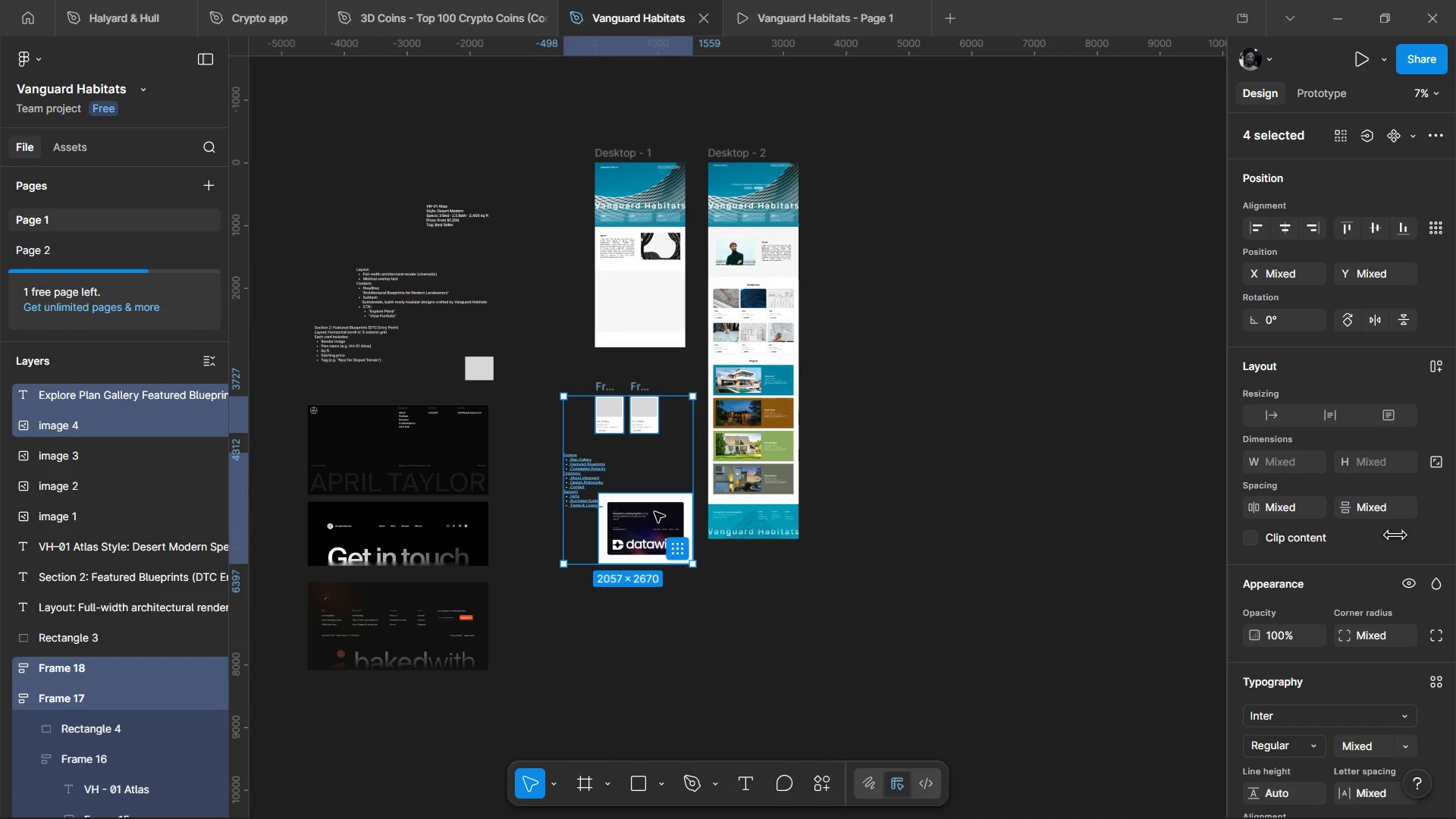 
left_click_drag(start_coordinate=[654, 512], to_coordinate=[297, 268])
 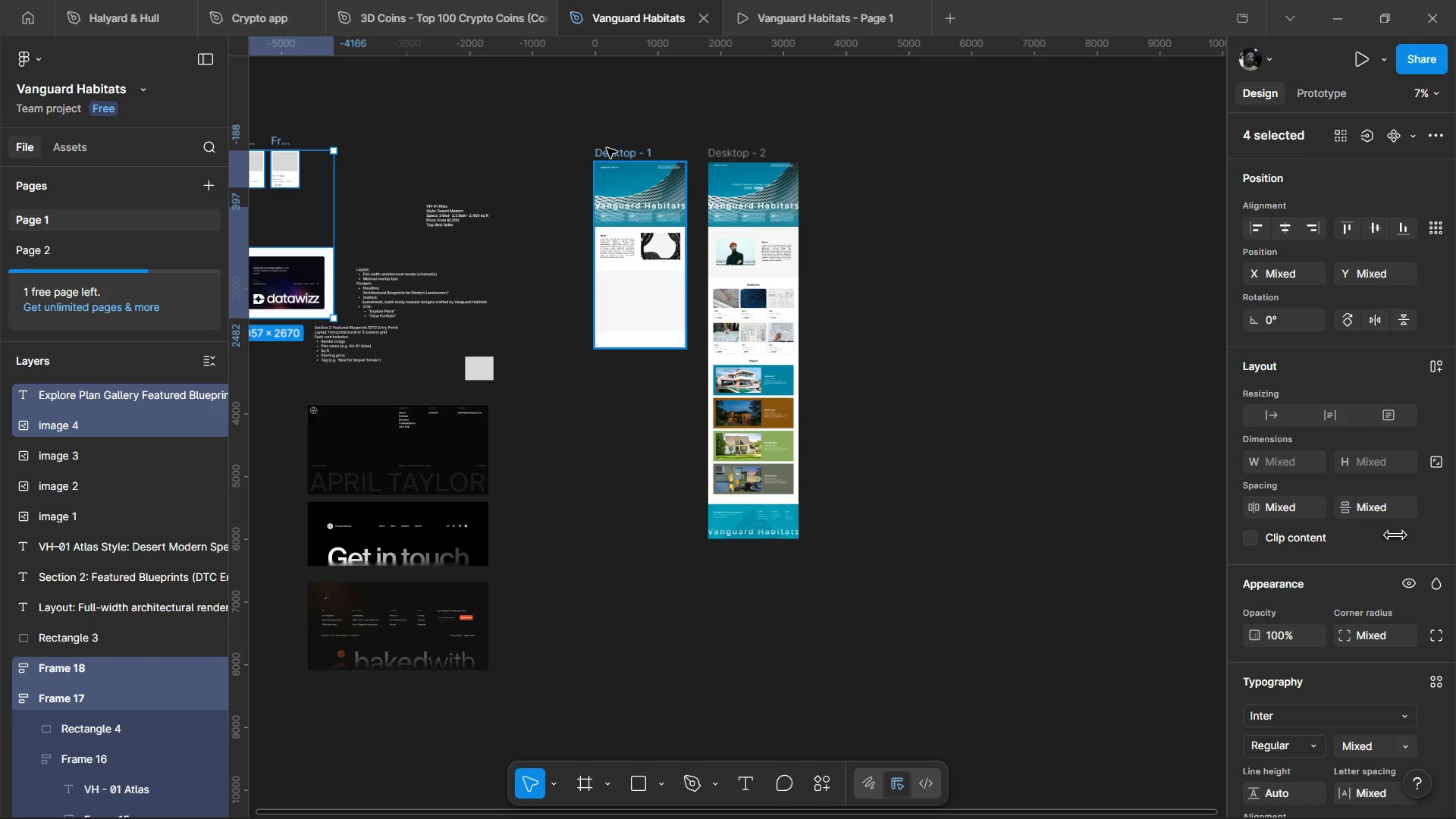 
left_click([606, 149])
 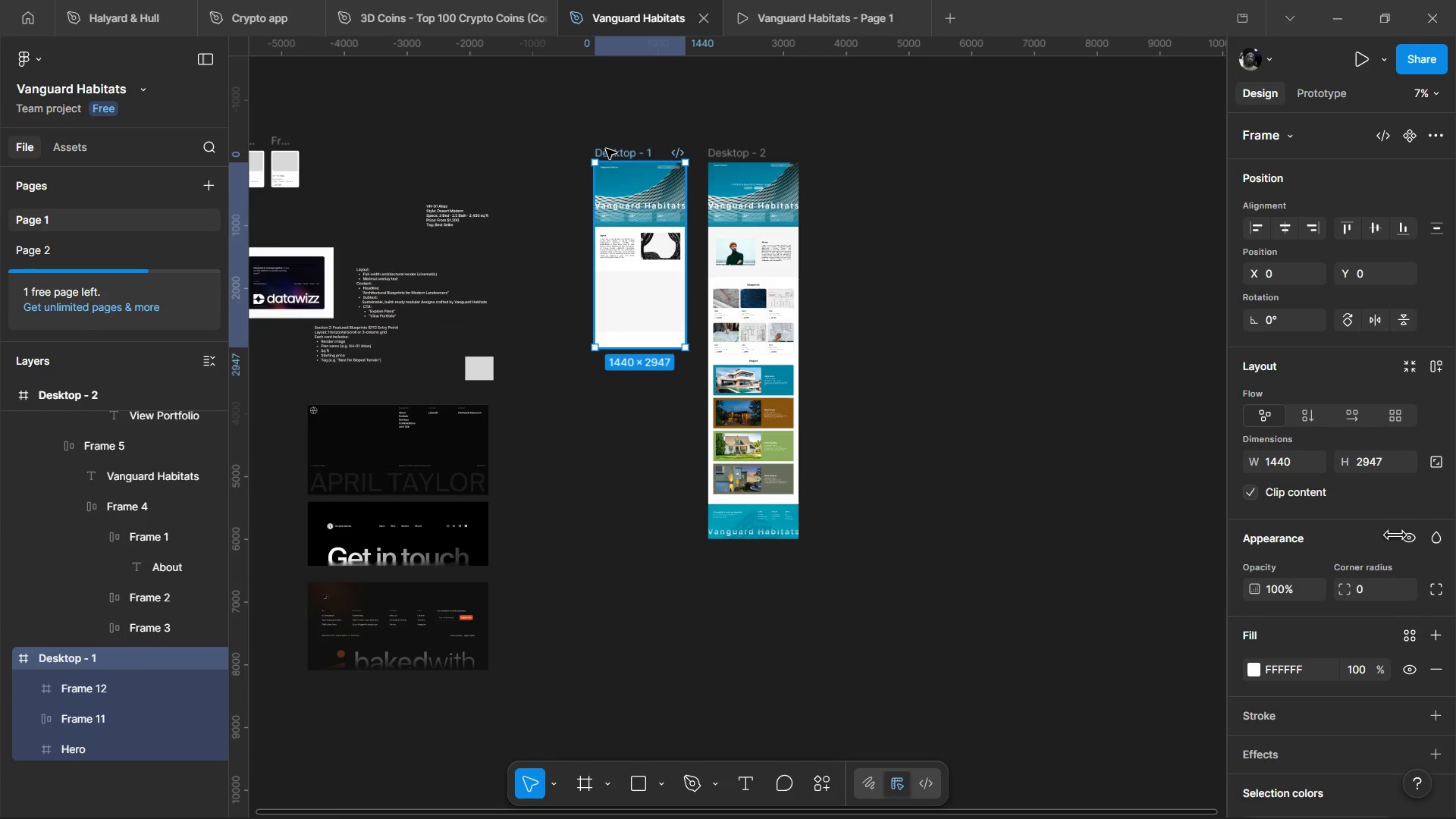 
key(Delete)
 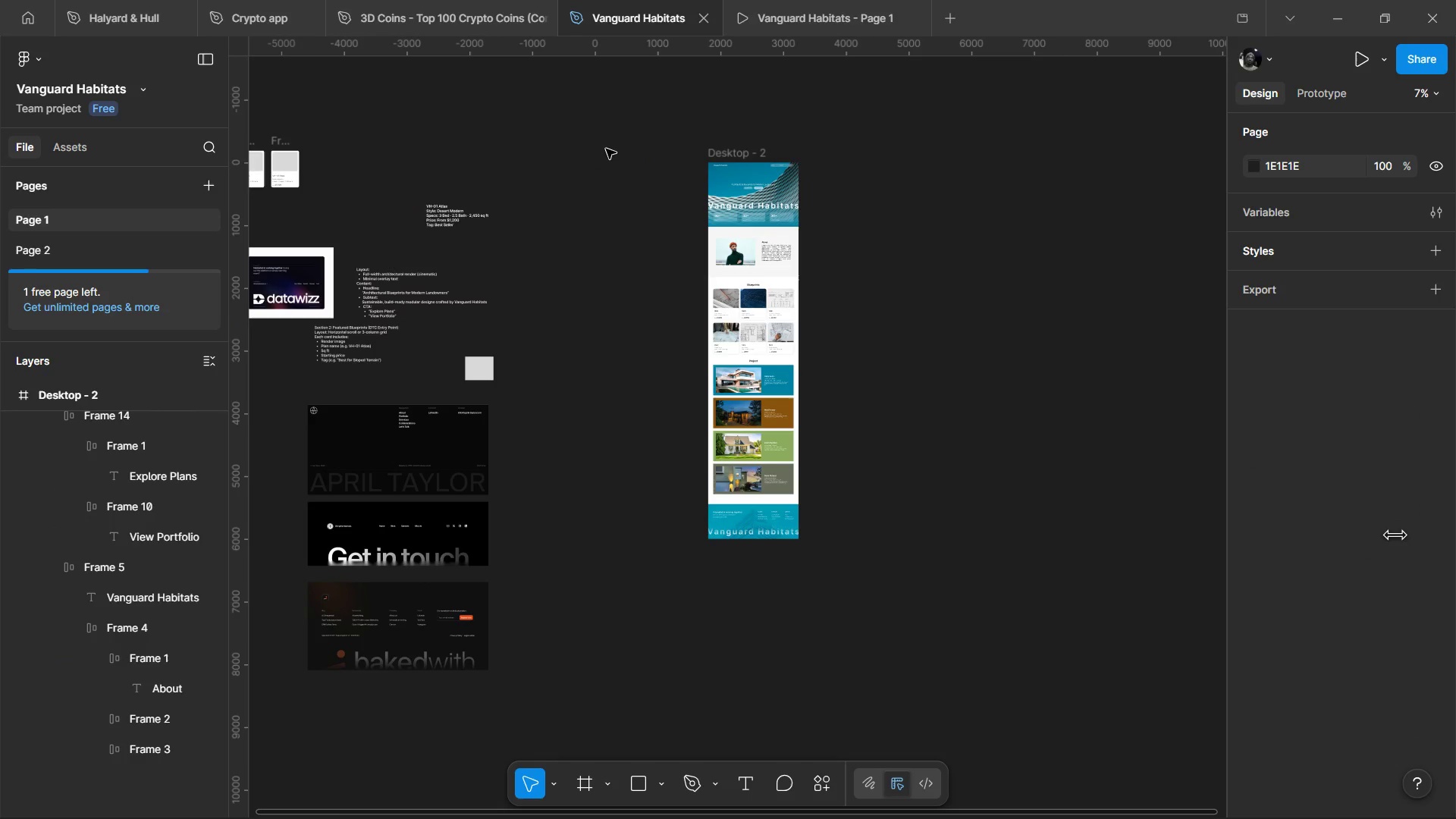 
hold_key(key=ControlLeft, duration=1.55)
 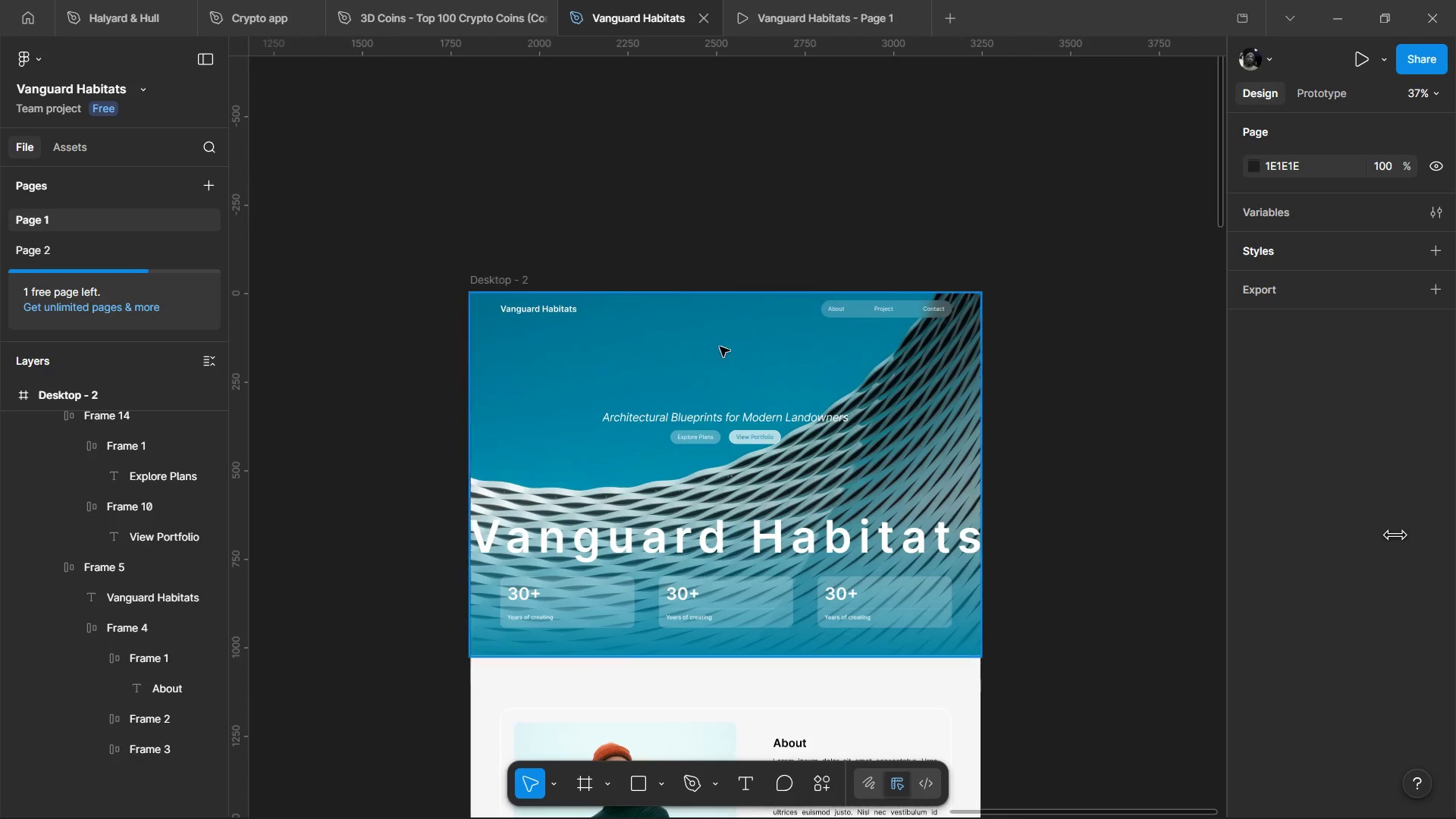 
hold_key(key=ControlLeft, duration=1.22)
 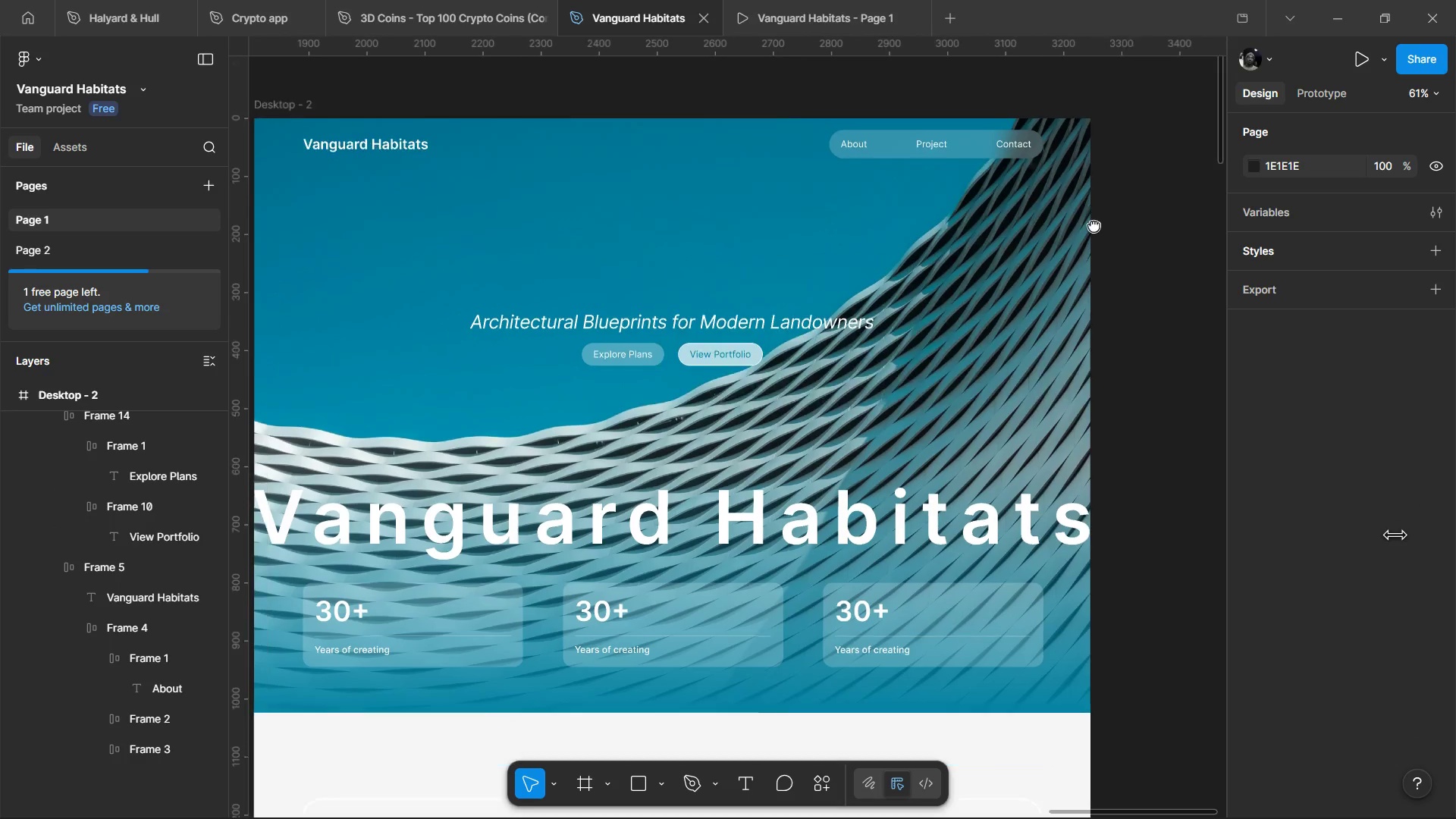 
scroll: coordinate [981, 370], scroll_direction: up, amount: 8.0
 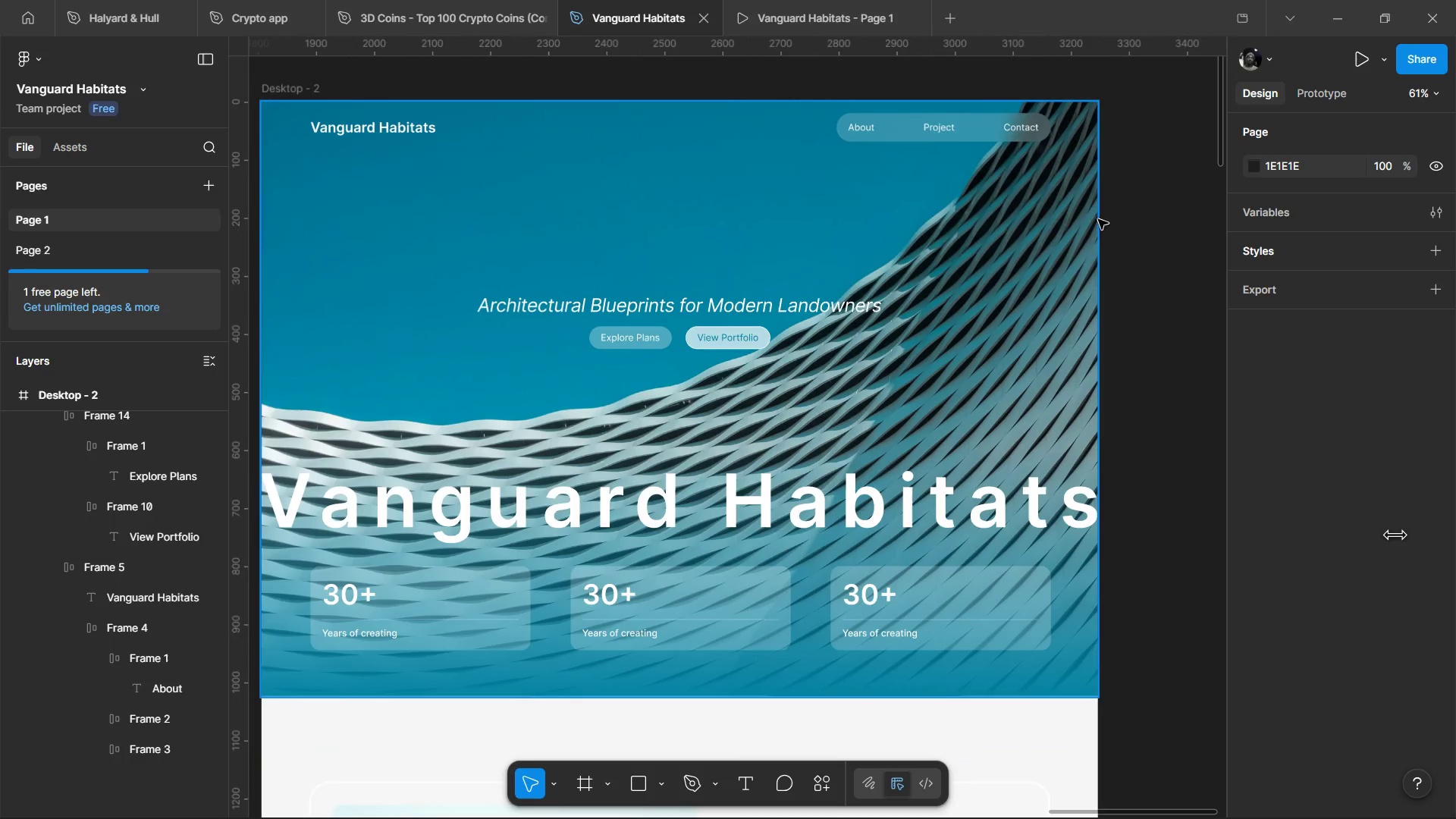 
hold_key(key=ControlLeft, duration=0.59)
scroll: coordinate [984, 253], scroll_direction: down, amount: 1.0
 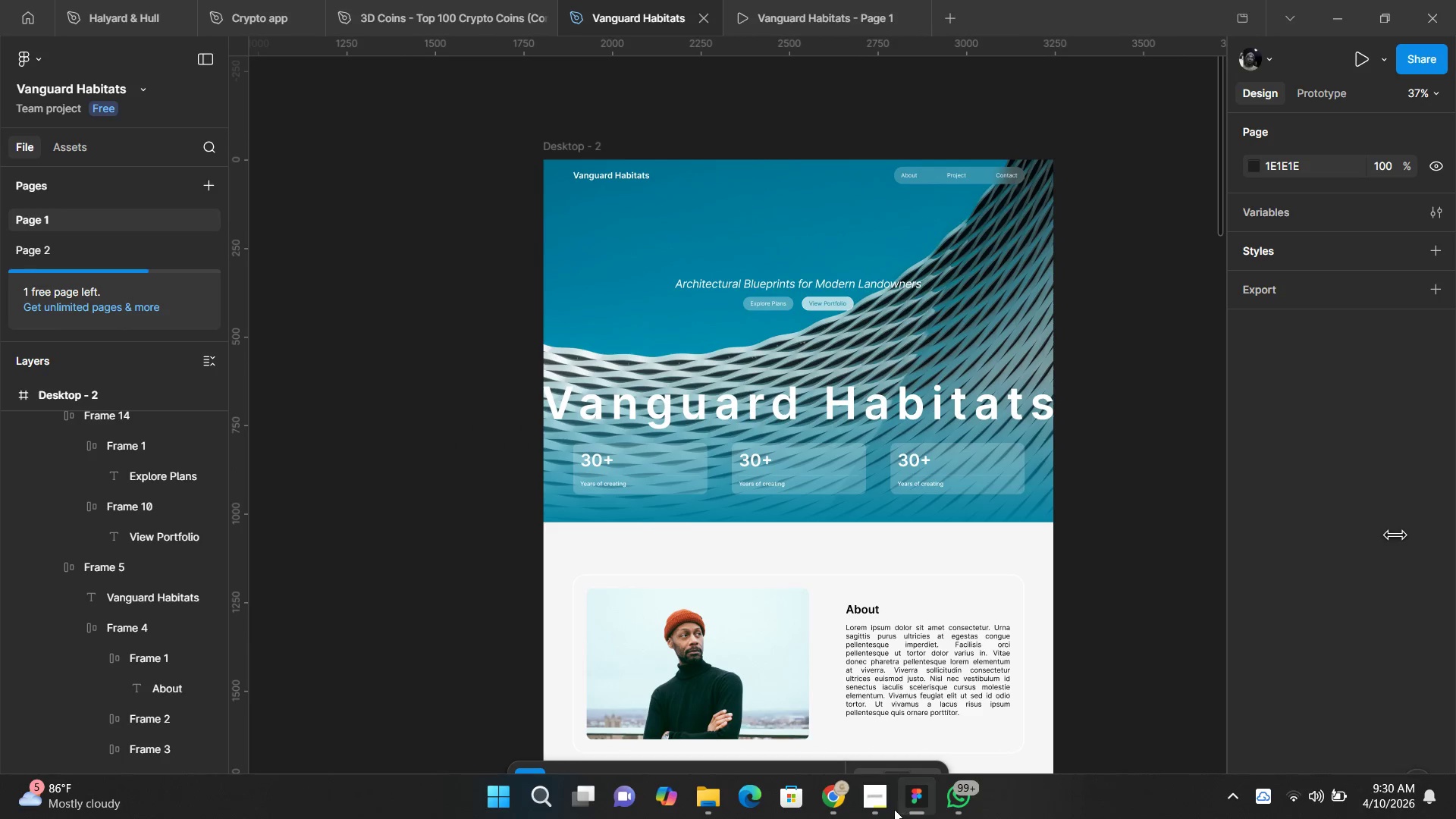 
left_click([881, 810])
 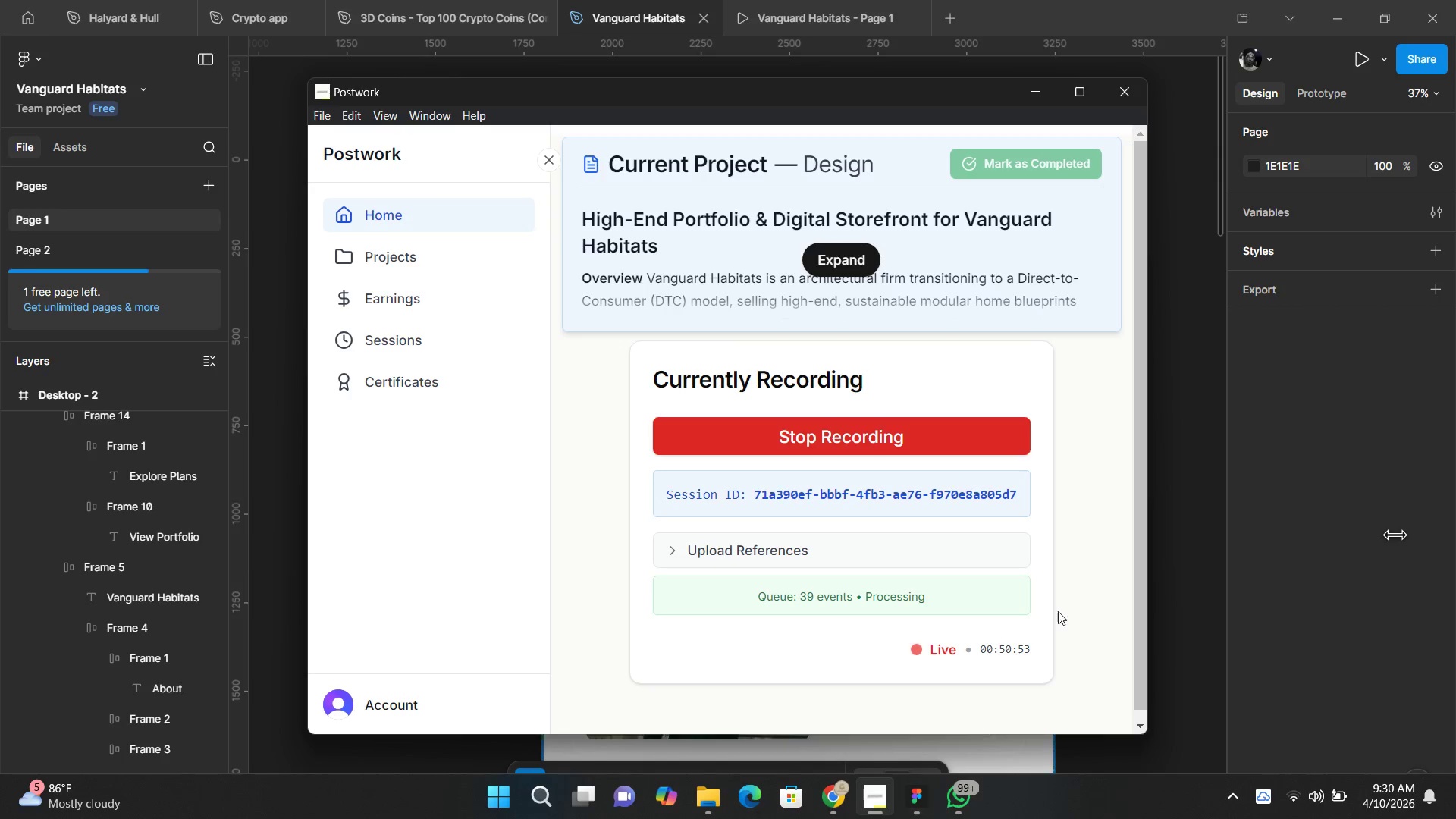 
left_click([1180, 466])
 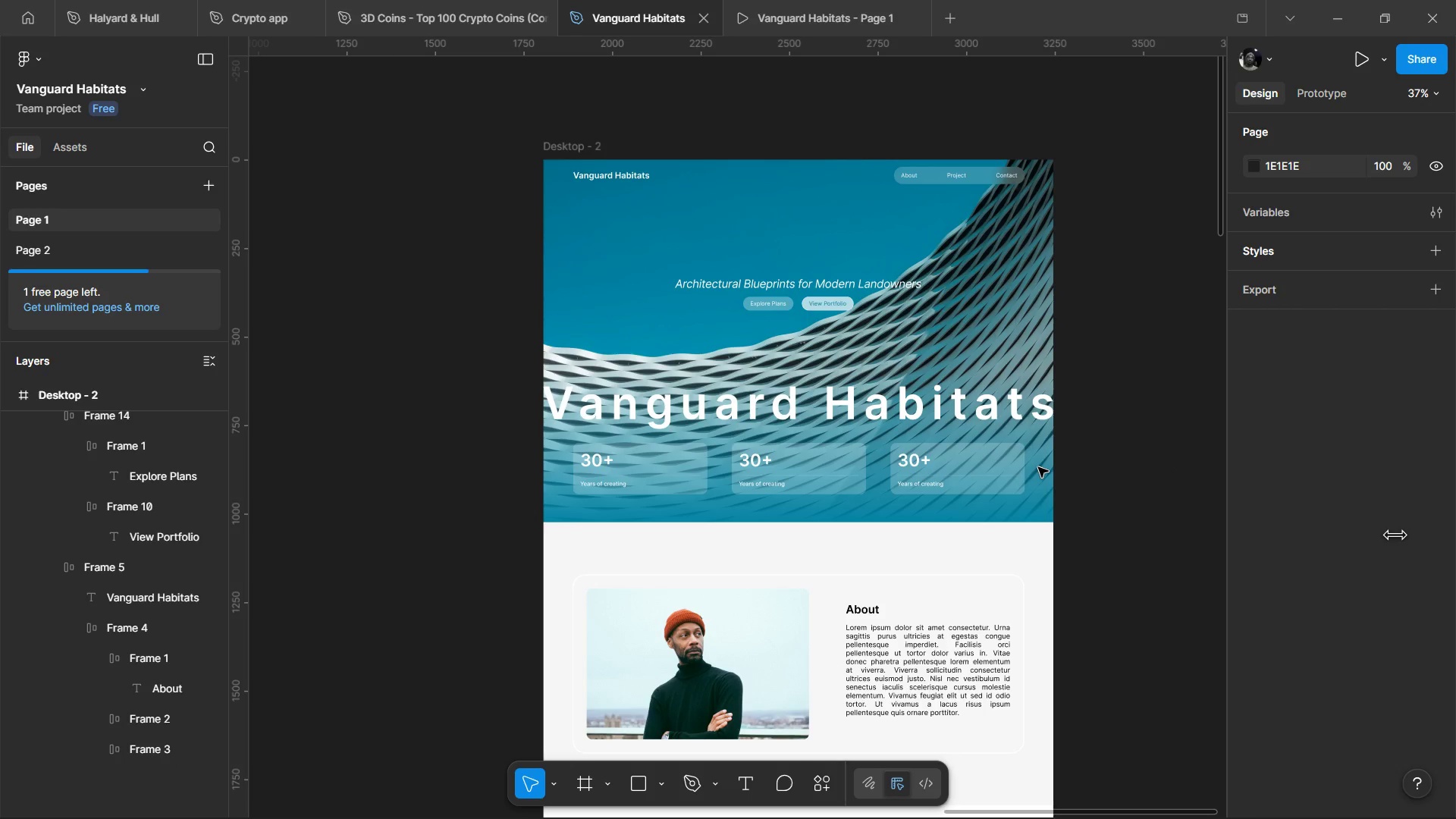 
hold_key(key=ControlLeft, duration=0.61)
scroll: coordinate [1017, 472], scroll_direction: down, amount: 2.0
 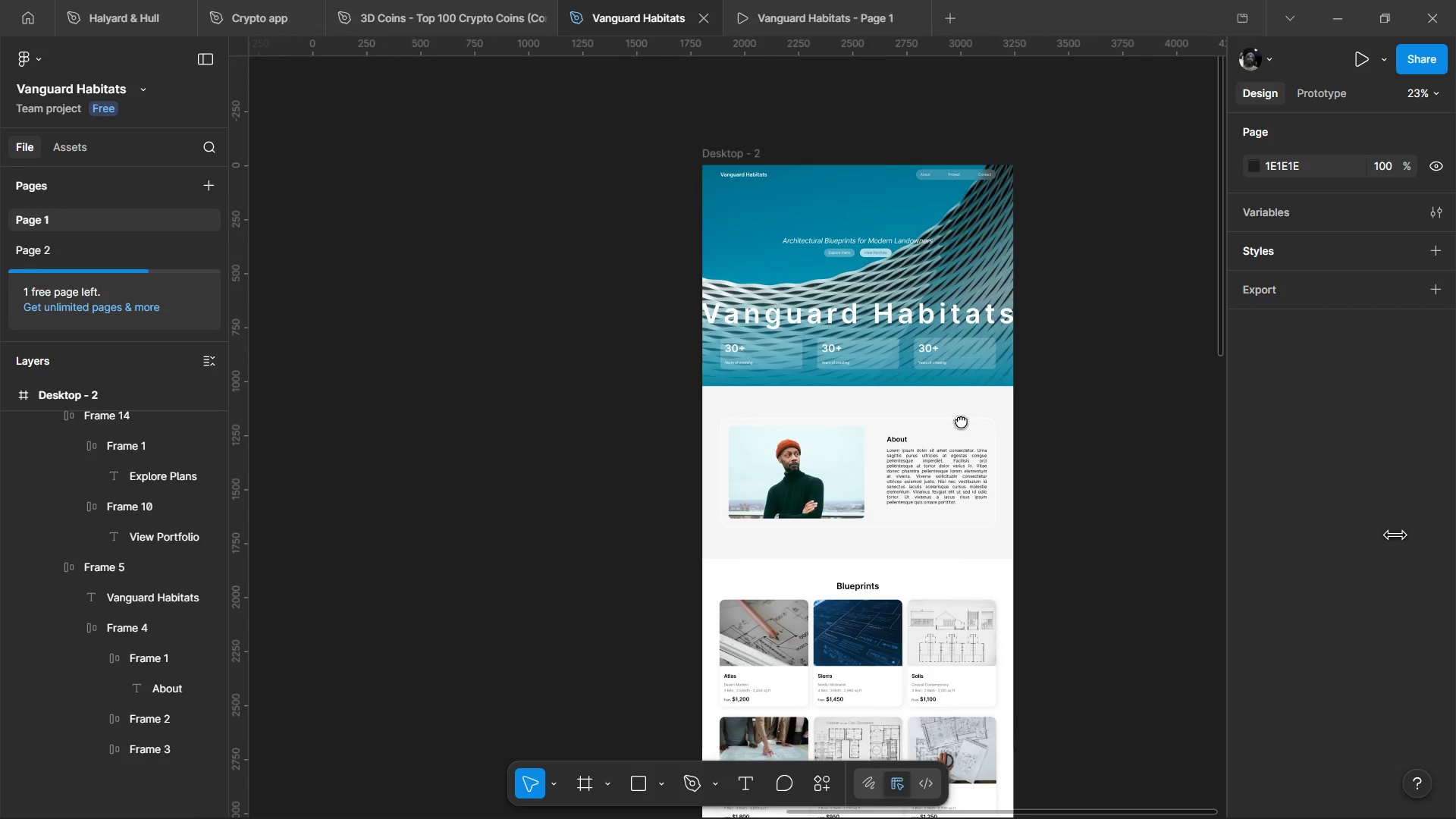 
hold_key(key=ControlLeft, duration=0.67)
scroll: coordinate [860, 425], scroll_direction: up, amount: 2.0
 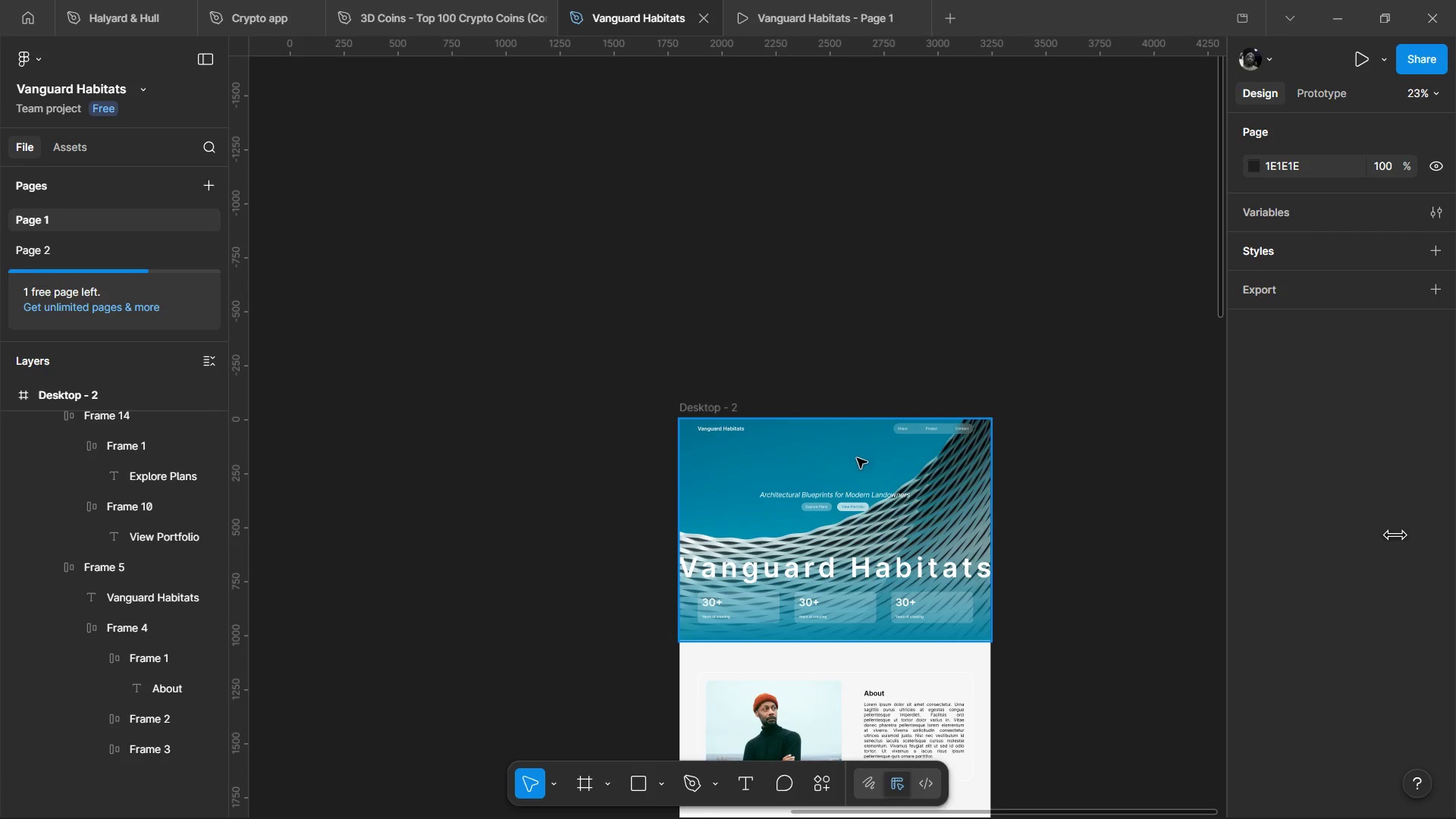 
scroll: coordinate [856, 459], scroll_direction: down, amount: 8.0
 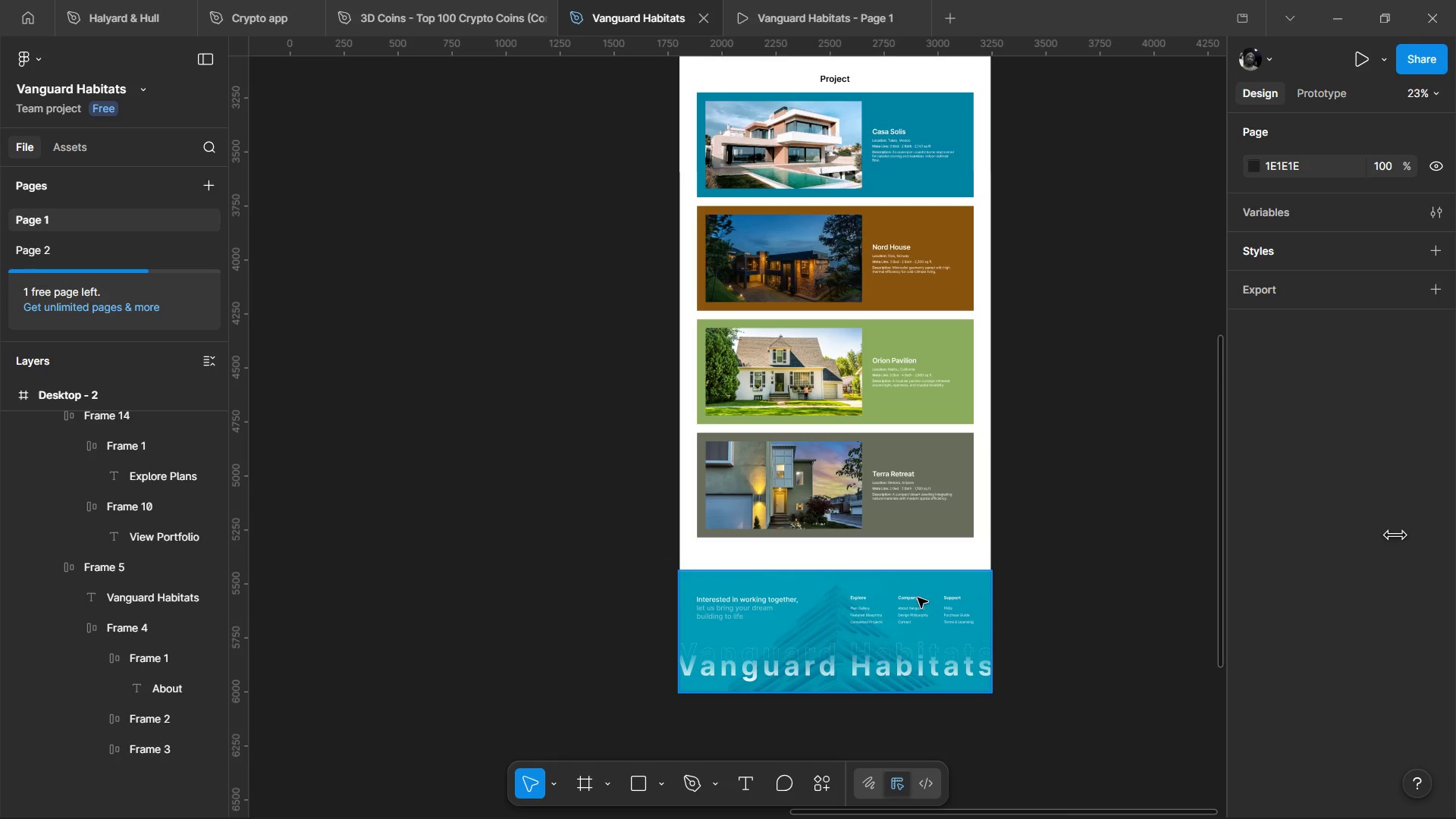 
wait(85.36)
 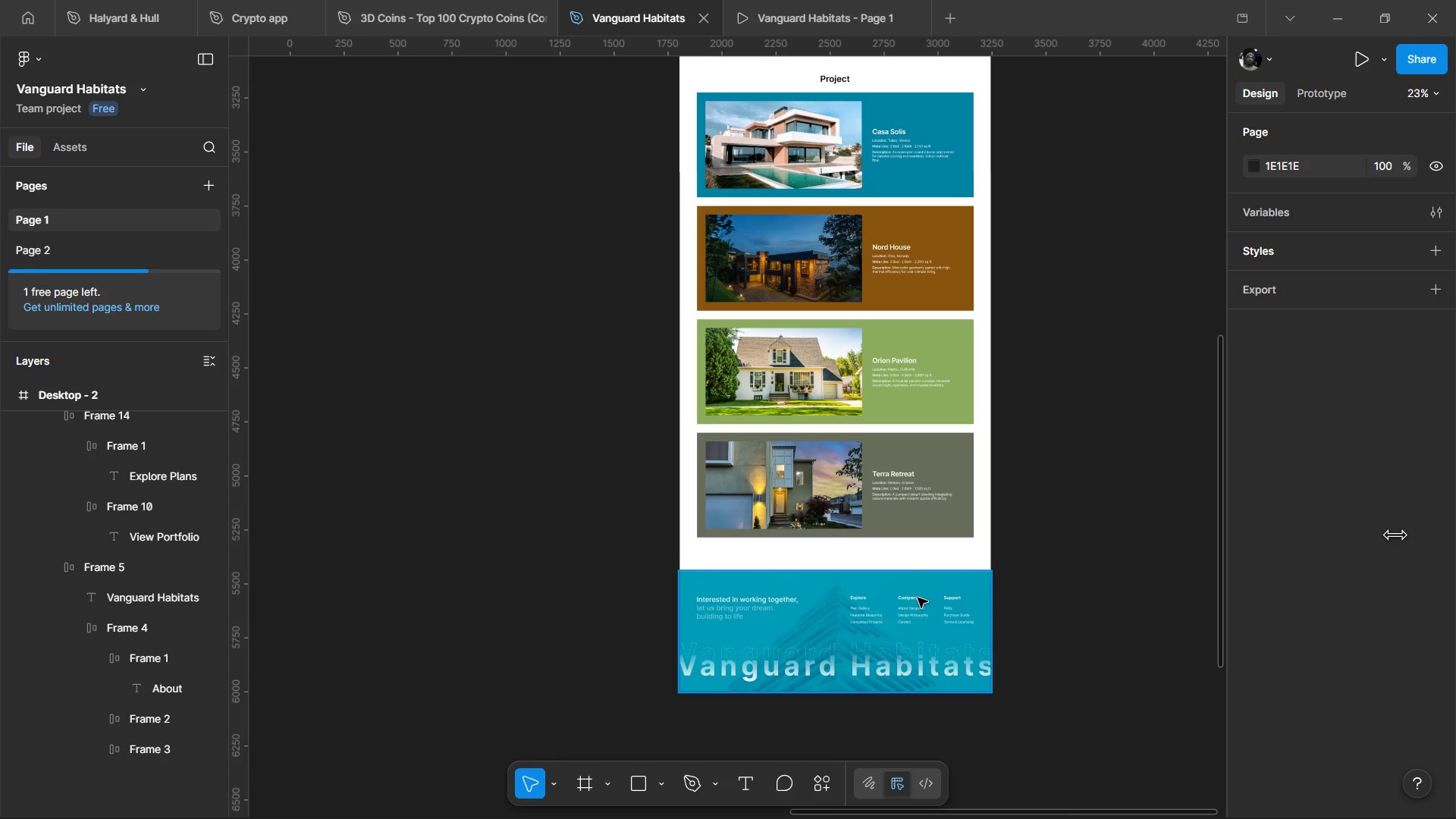 
hold_key(key=ControlLeft, duration=0.56)
scroll: coordinate [1049, 356], scroll_direction: down, amount: 3.0
 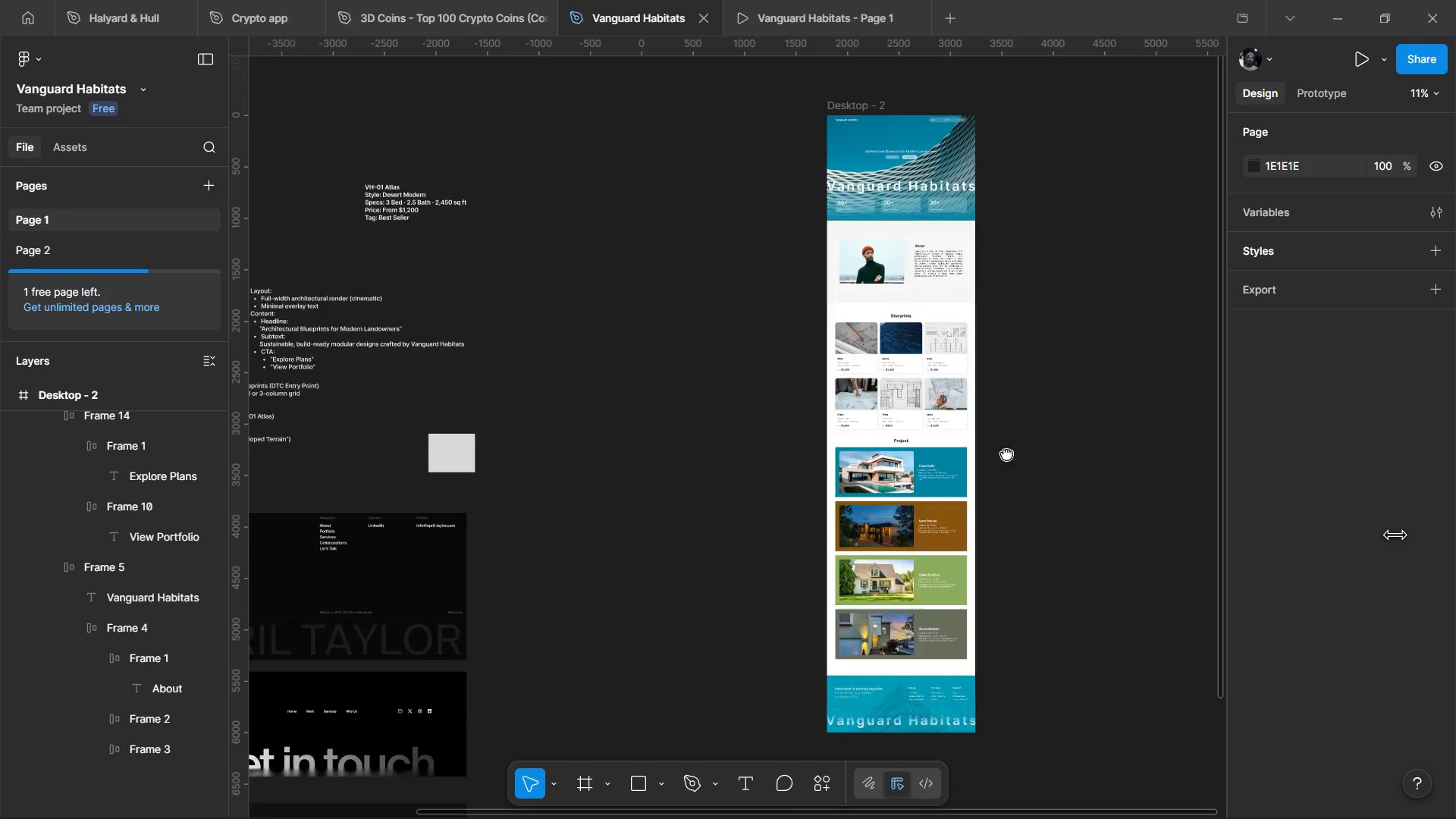 
hold_key(key=ControlLeft, duration=0.7)
scroll: coordinate [885, 481], scroll_direction: up, amount: 3.0
 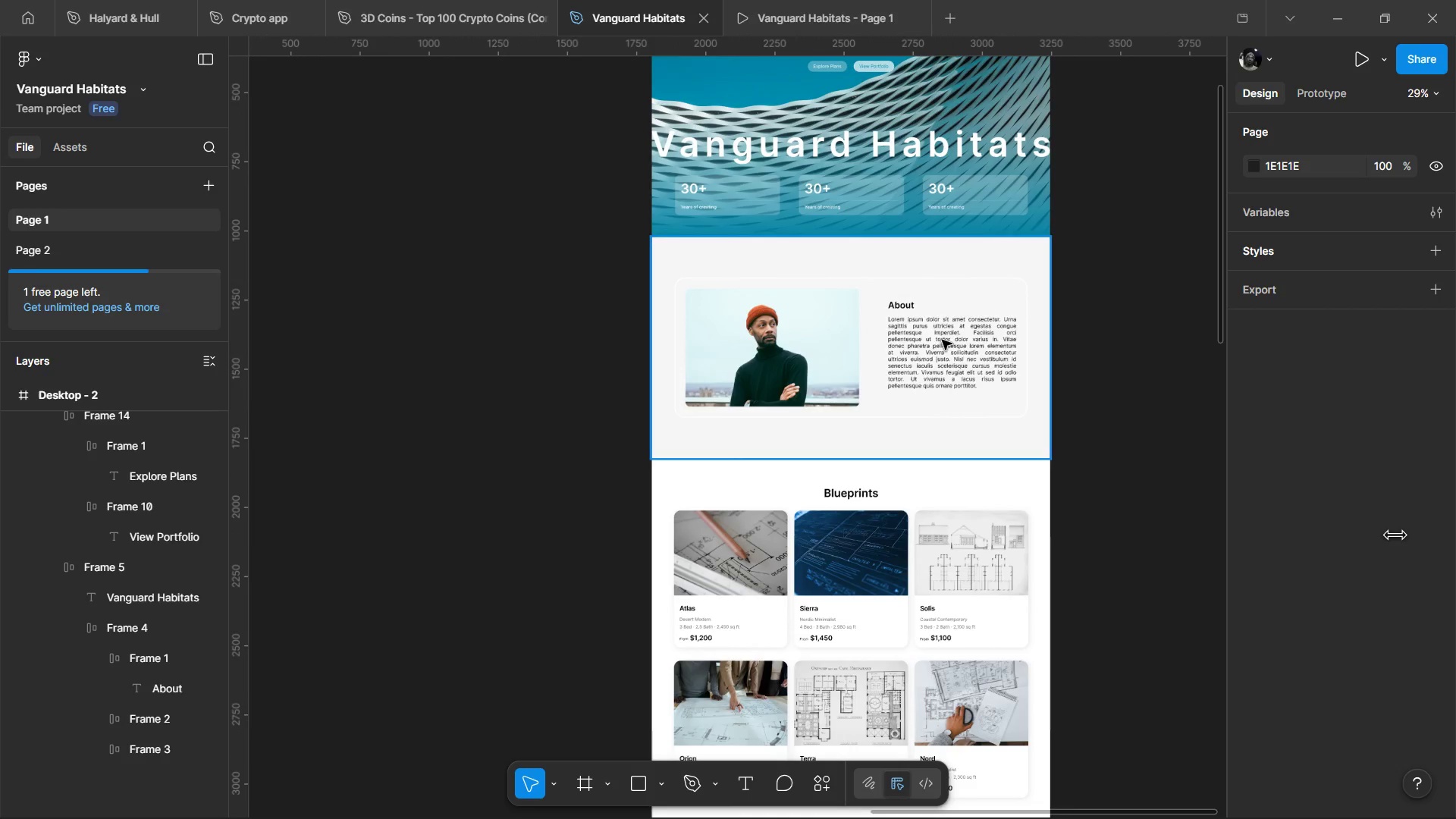 
hold_key(key=ControlLeft, duration=1.05)
scroll: coordinate [870, 402], scroll_direction: up, amount: 4.0
 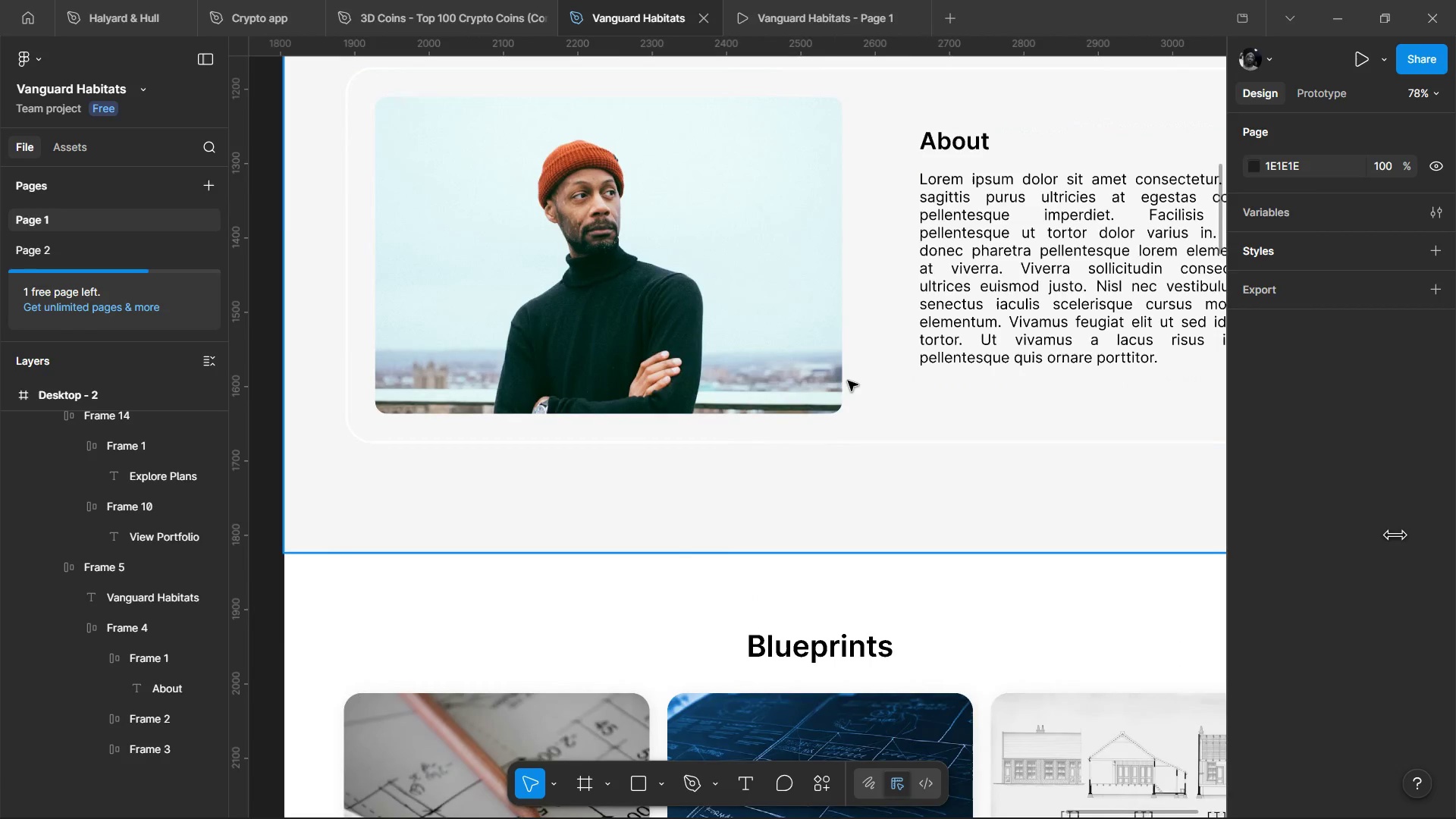 
scroll: coordinate [845, 451], scroll_direction: down, amount: 3.0
 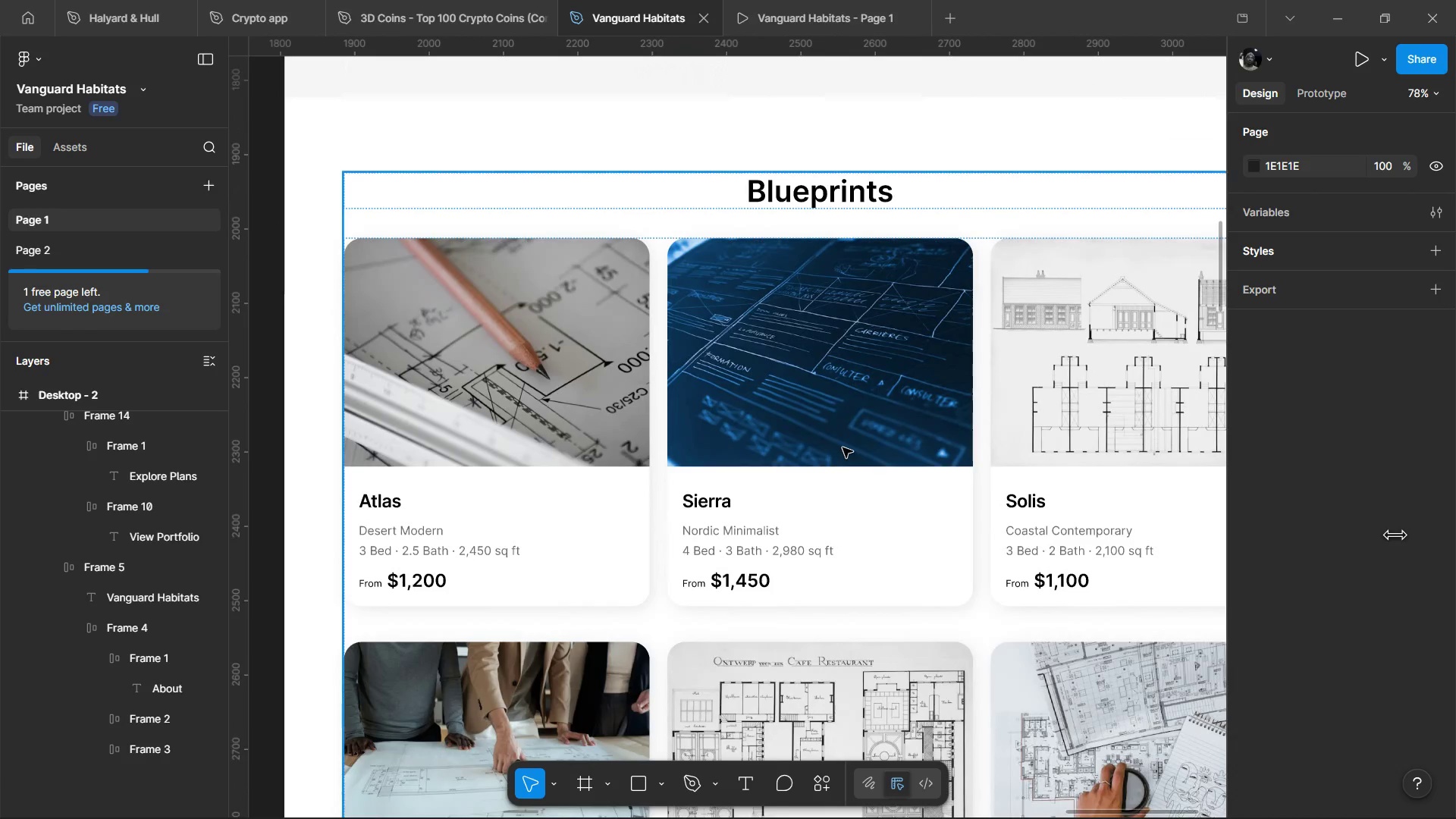 
hold_key(key=ControlLeft, duration=0.48)
scroll: coordinate [842, 447], scroll_direction: down, amount: 3.0
 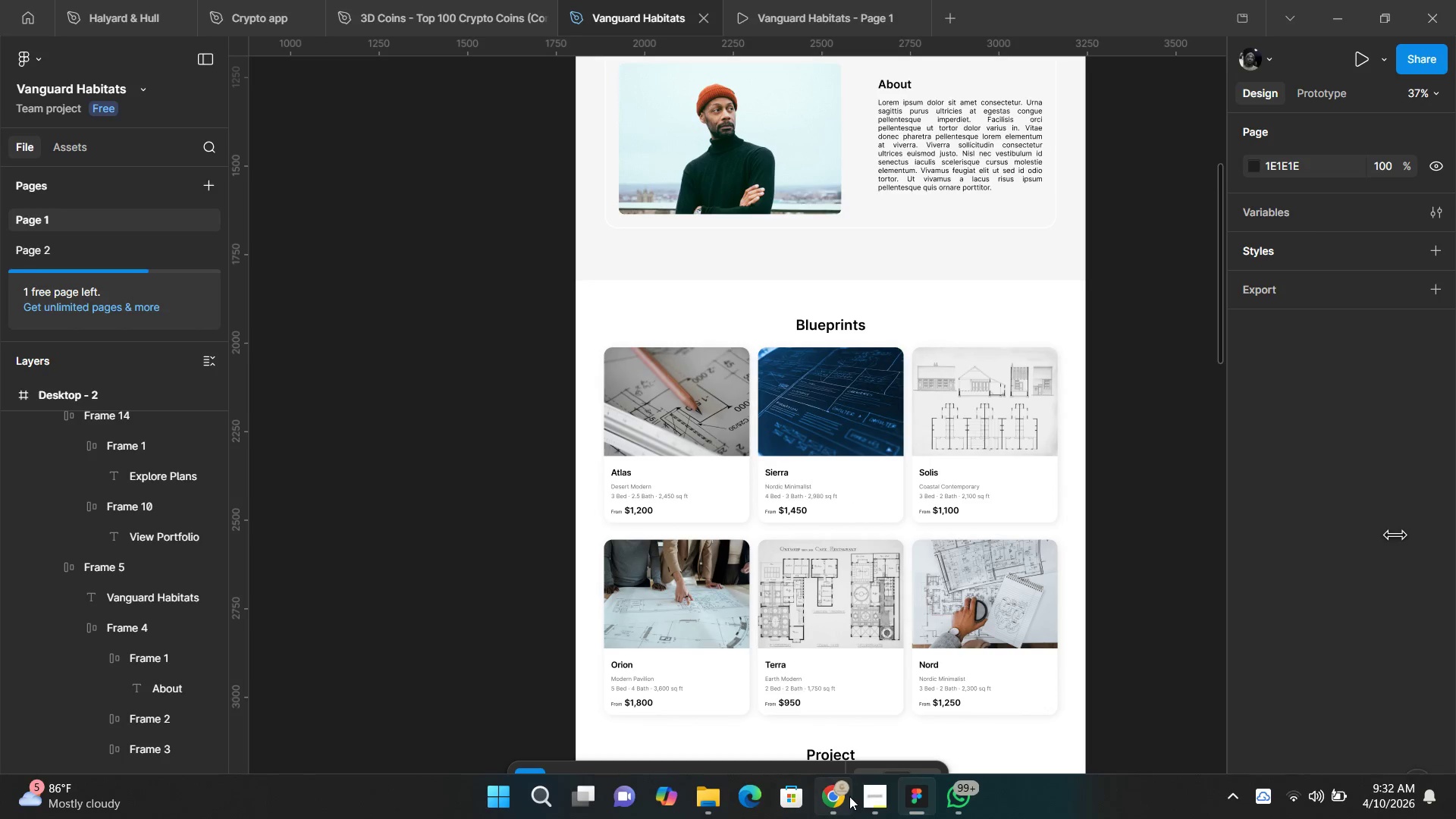 
left_click([852, 798])
 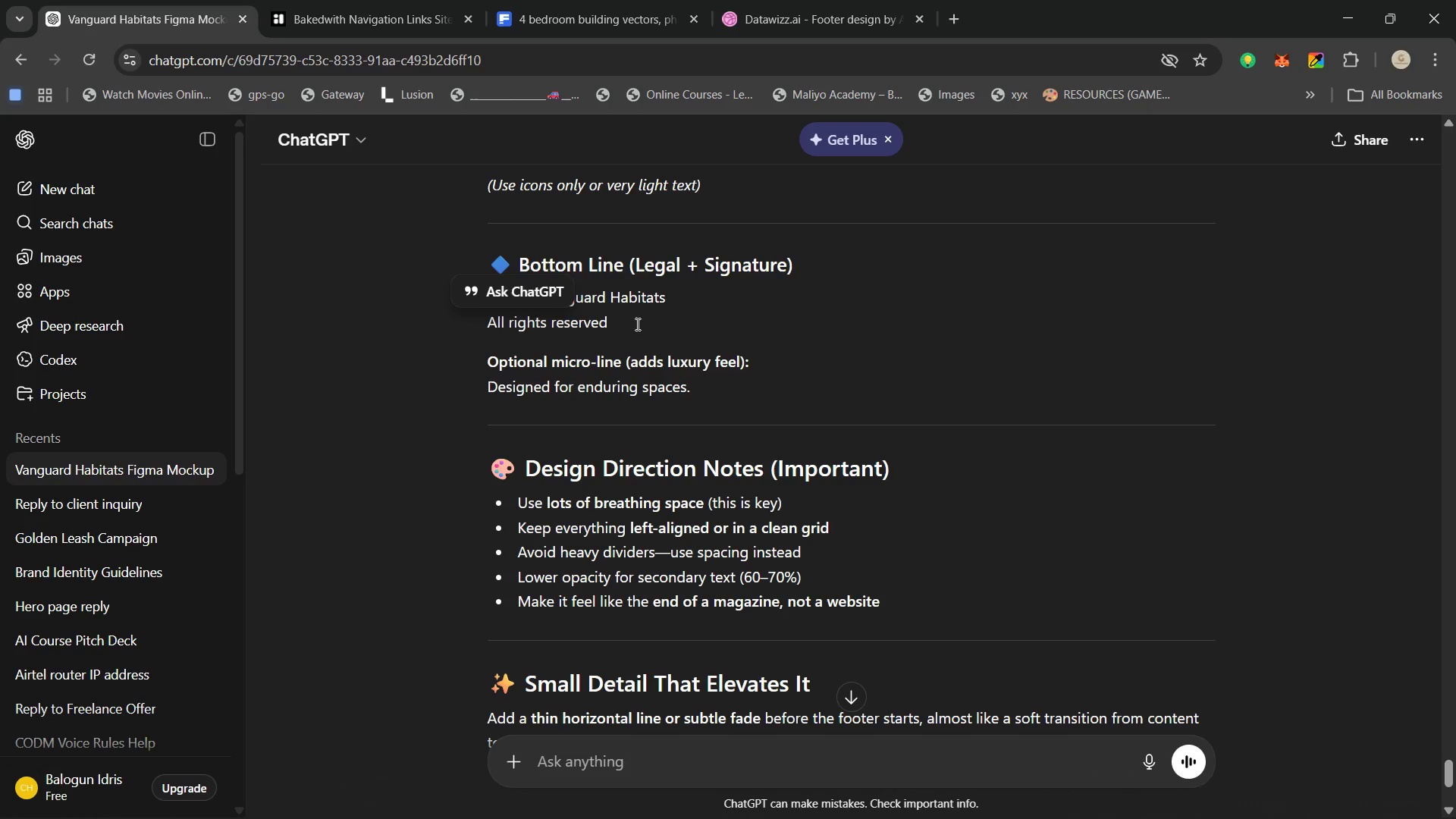 
scroll: coordinate [636, 324], scroll_direction: none, amount: 0.0
 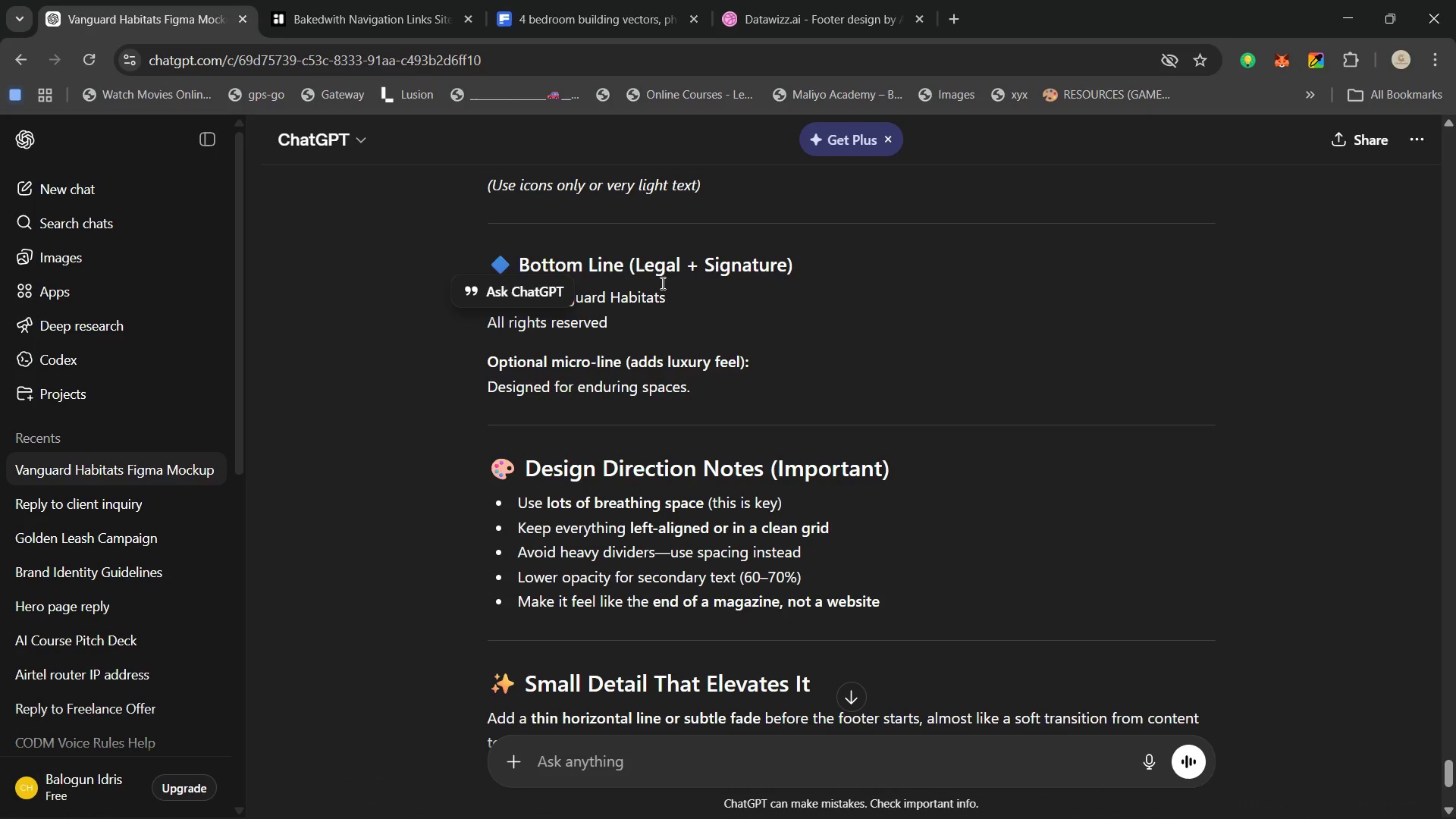 
scroll: coordinate [661, 283], scroll_direction: up, amount: 2.0
 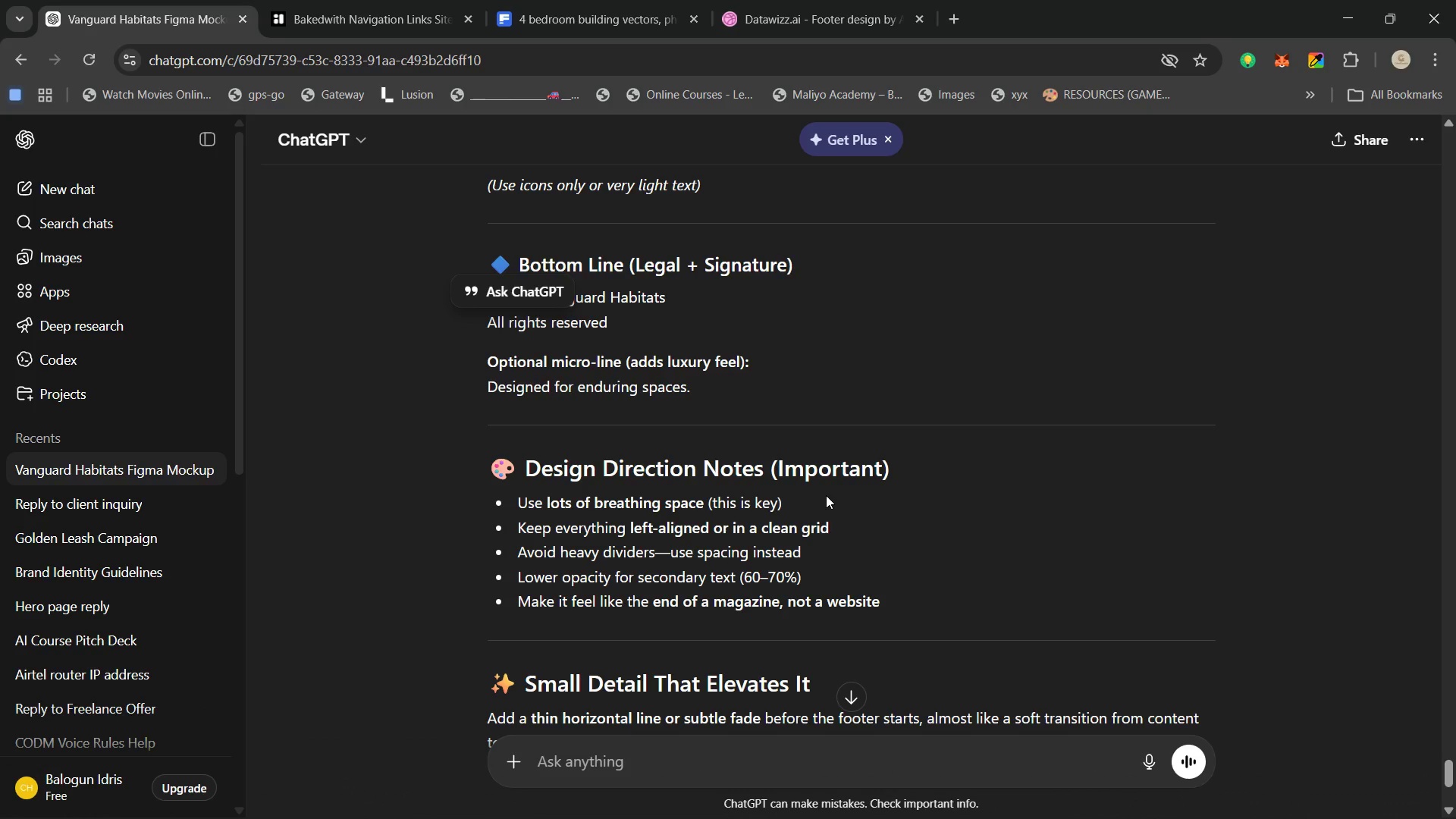 
left_click([826, 495])
 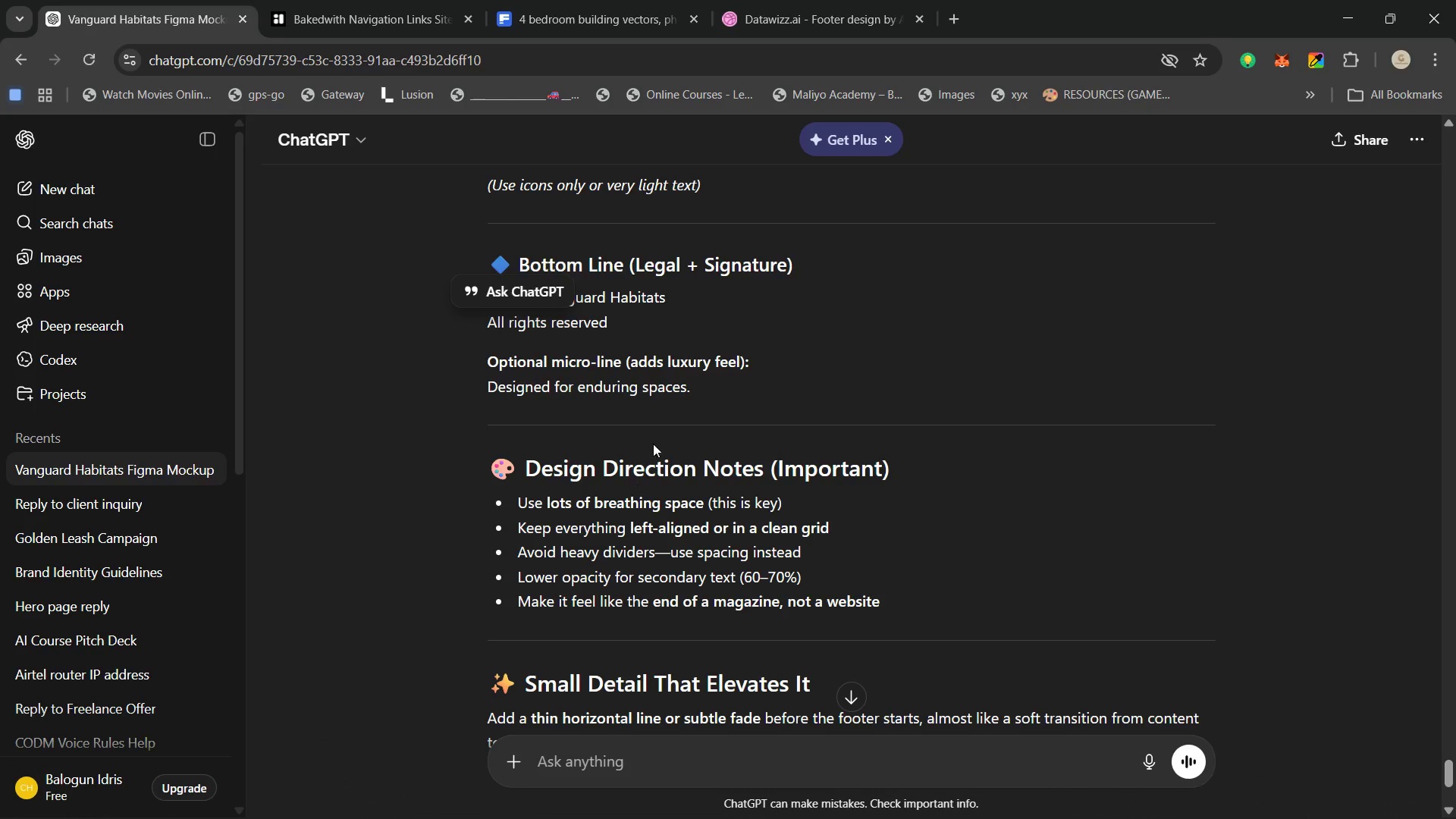 
scroll: coordinate [763, 461], scroll_direction: none, amount: 0.0
 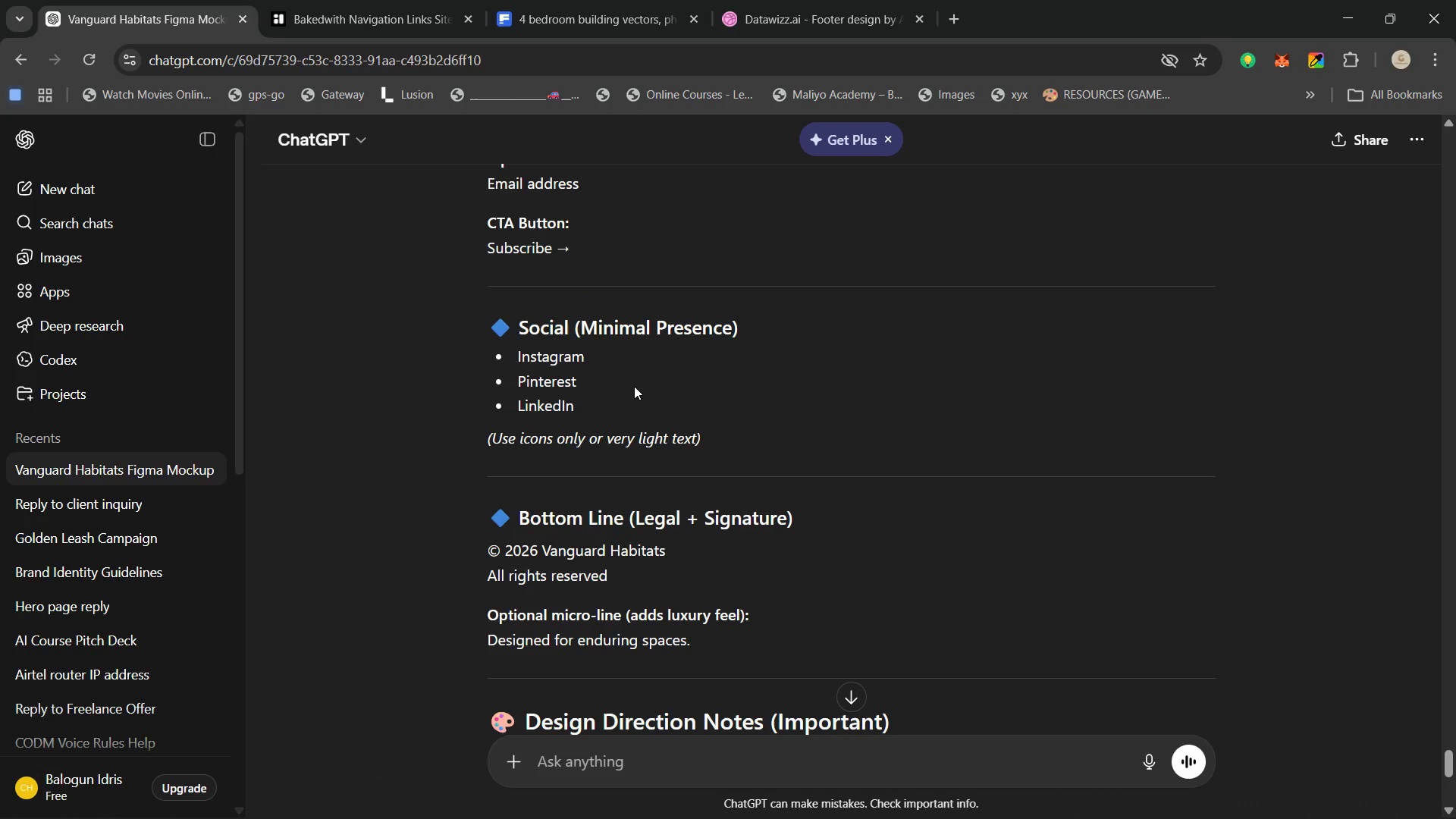 
left_click([1221, 366])
 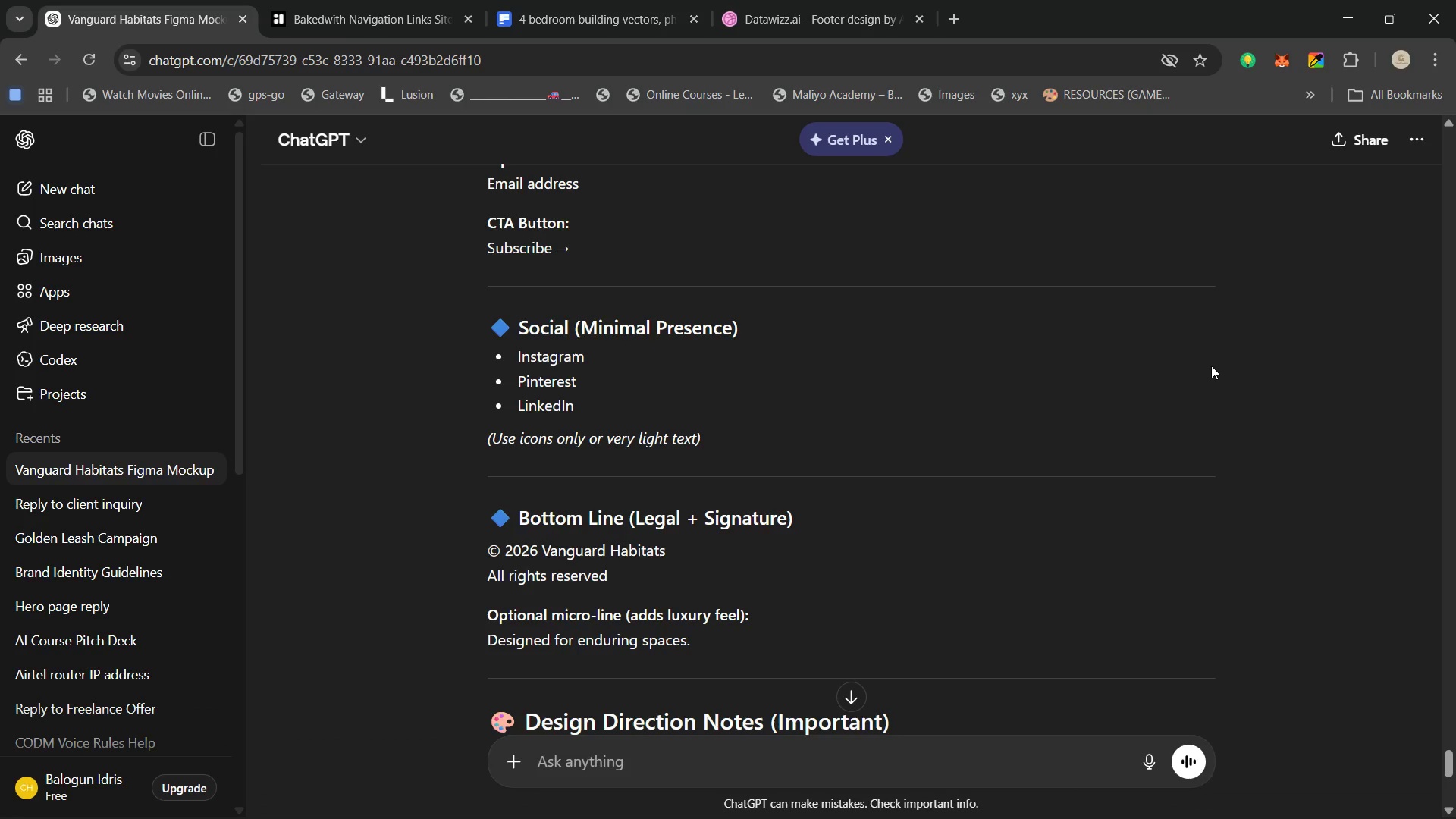 
scroll: coordinate [1211, 366], scroll_direction: up, amount: 1.0
 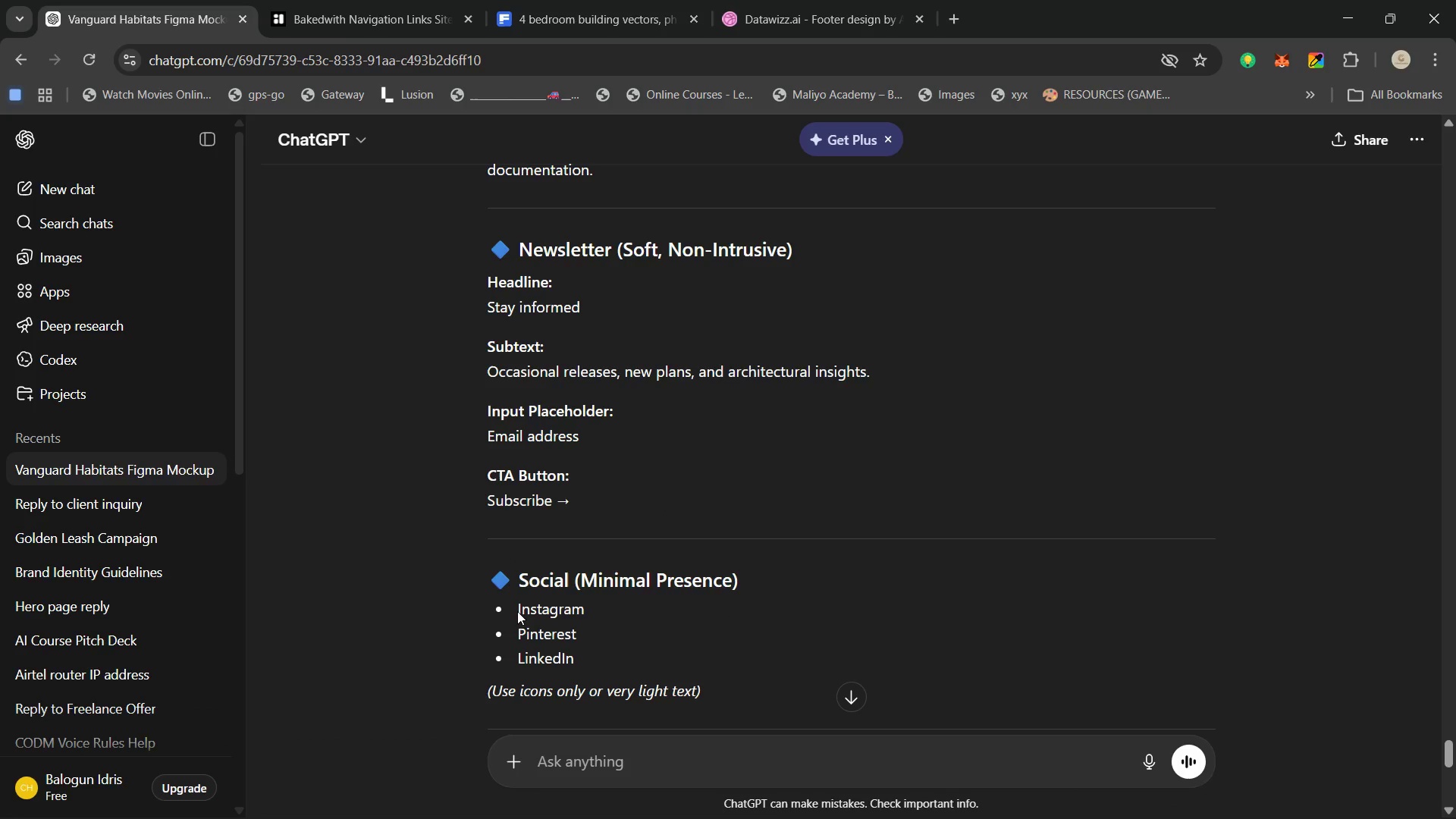 
left_click_drag(start_coordinate=[516, 610], to_coordinate=[595, 658])
 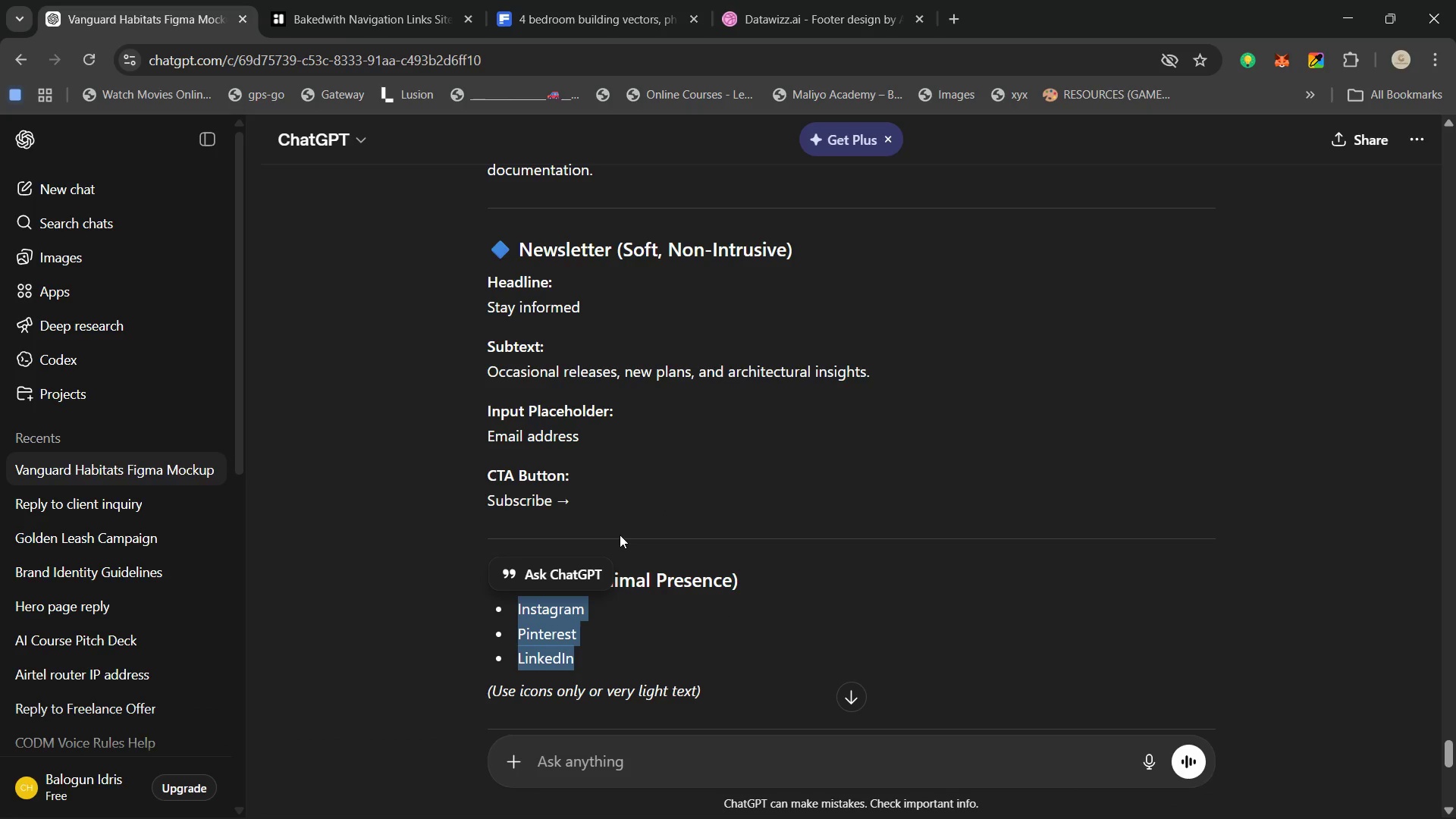 
key(Control+C)
 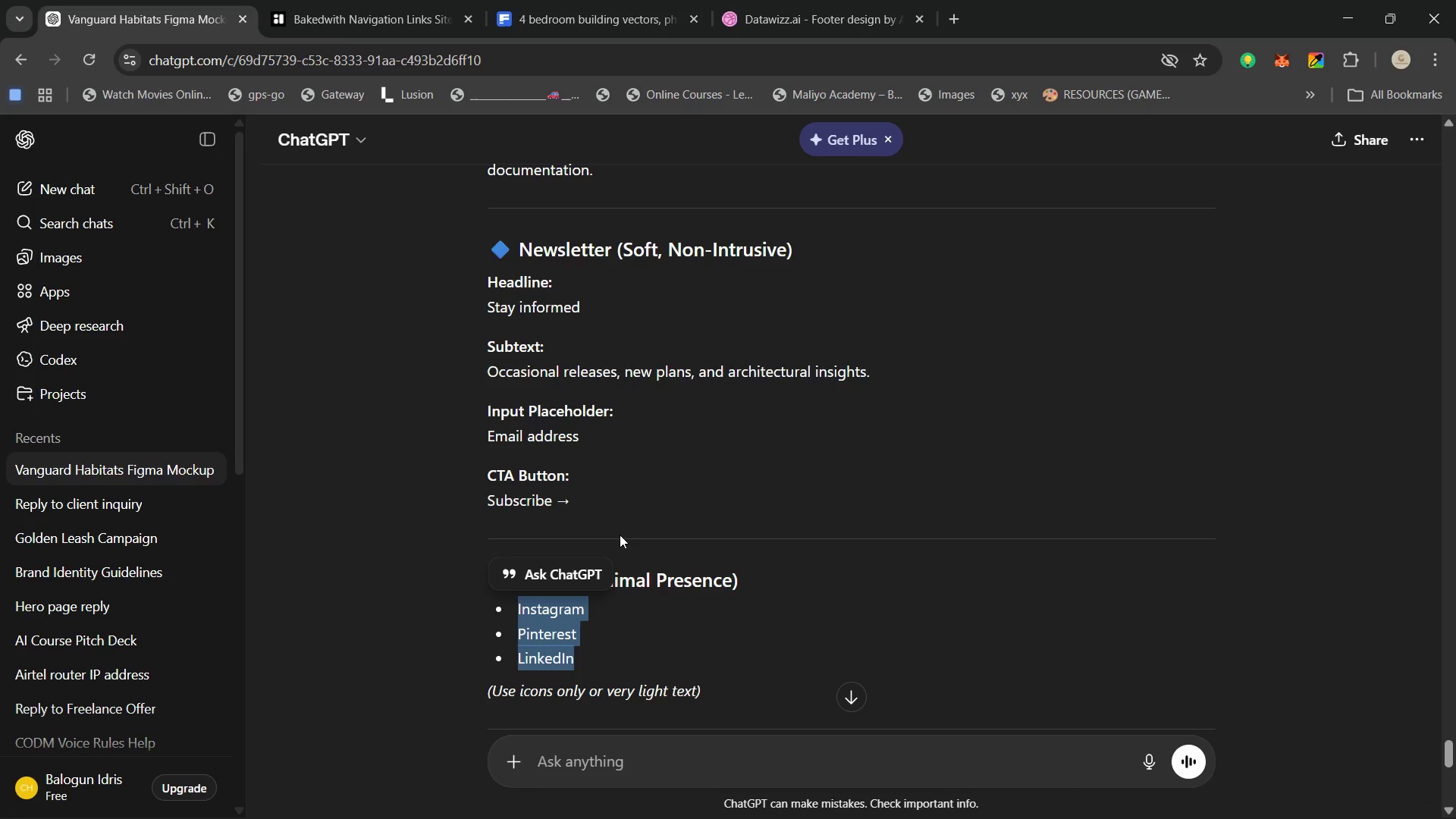 
key(Control+C)
 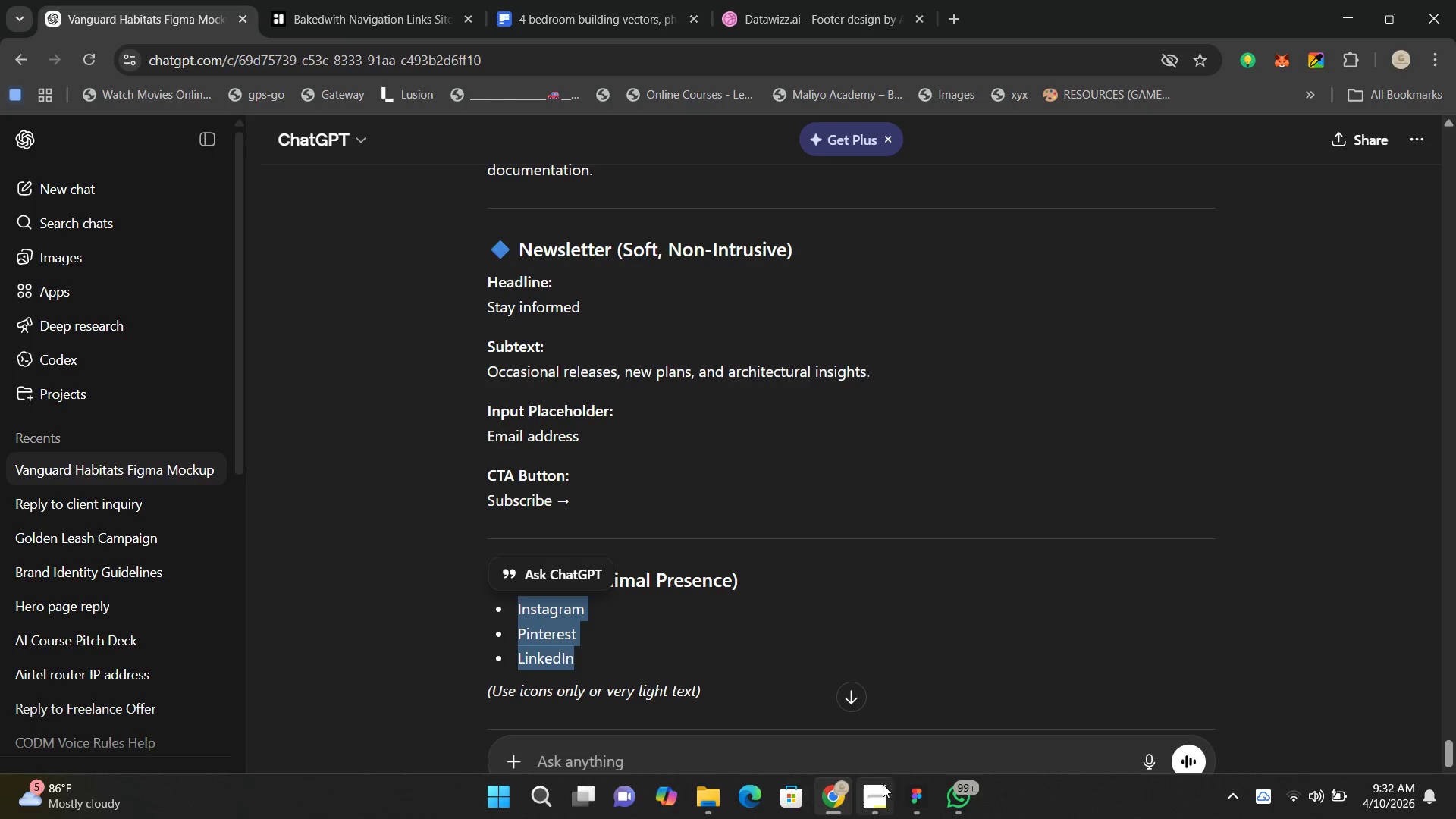 
left_click([905, 792])
 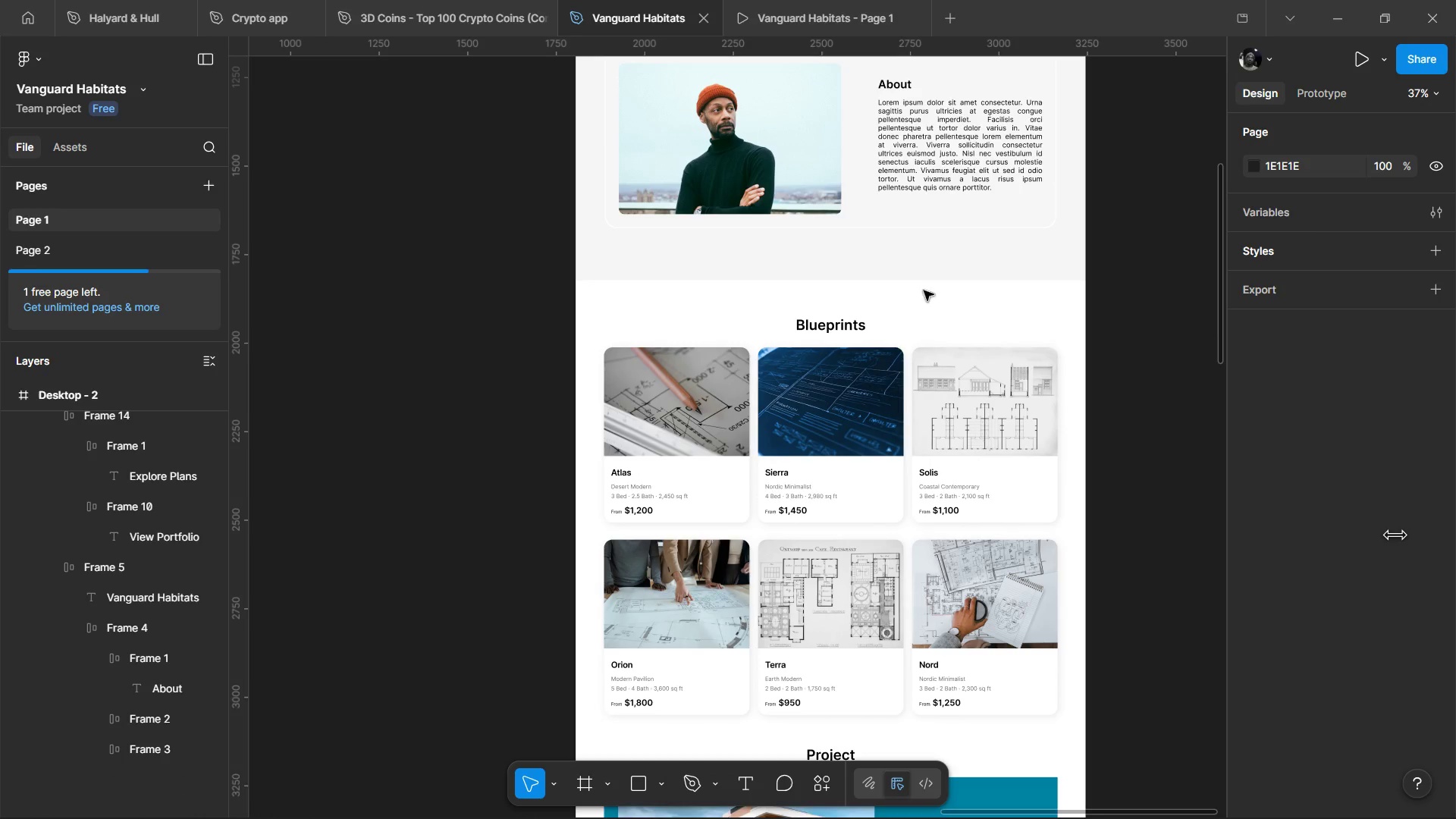 
scroll: coordinate [914, 584], scroll_direction: down, amount: 9.0
 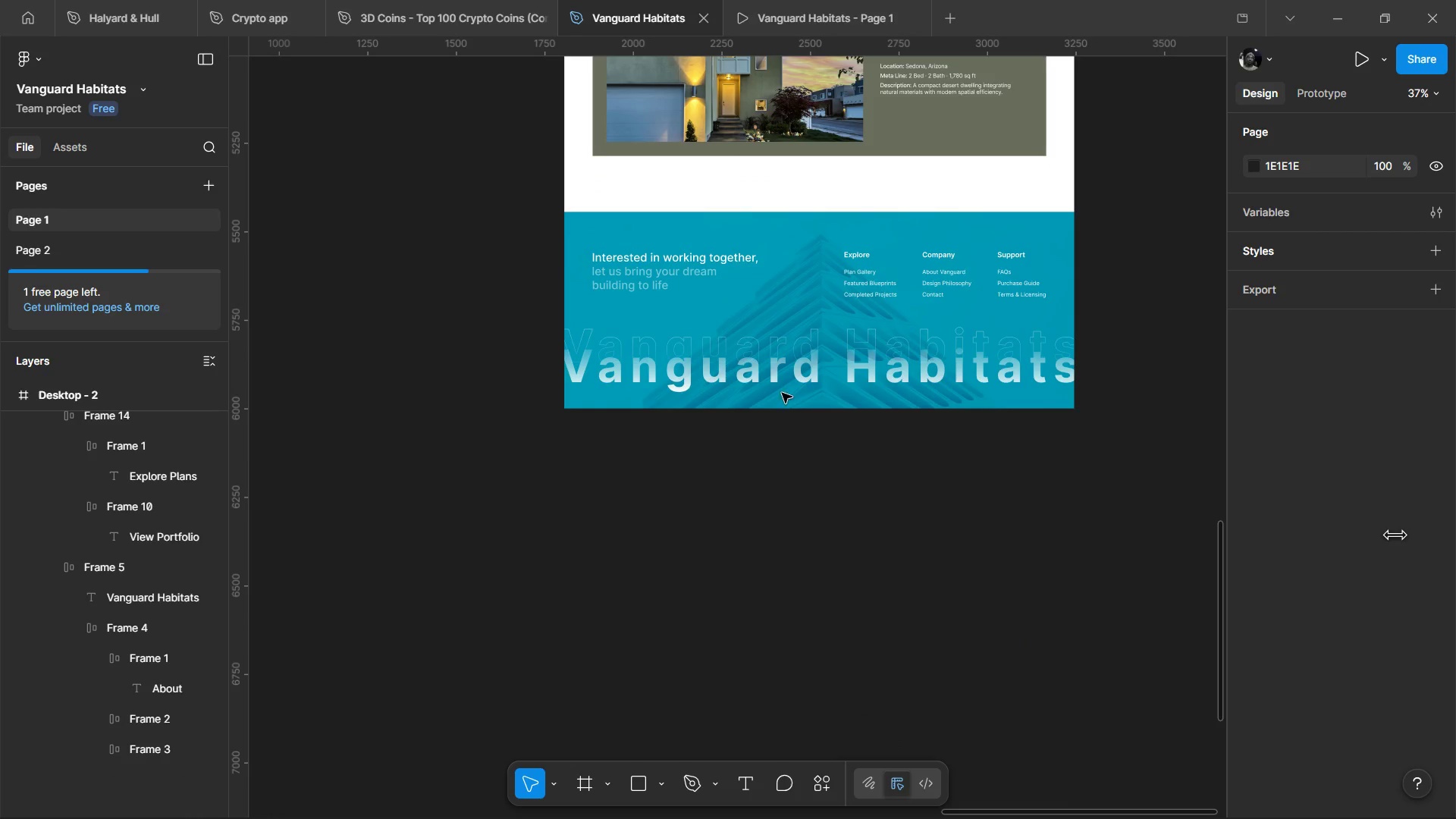 
hold_key(key=ControlLeft, duration=0.84)
 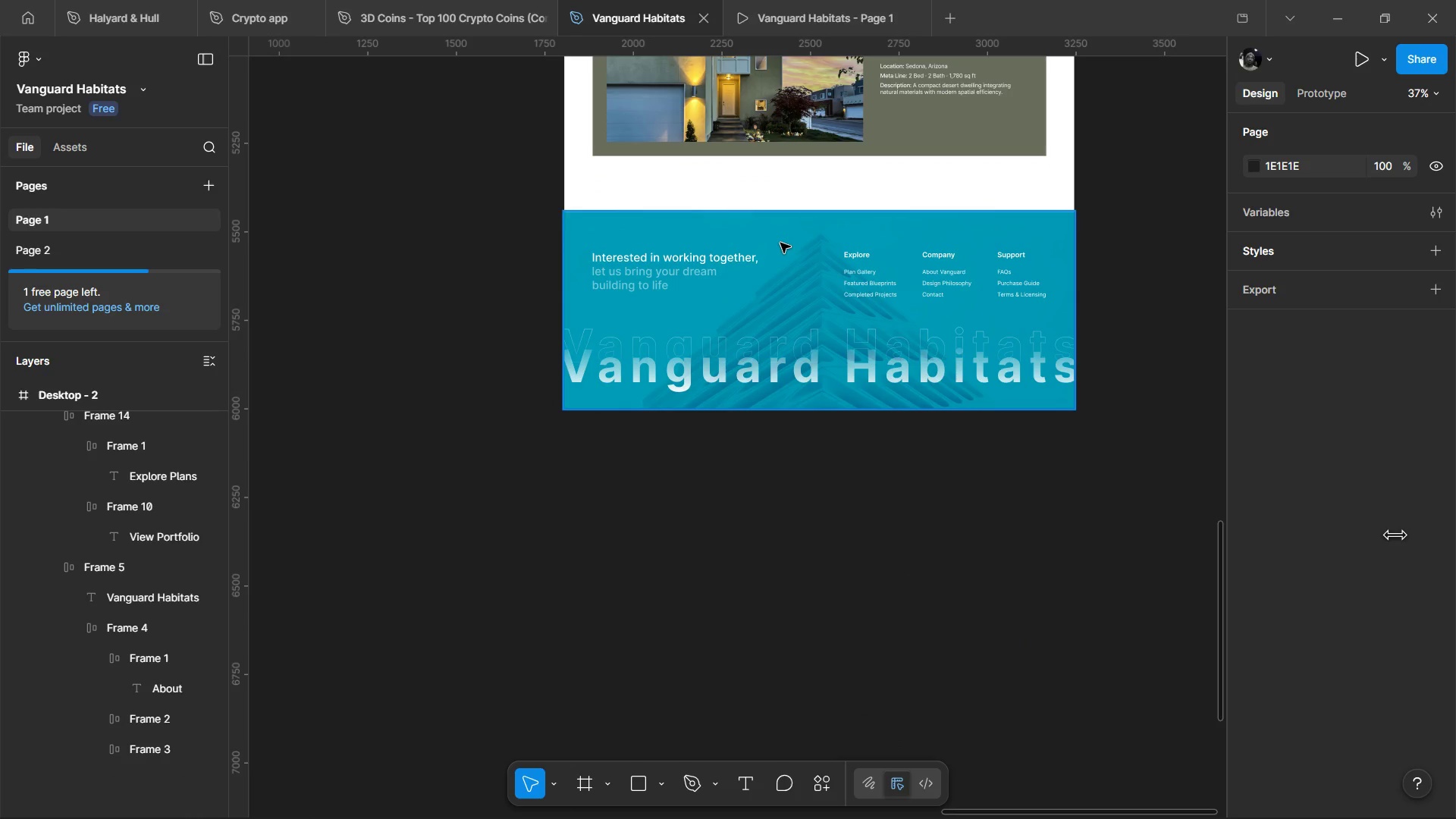 
hold_key(key=ControlLeft, duration=0.94)
left_click([780, 243])
 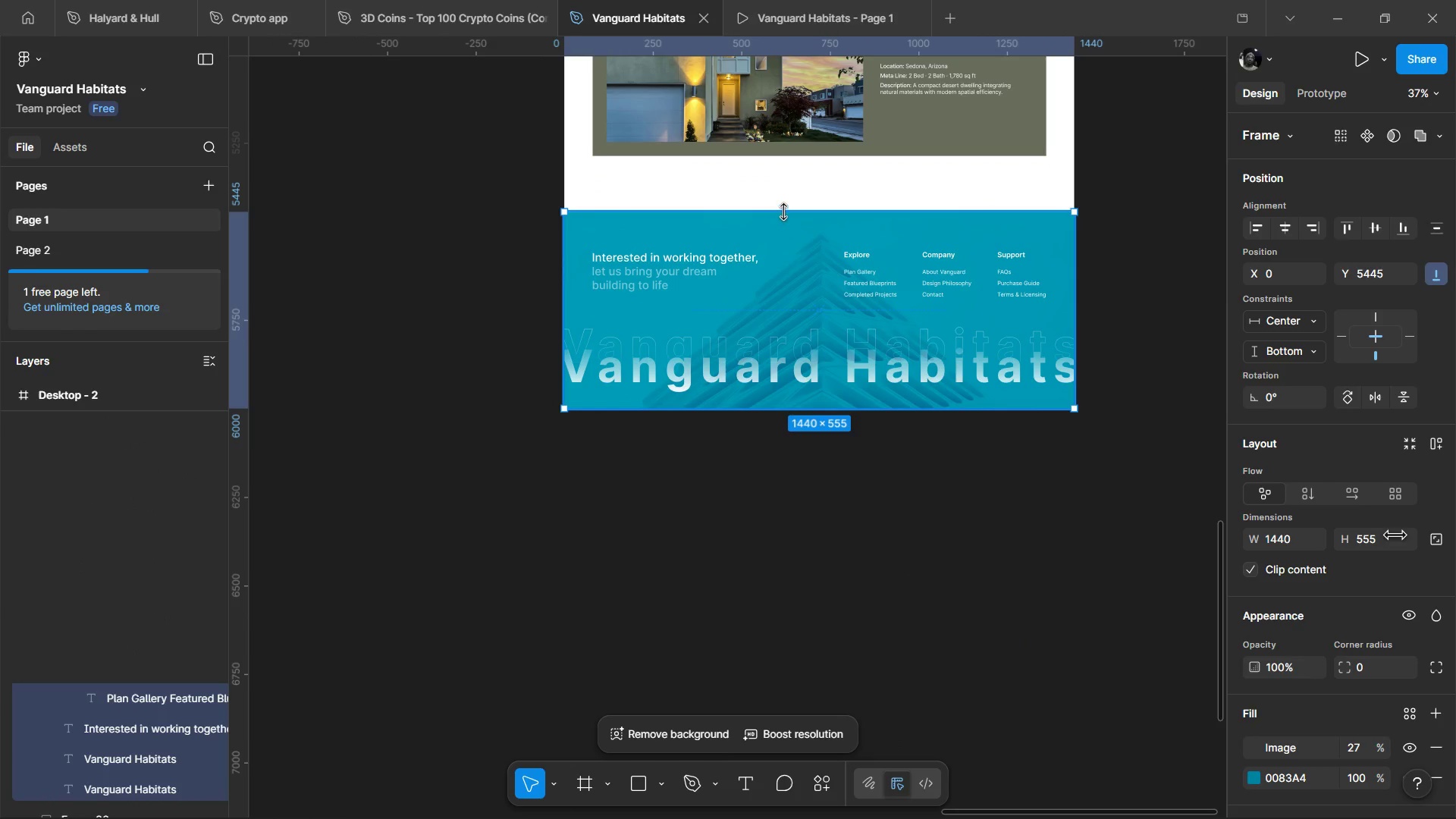 
left_click_drag(start_coordinate=[784, 212], to_coordinate=[781, 188])
 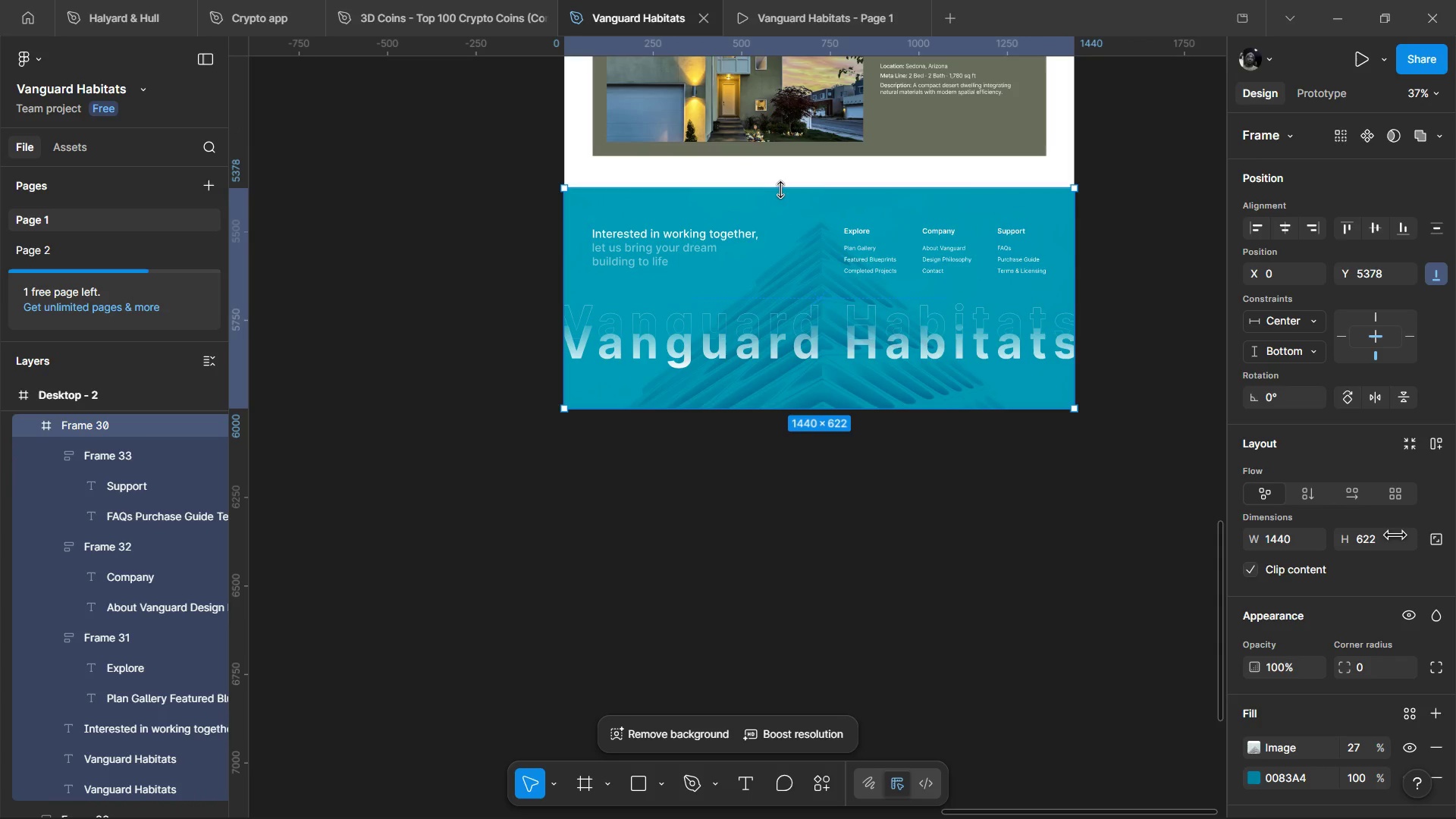 
left_click([781, 190])
 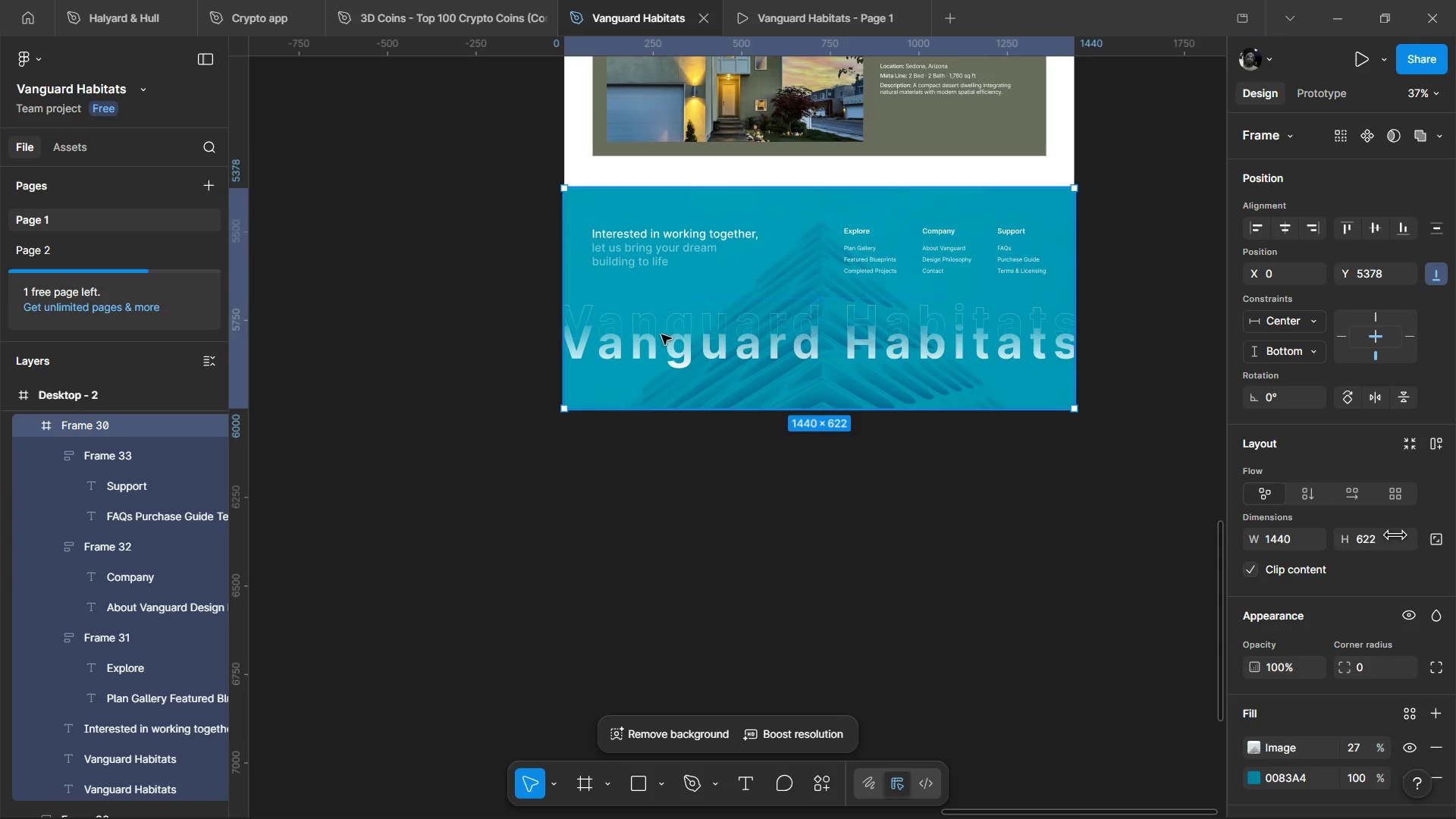 
hold_key(key=ControlLeft, duration=0.31)
 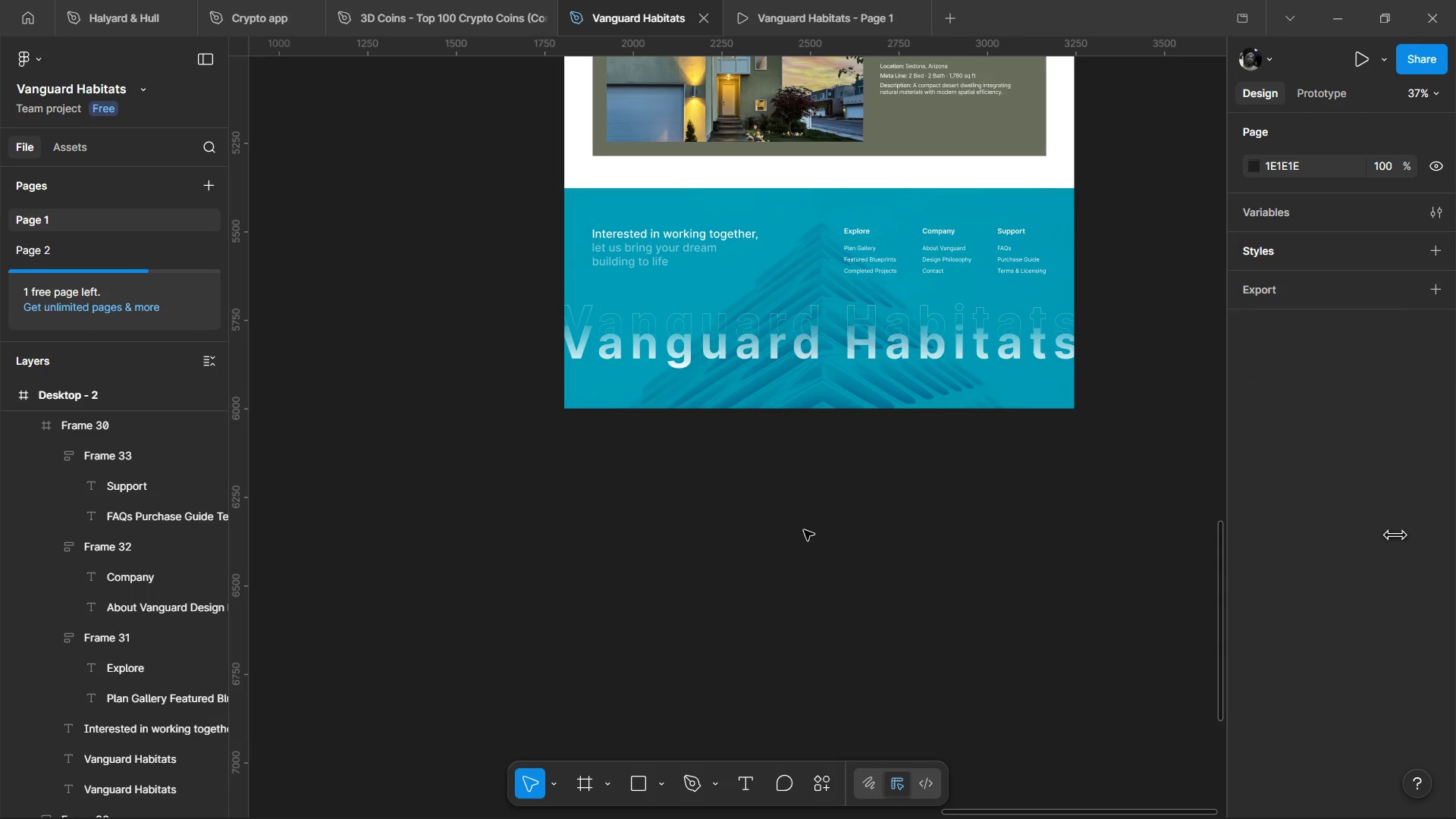 
double_click([804, 530])
 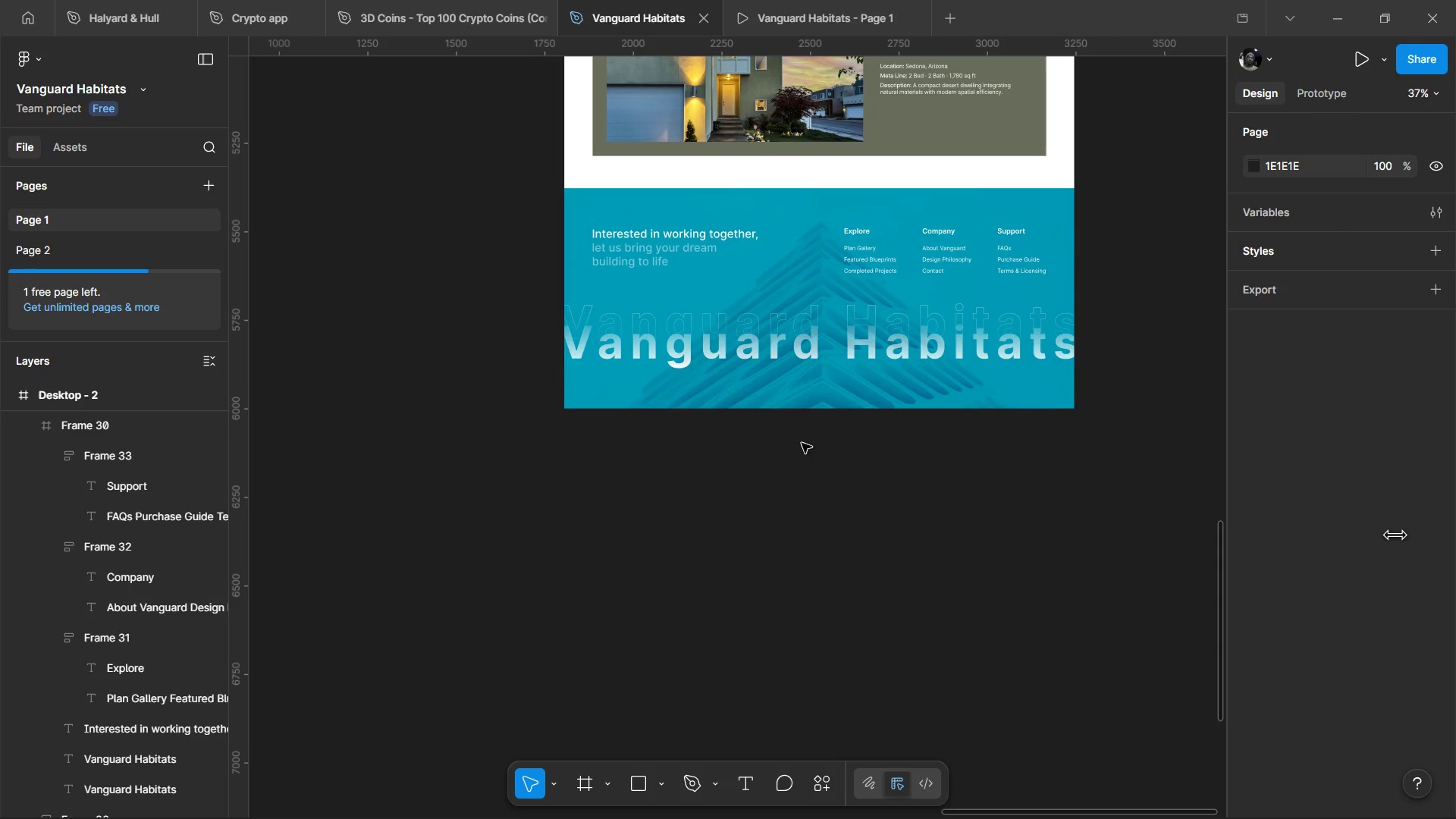 
hold_key(key=ControlLeft, duration=0.83)
scroll: coordinate [793, 382], scroll_direction: up, amount: 1.0
 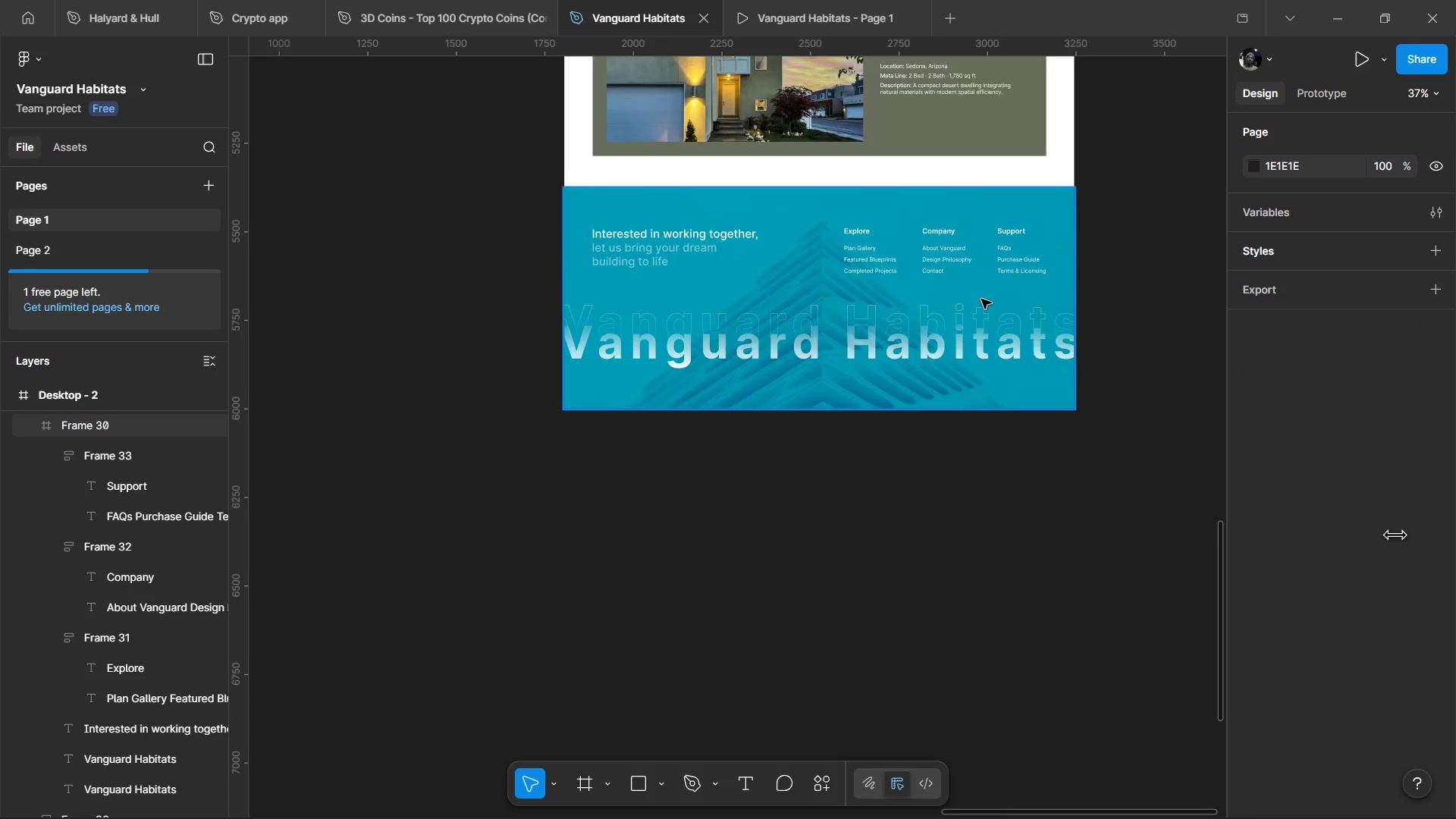 
hold_key(key=ControlLeft, duration=0.42)
 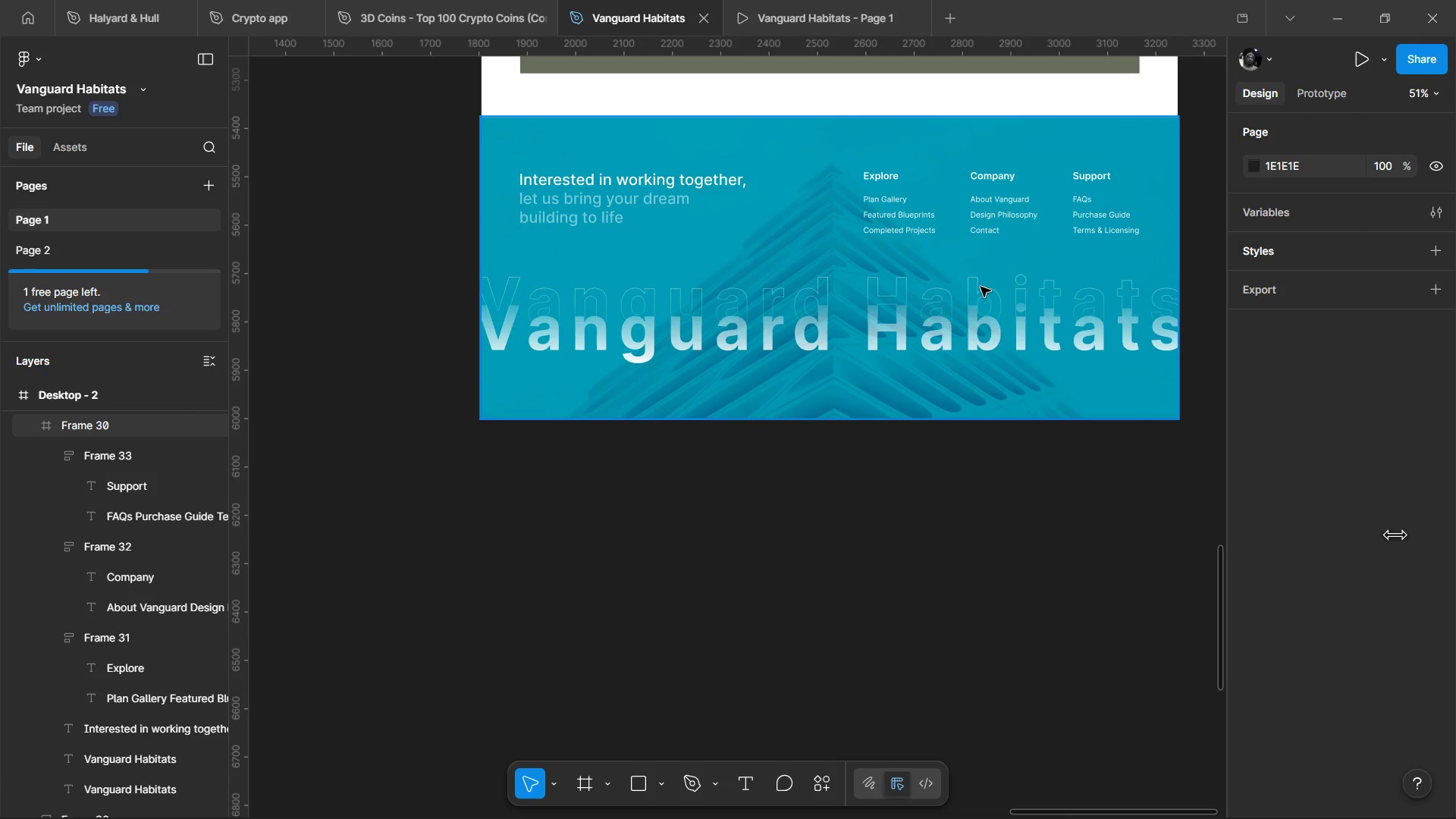 
hold_key(key=ControlLeft, duration=0.88)
left_click([983, 286])
 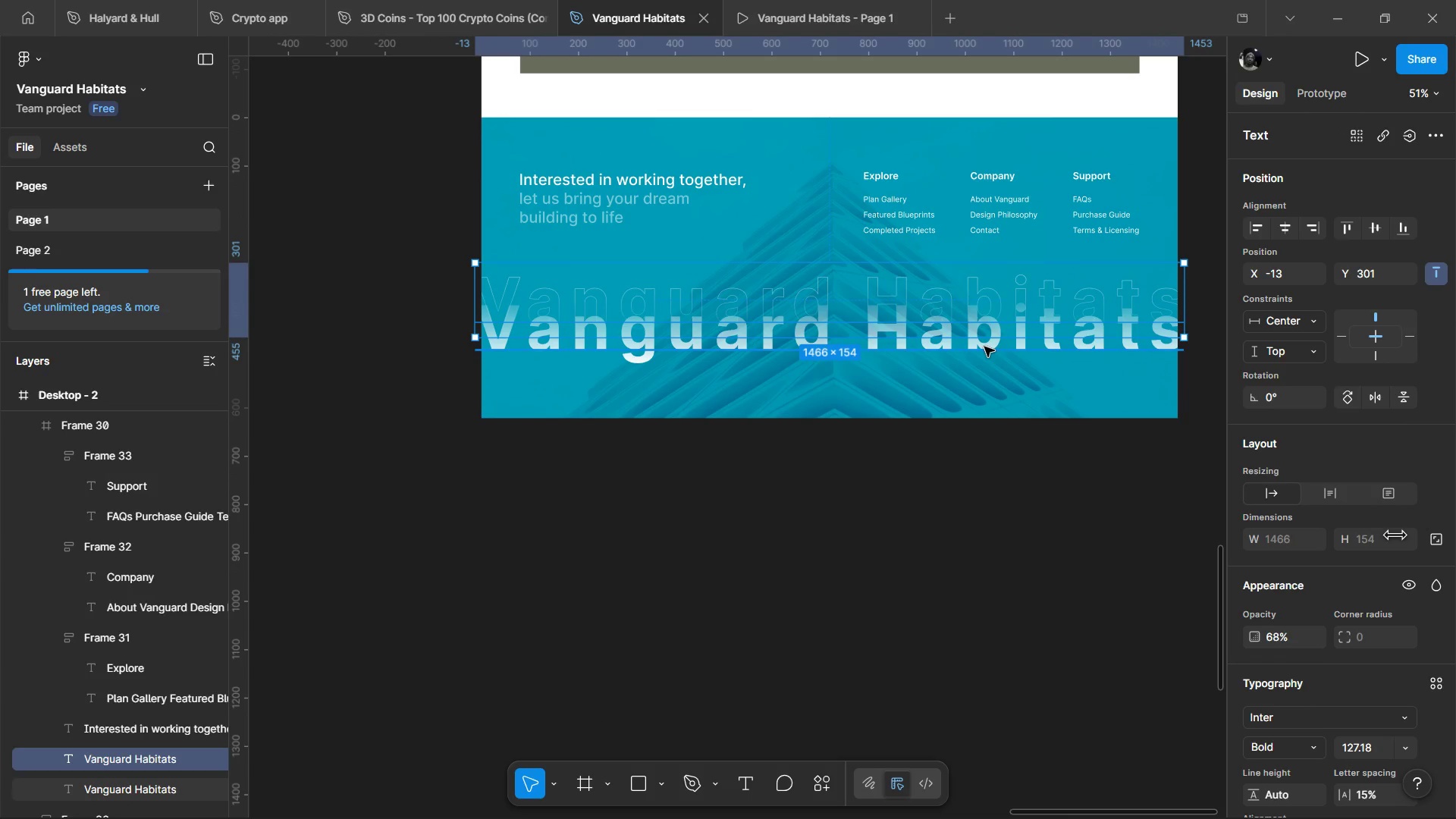 
key(Control+ControlLeft)
 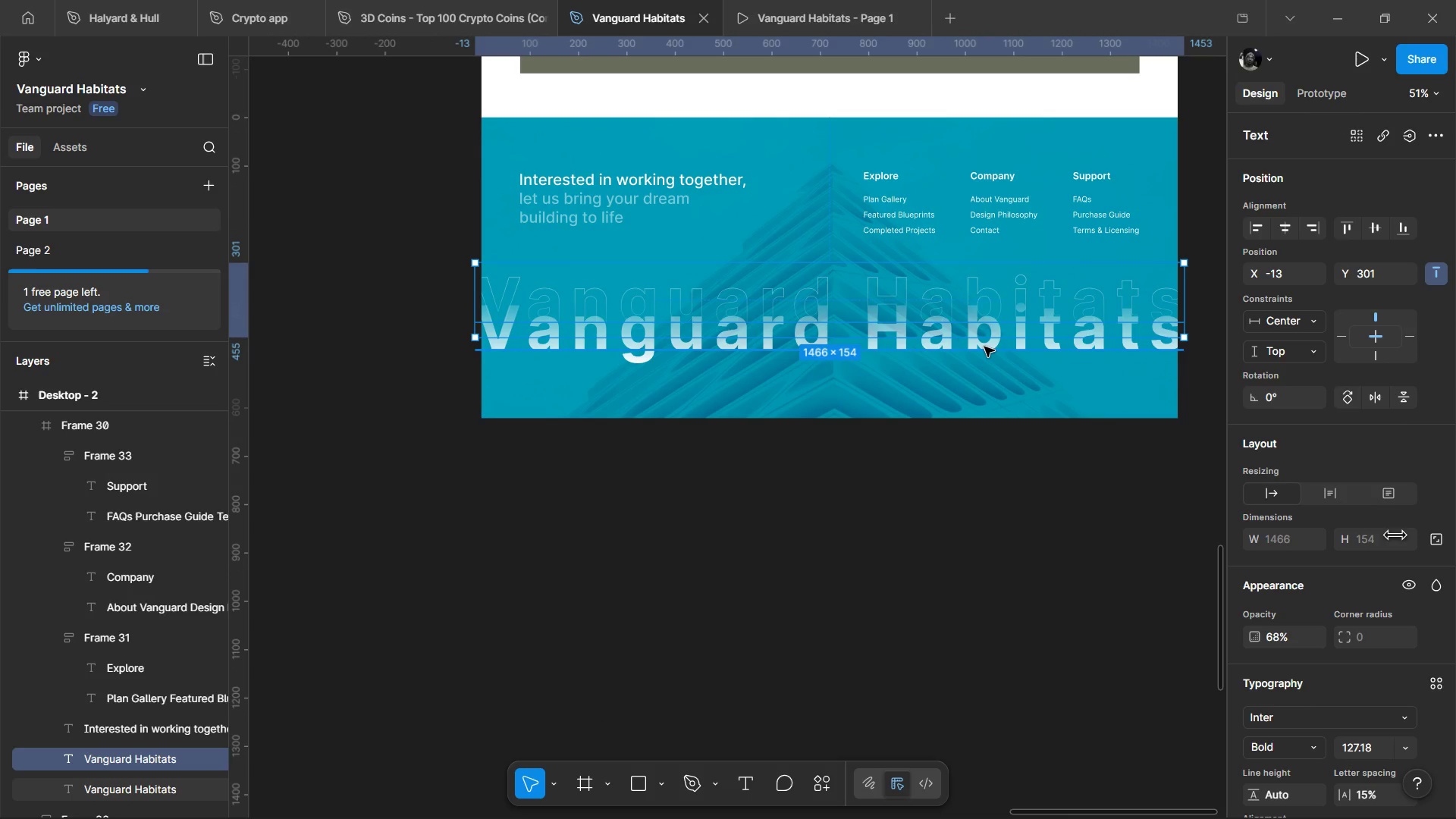 
hold_key(key=ShiftLeft, duration=1.09)
left_click([984, 347])
 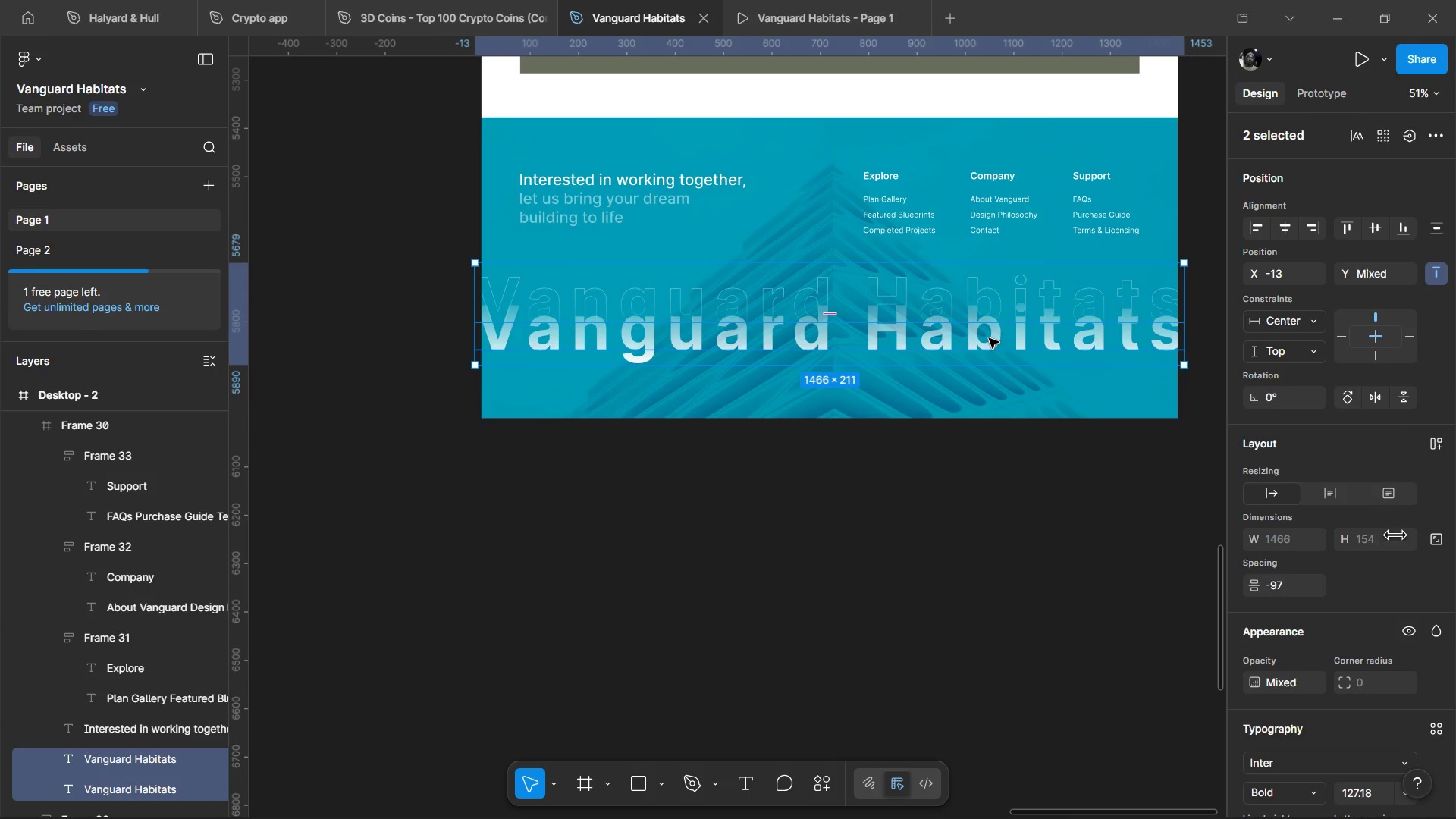 
hold_key(key=ShiftLeft, duration=1.52)
left_click_drag(start_coordinate=[989, 338], to_coordinate=[990, 387])
 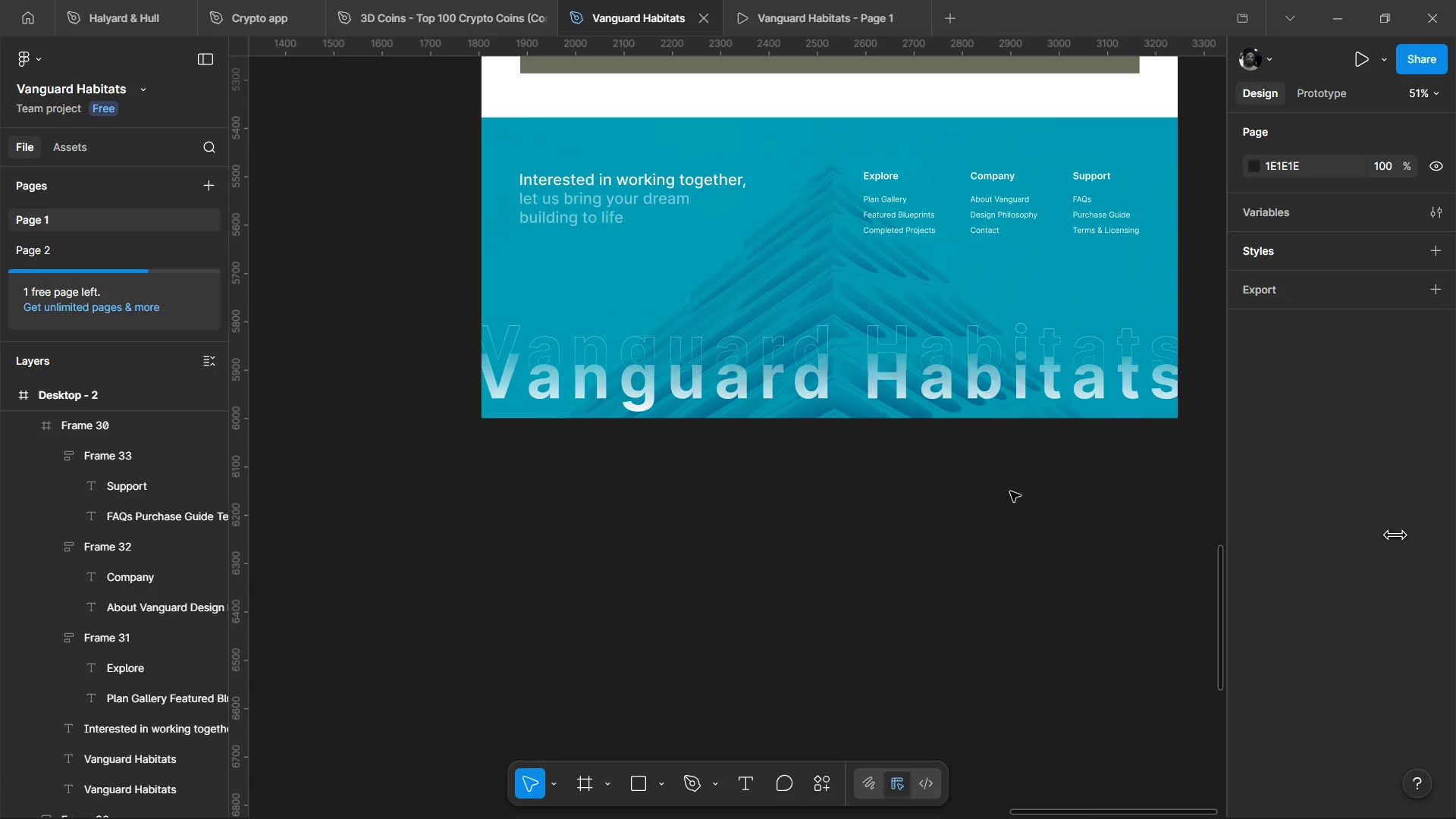 
hold_key(key=ShiftLeft, duration=1.36)
 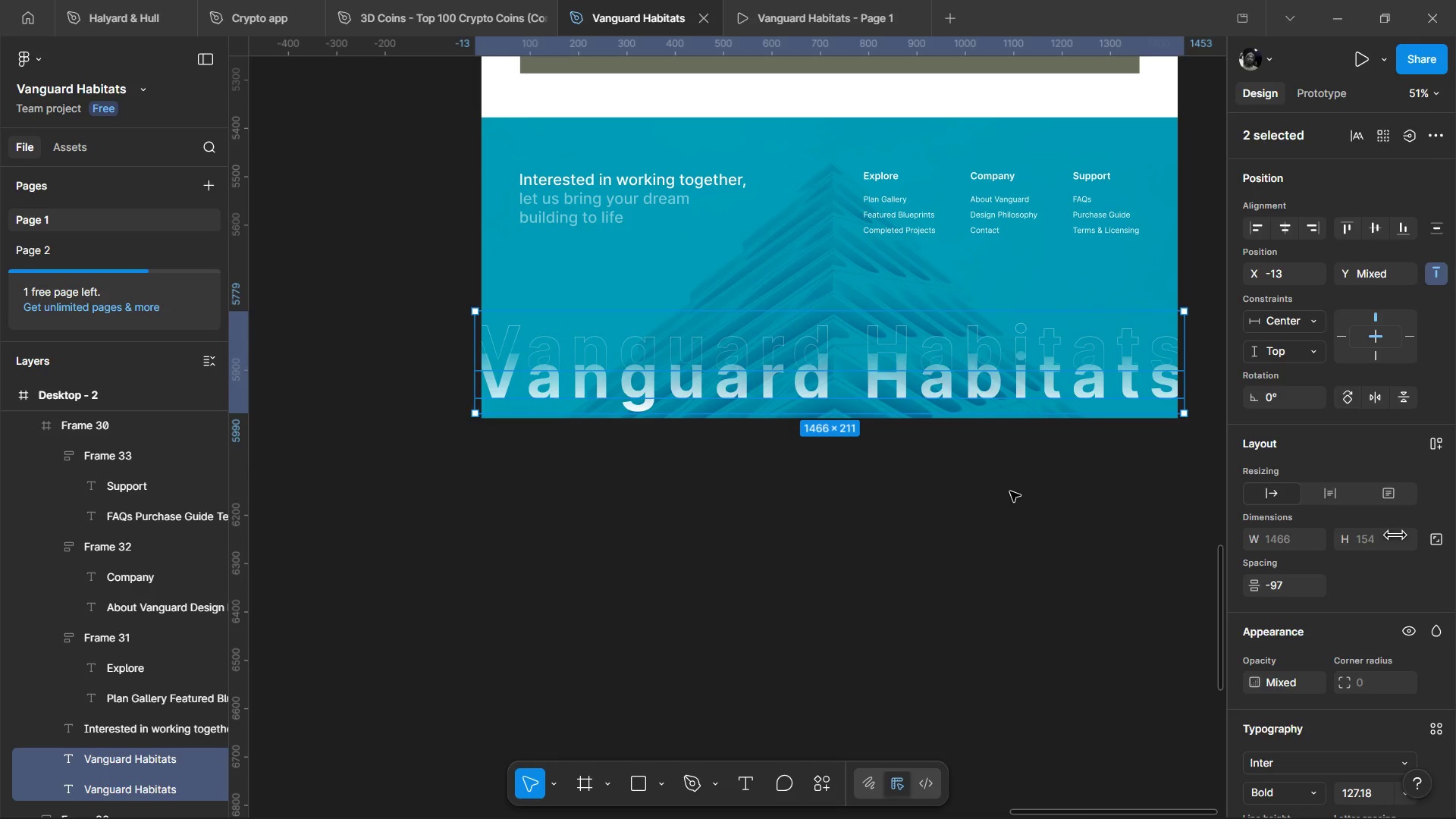 
left_click([1010, 491])
 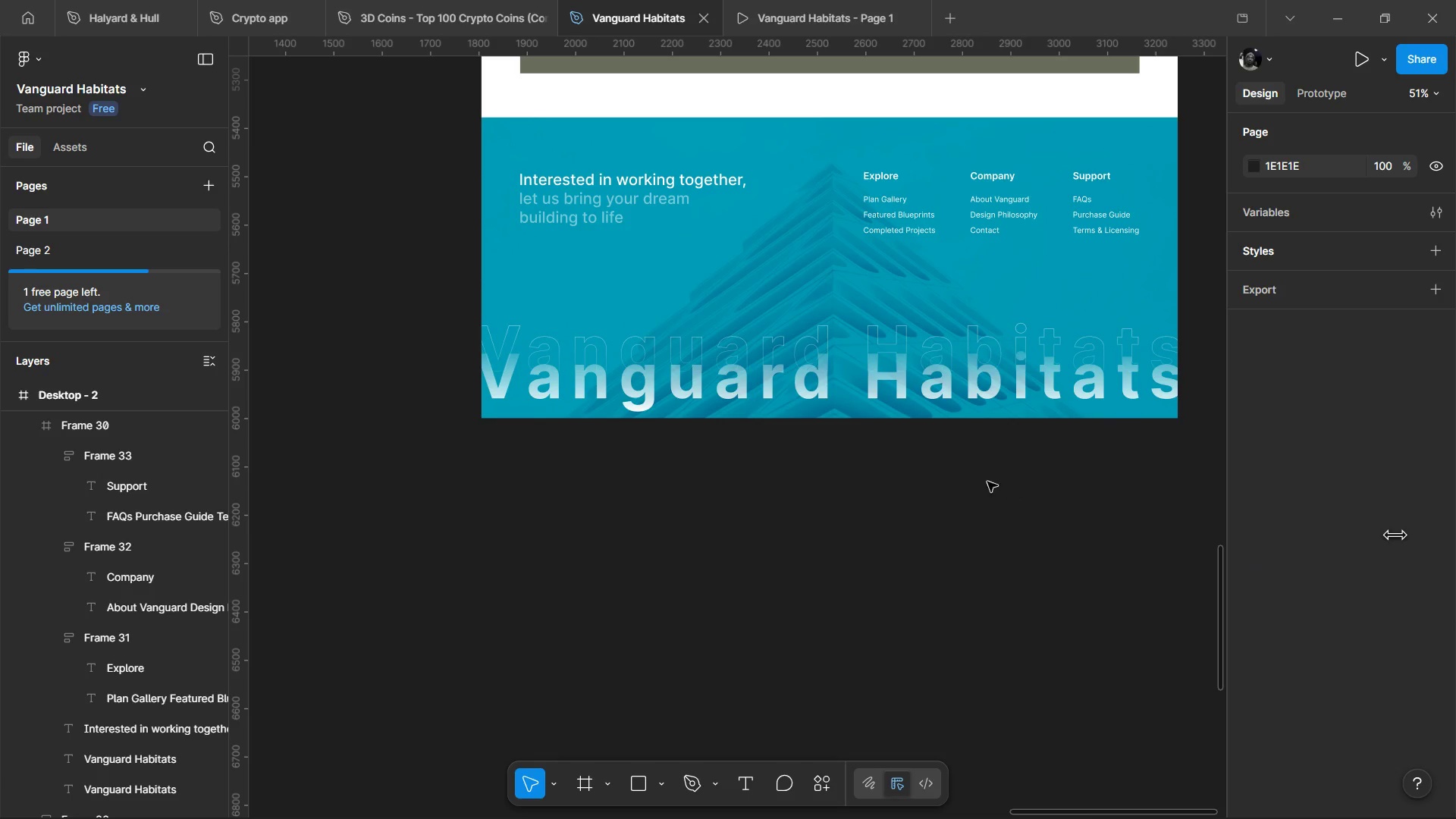 
hold_key(key=ControlLeft, duration=0.84)
scroll: coordinate [880, 284], scroll_direction: up, amount: 2.0
 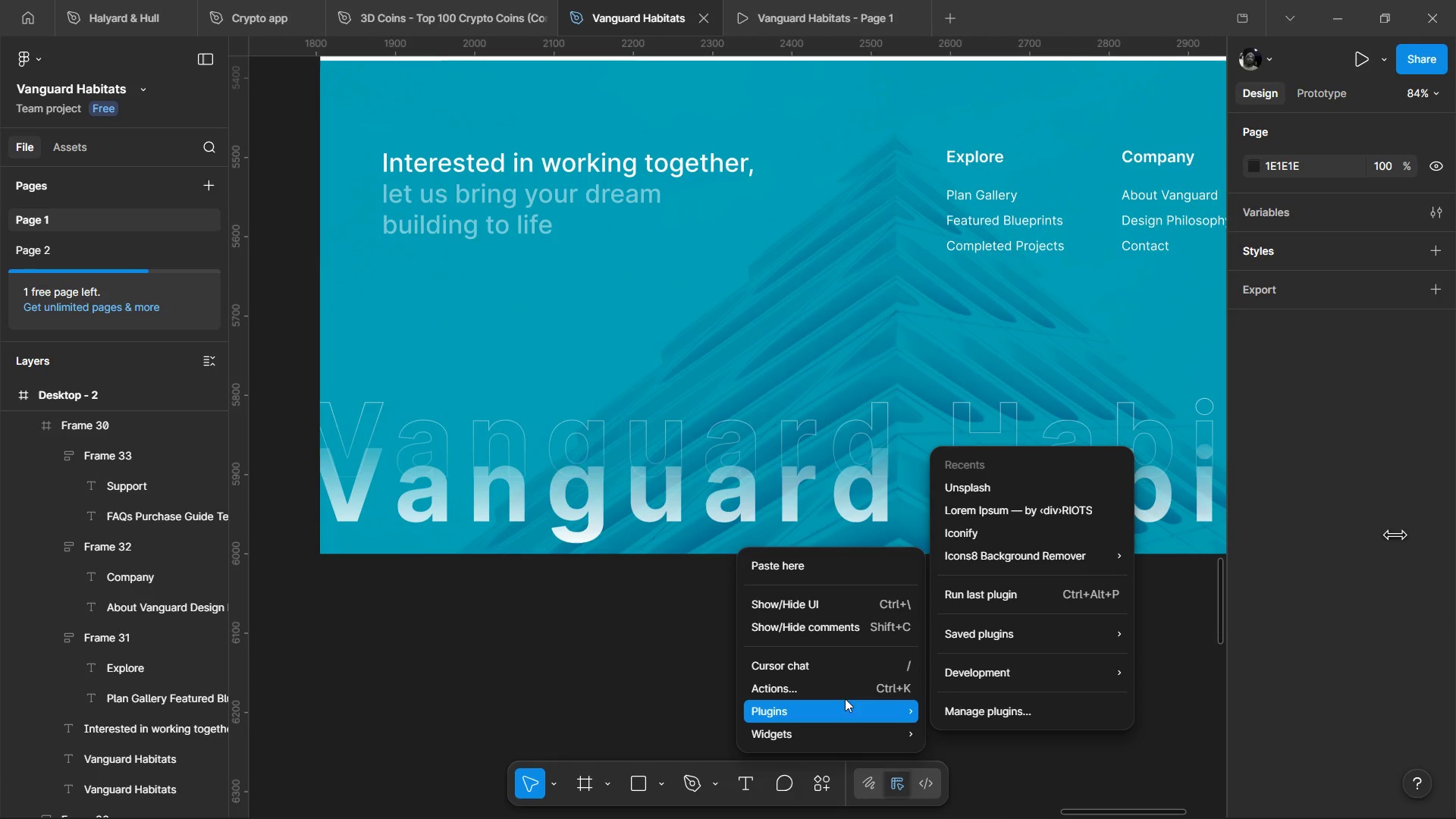 
wait(5.02)
 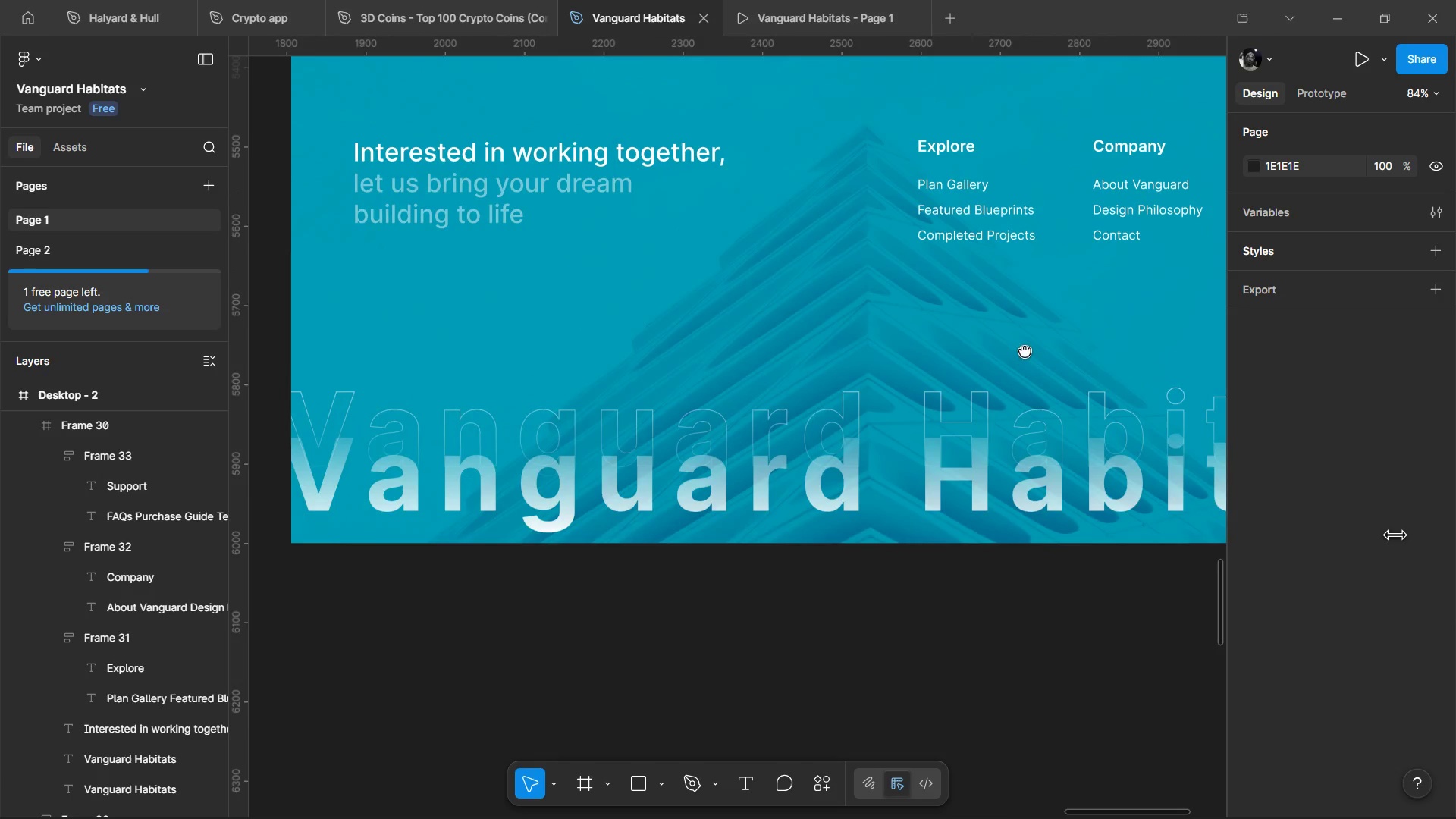 
left_click_drag(start_coordinate=[1017, 487], to_coordinate=[1012, 529])
 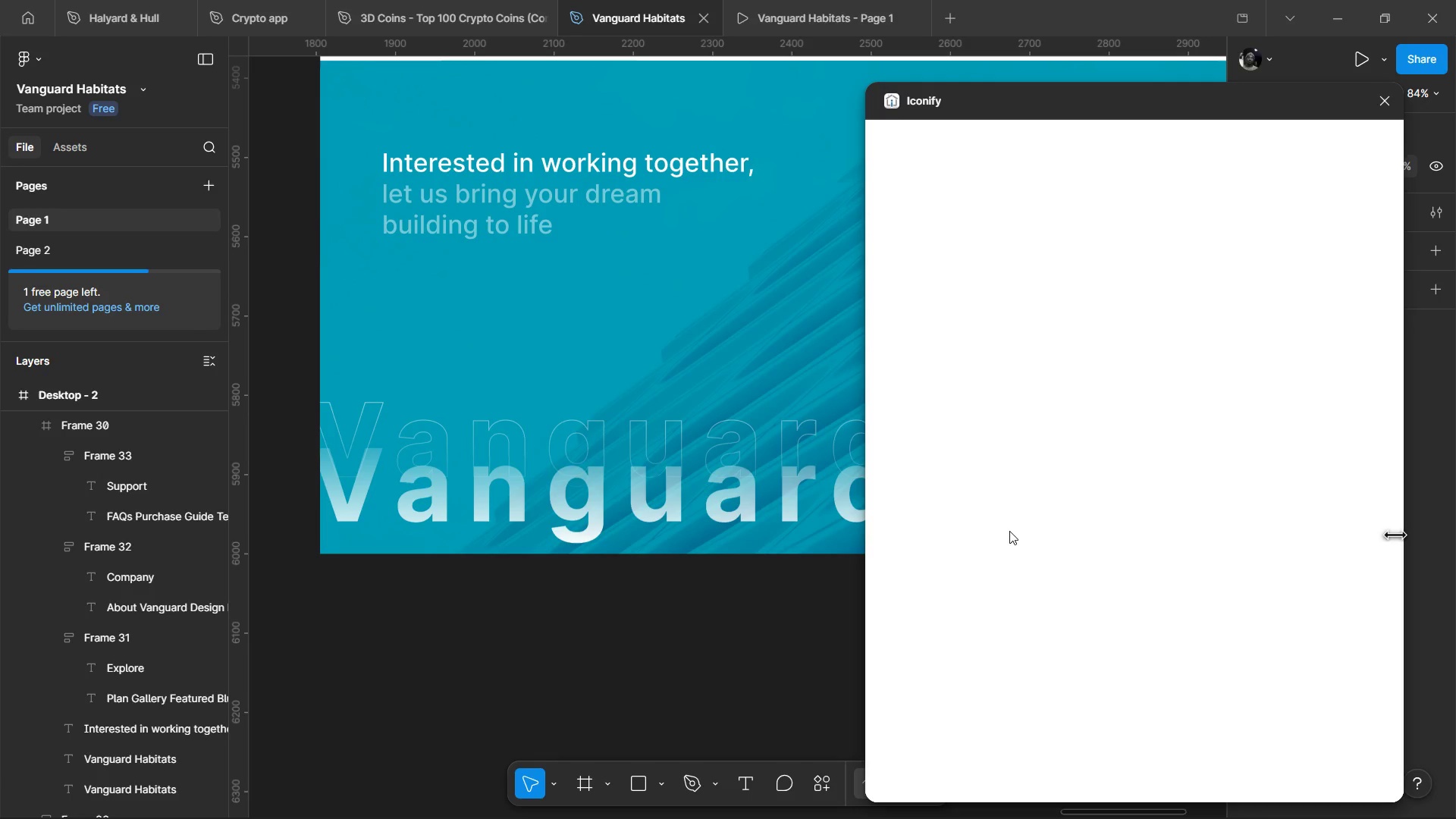 
wait(6.48)
 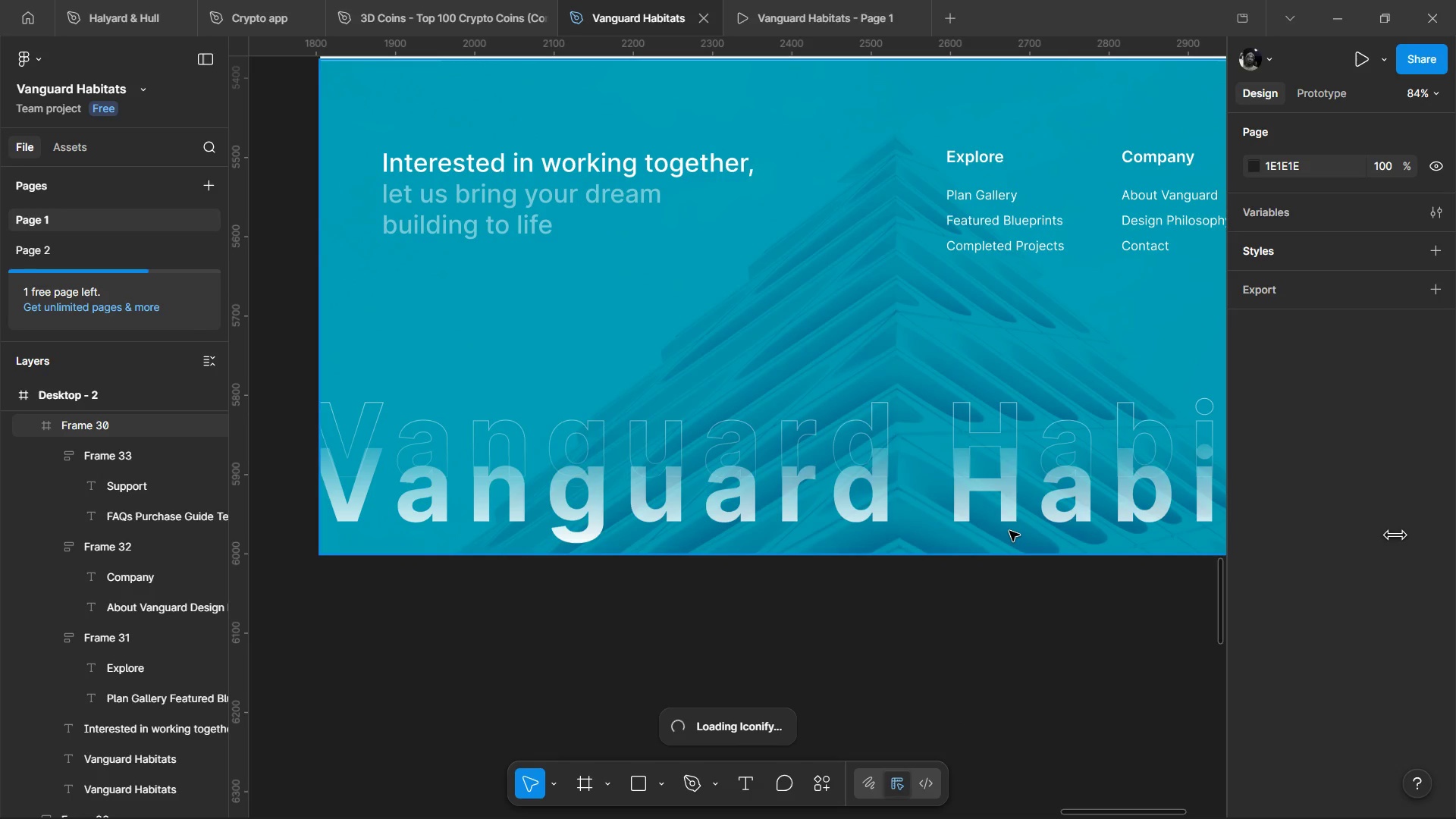 
left_click([993, 178])
 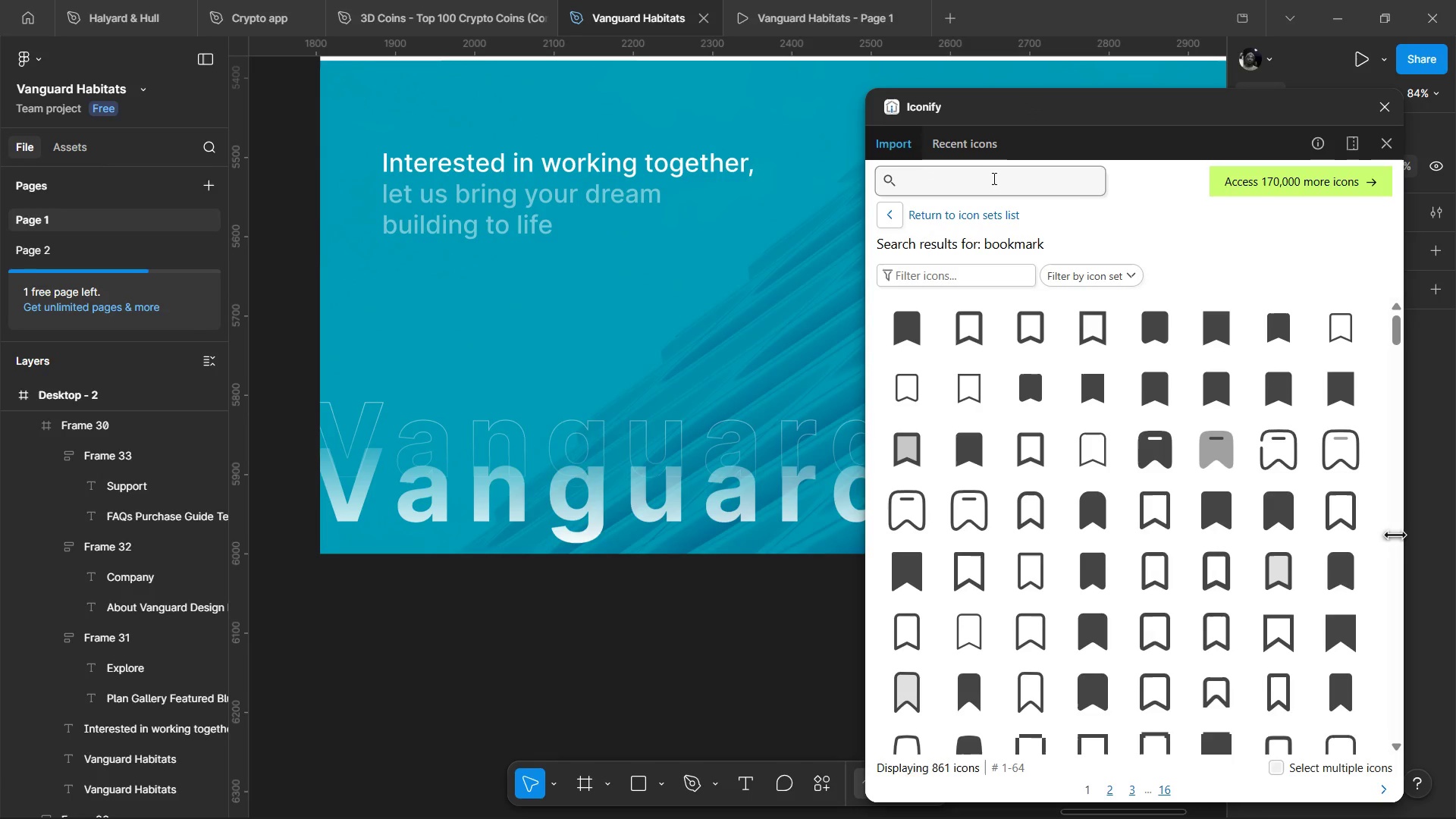 
type(instagram)
 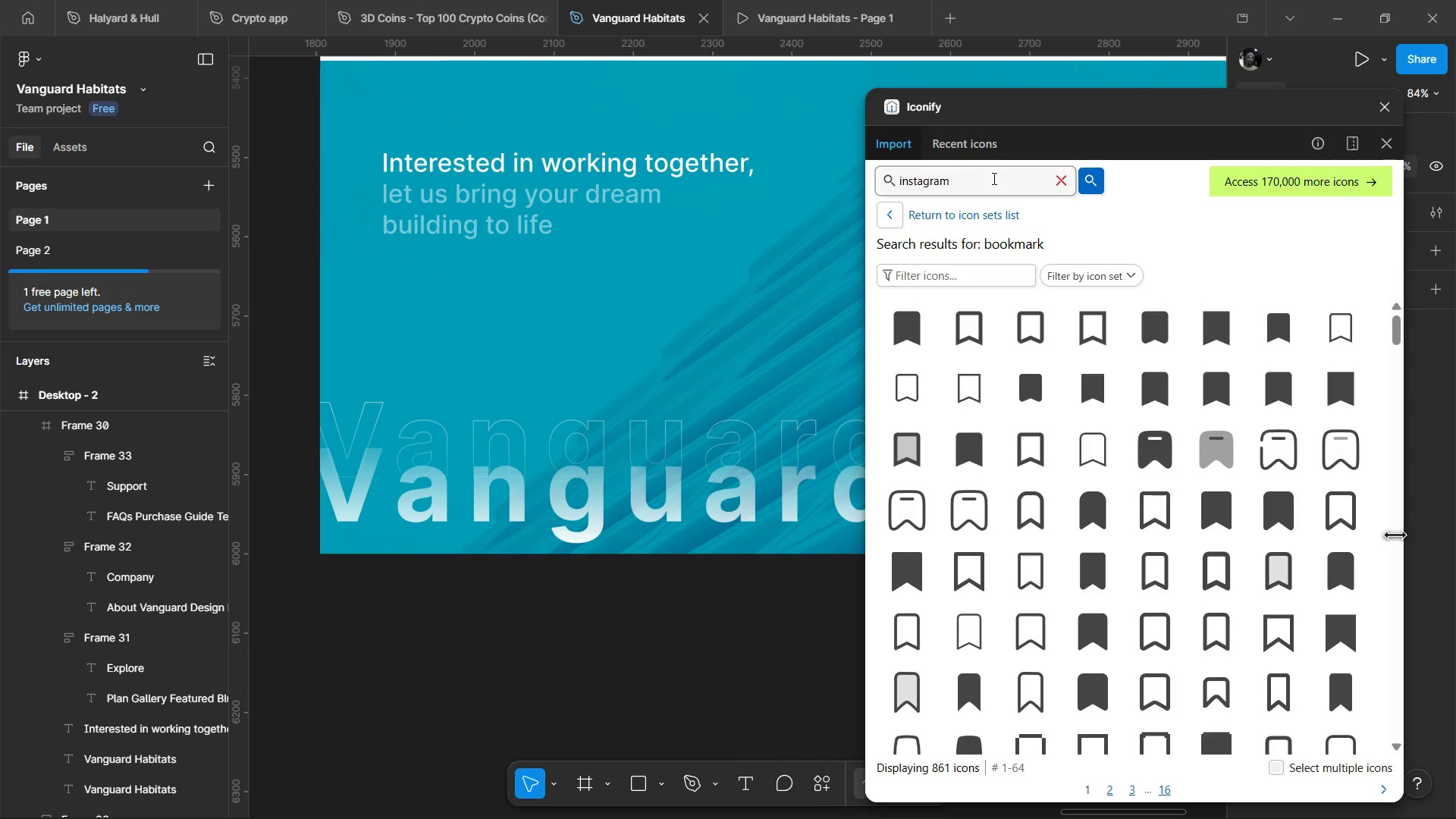 
key(Enter)
 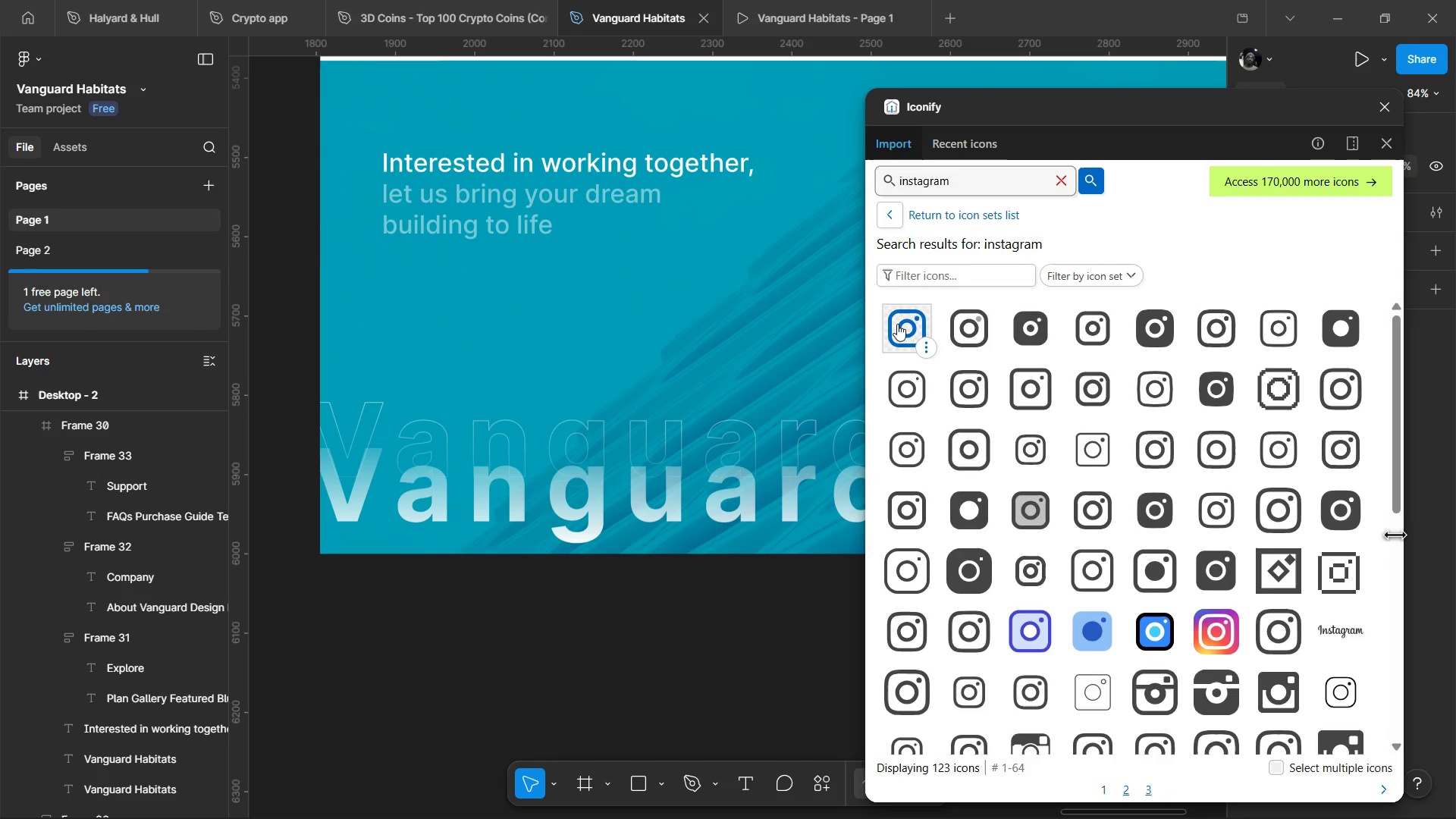 
left_click_drag(start_coordinate=[901, 324], to_coordinate=[400, 287])
 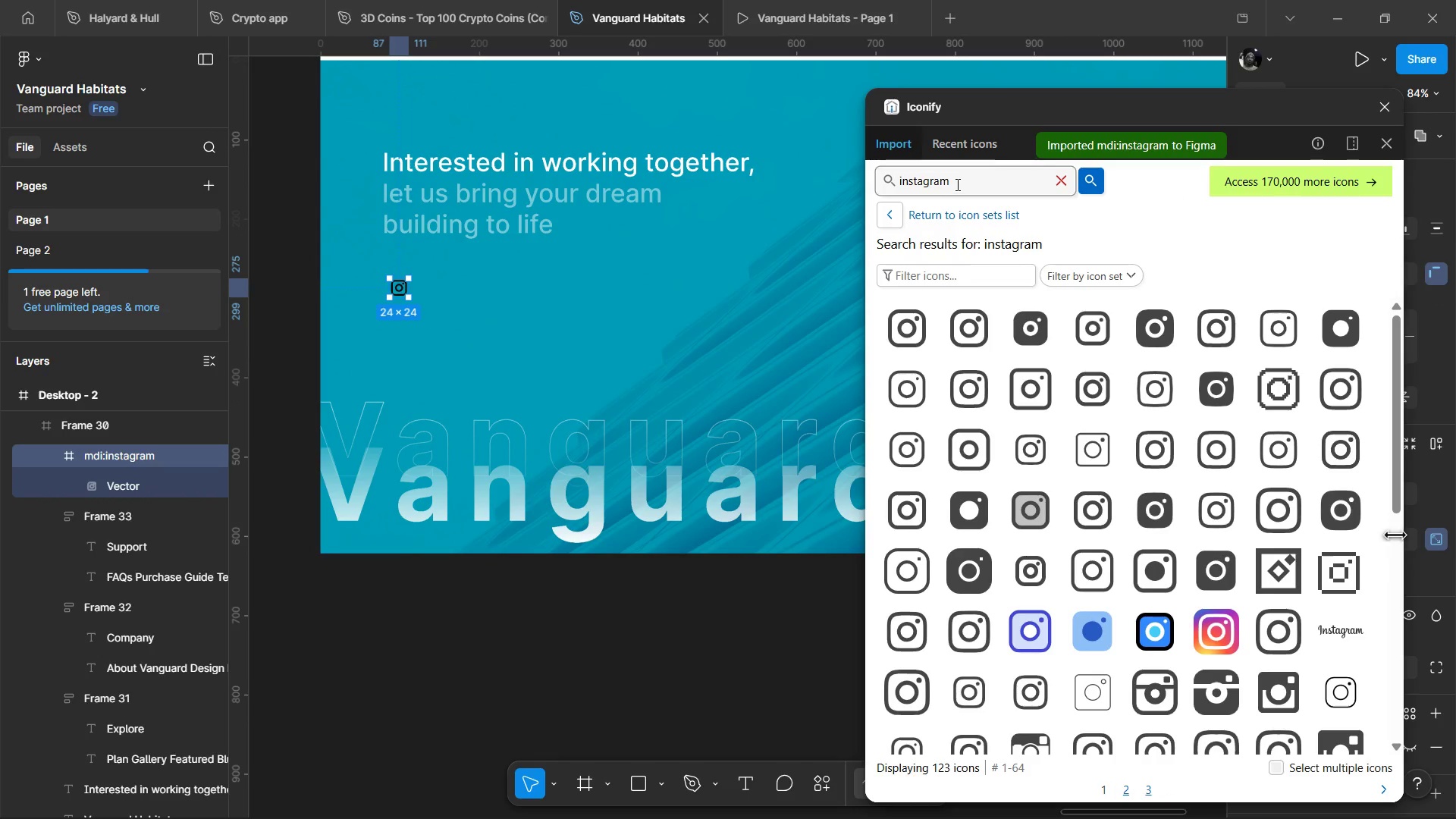 
double_click([956, 184])
 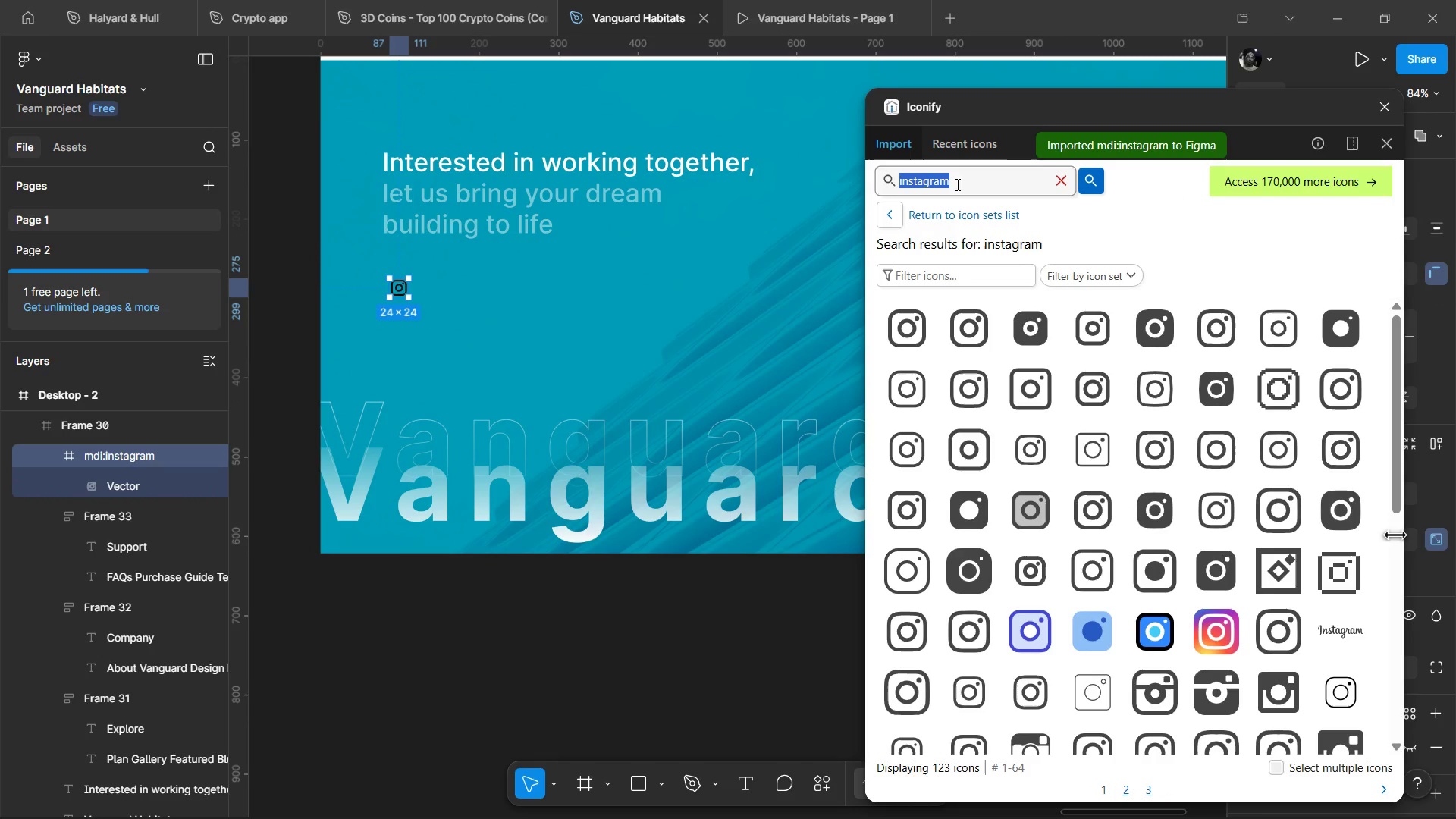 
key(X)
 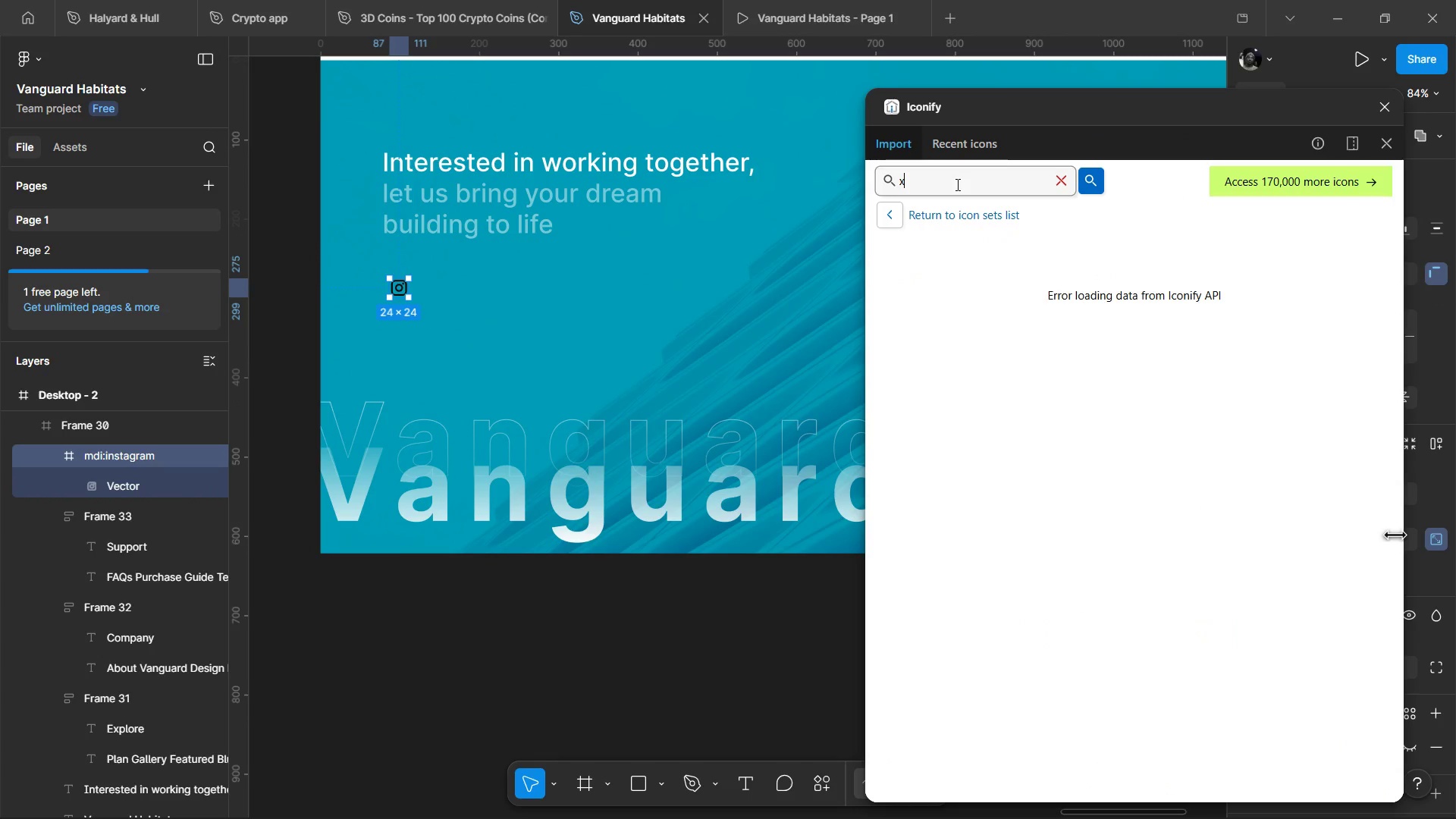 
key(Enter)
 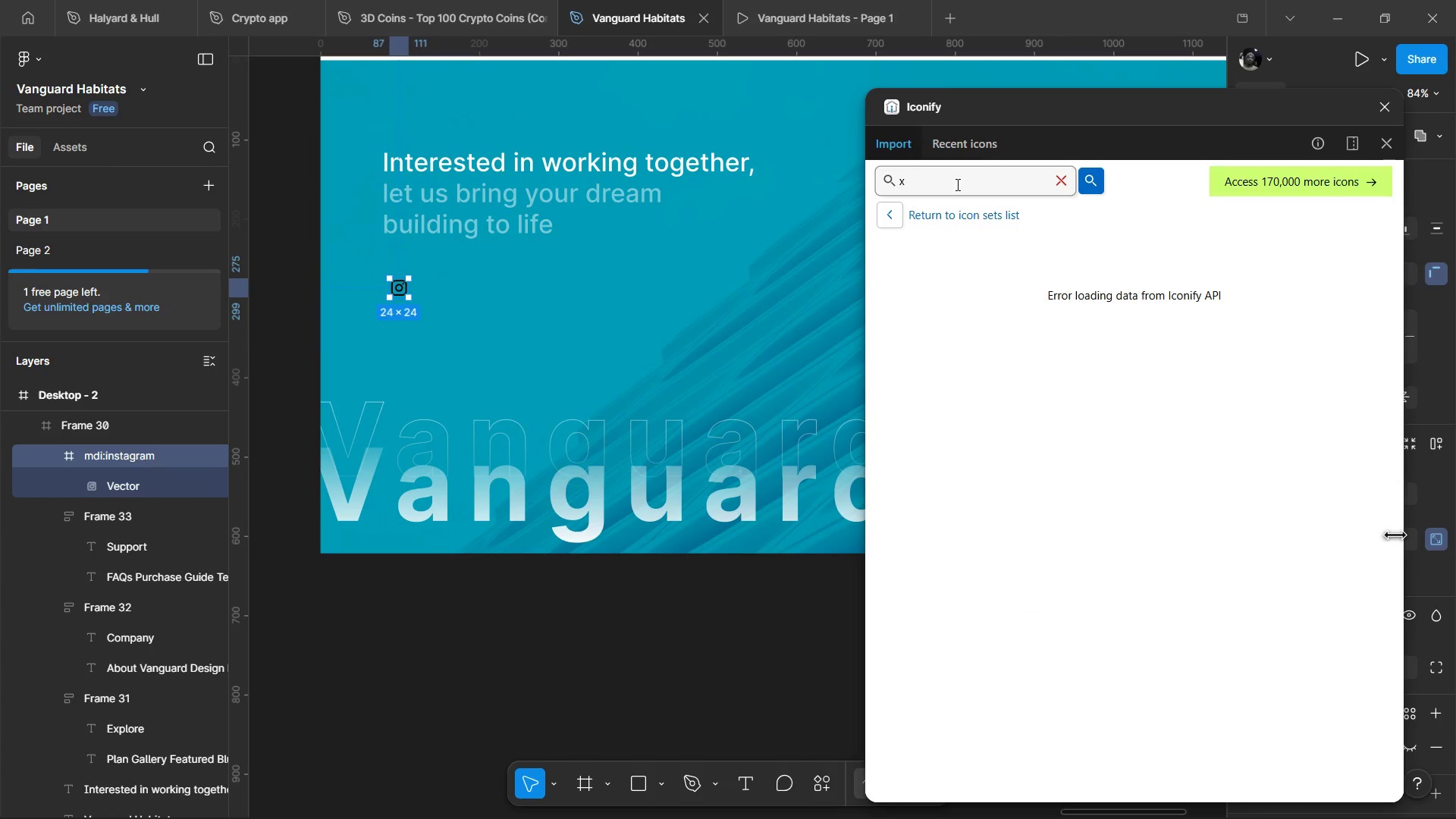 
double_click([956, 184])
 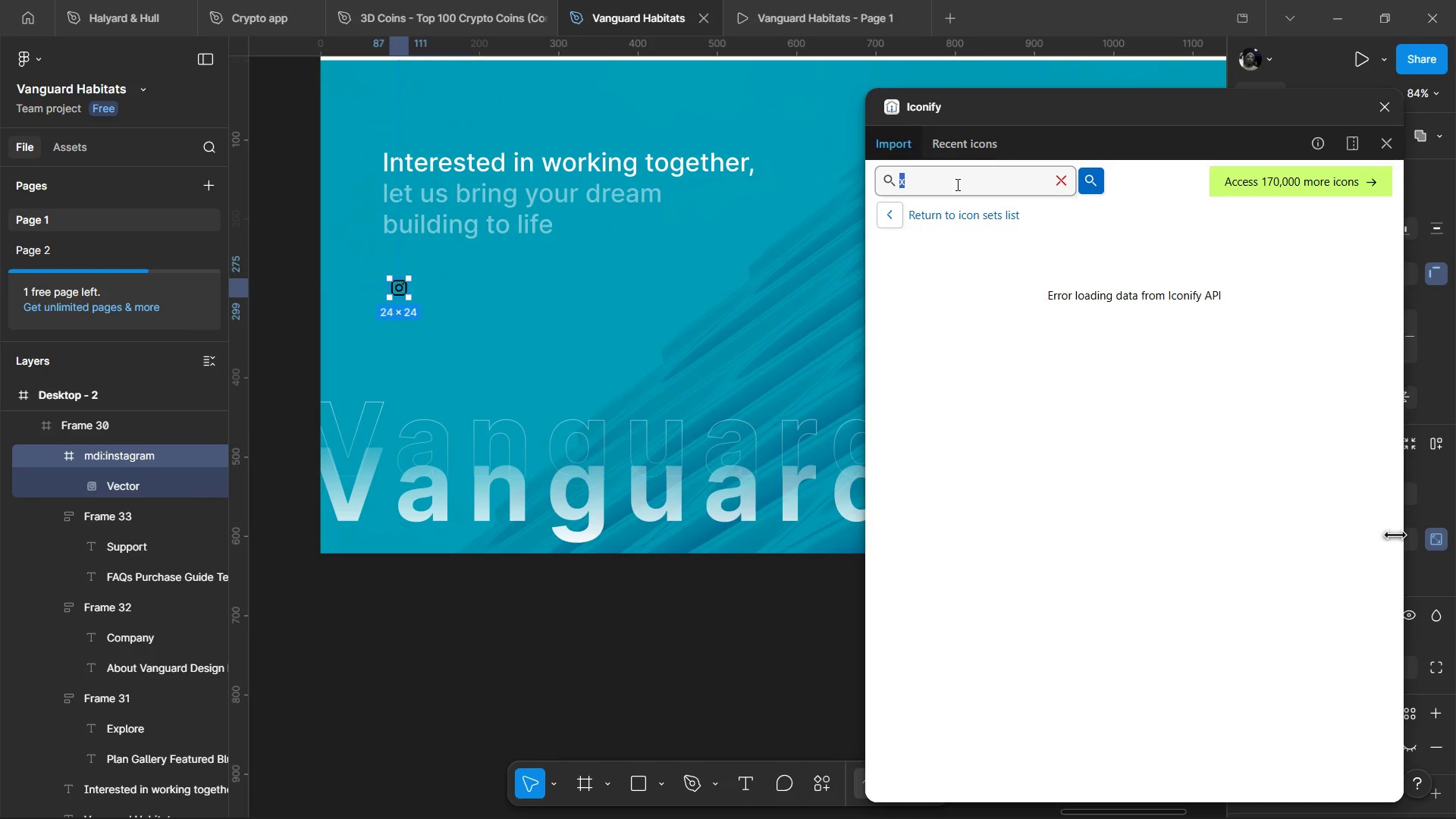 
type(twitter)
 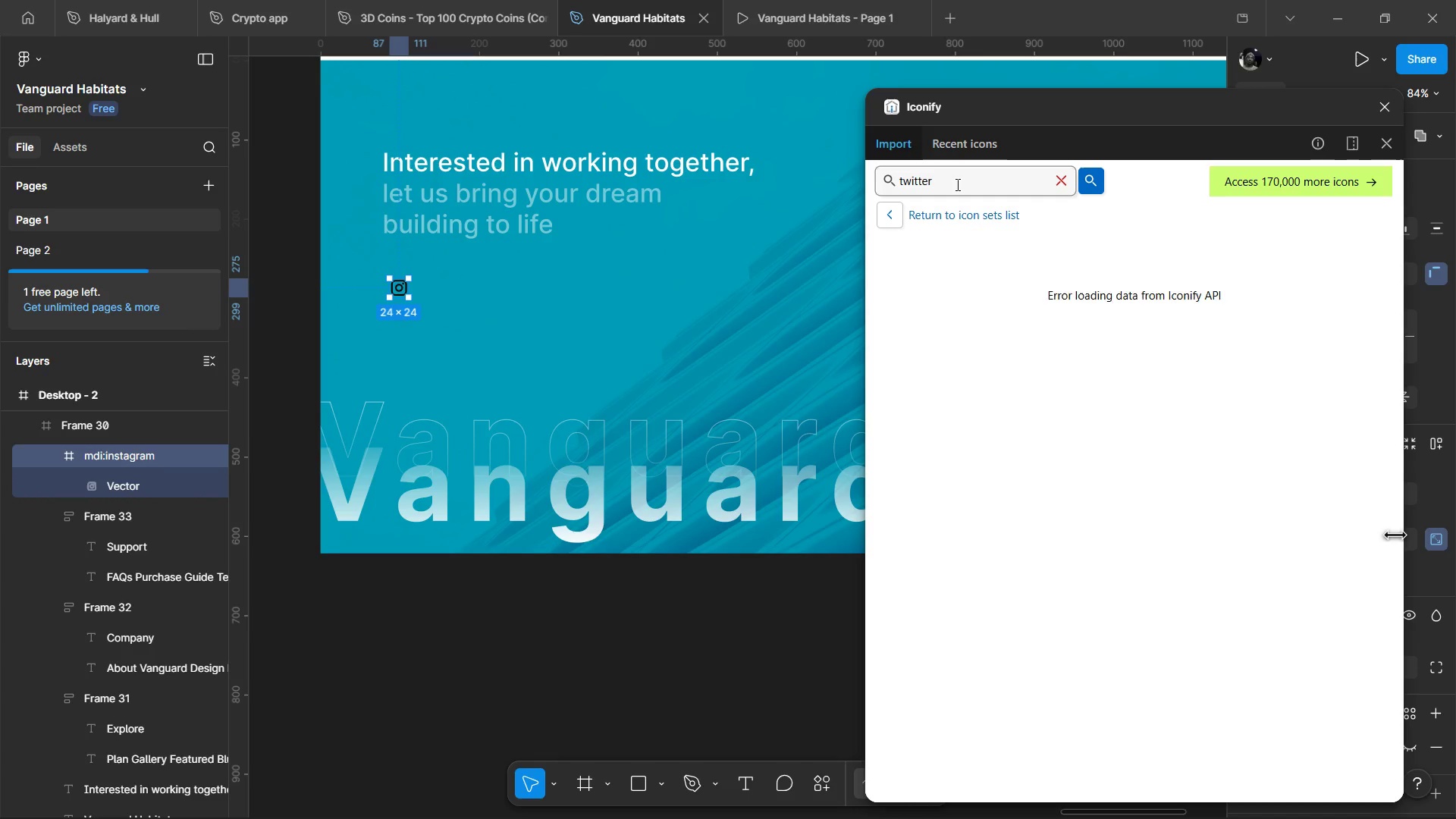 
key(Enter)
 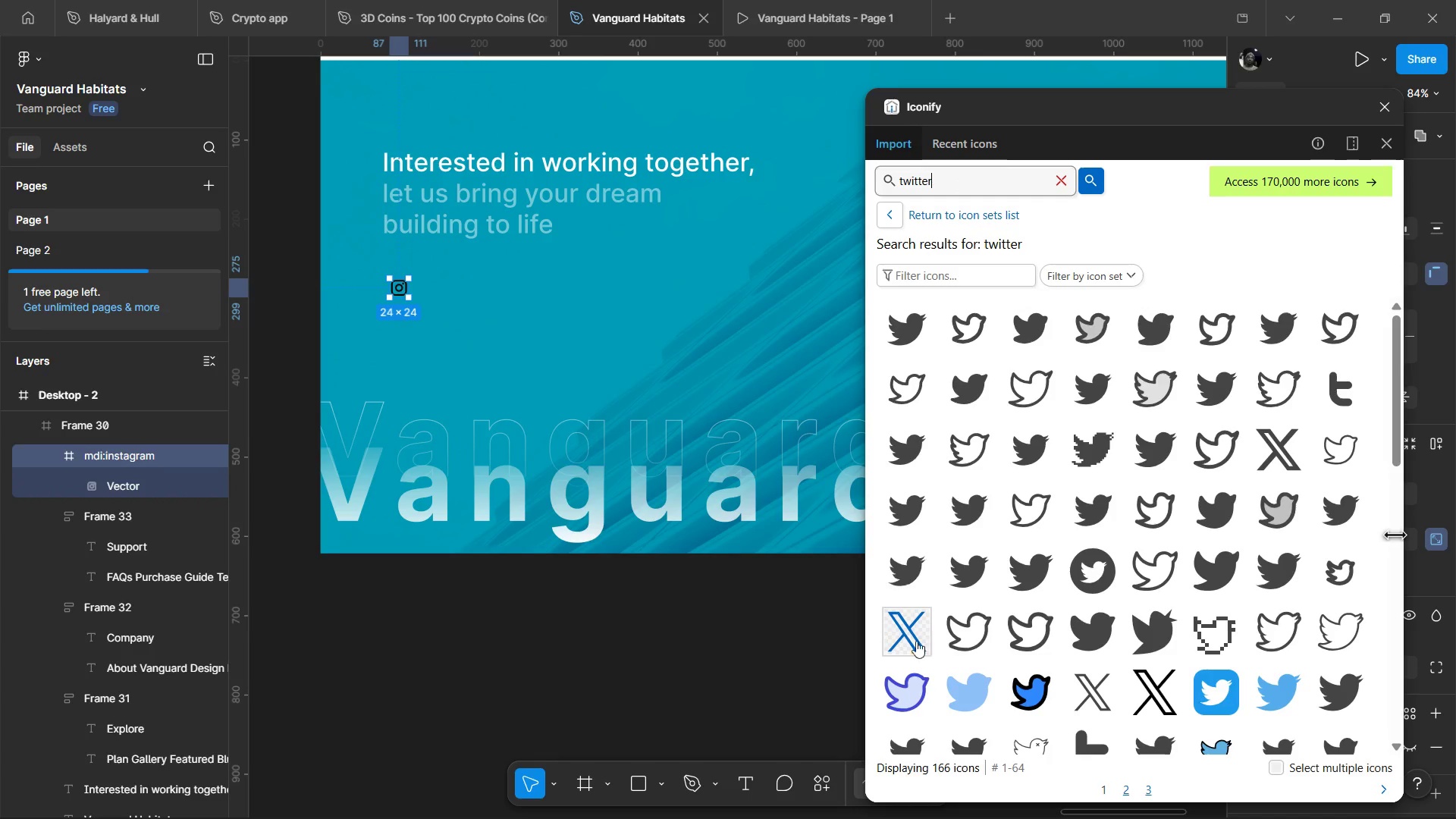 
wait(6.56)
 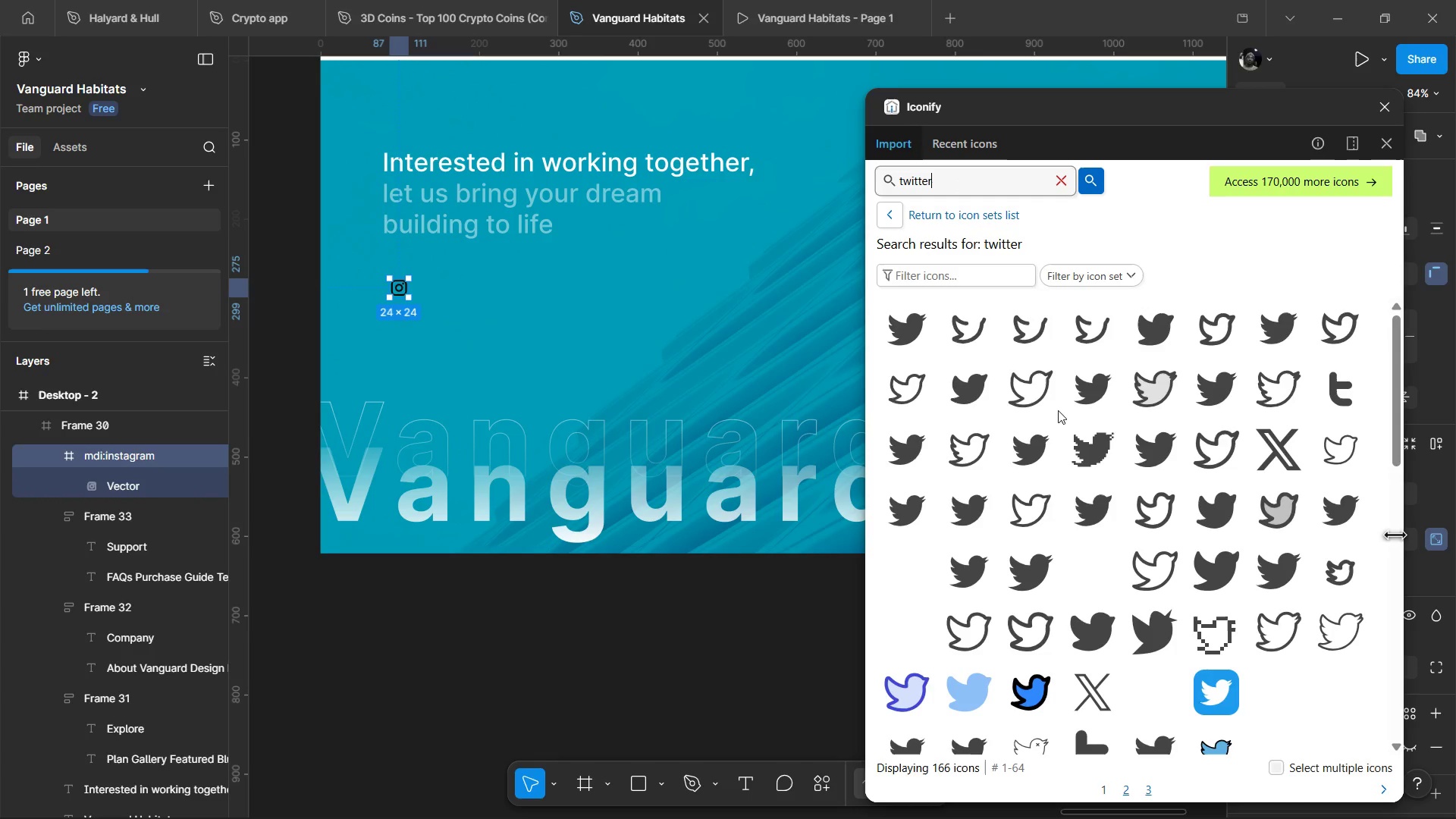 
left_click_drag(start_coordinate=[903, 632], to_coordinate=[484, 294])
 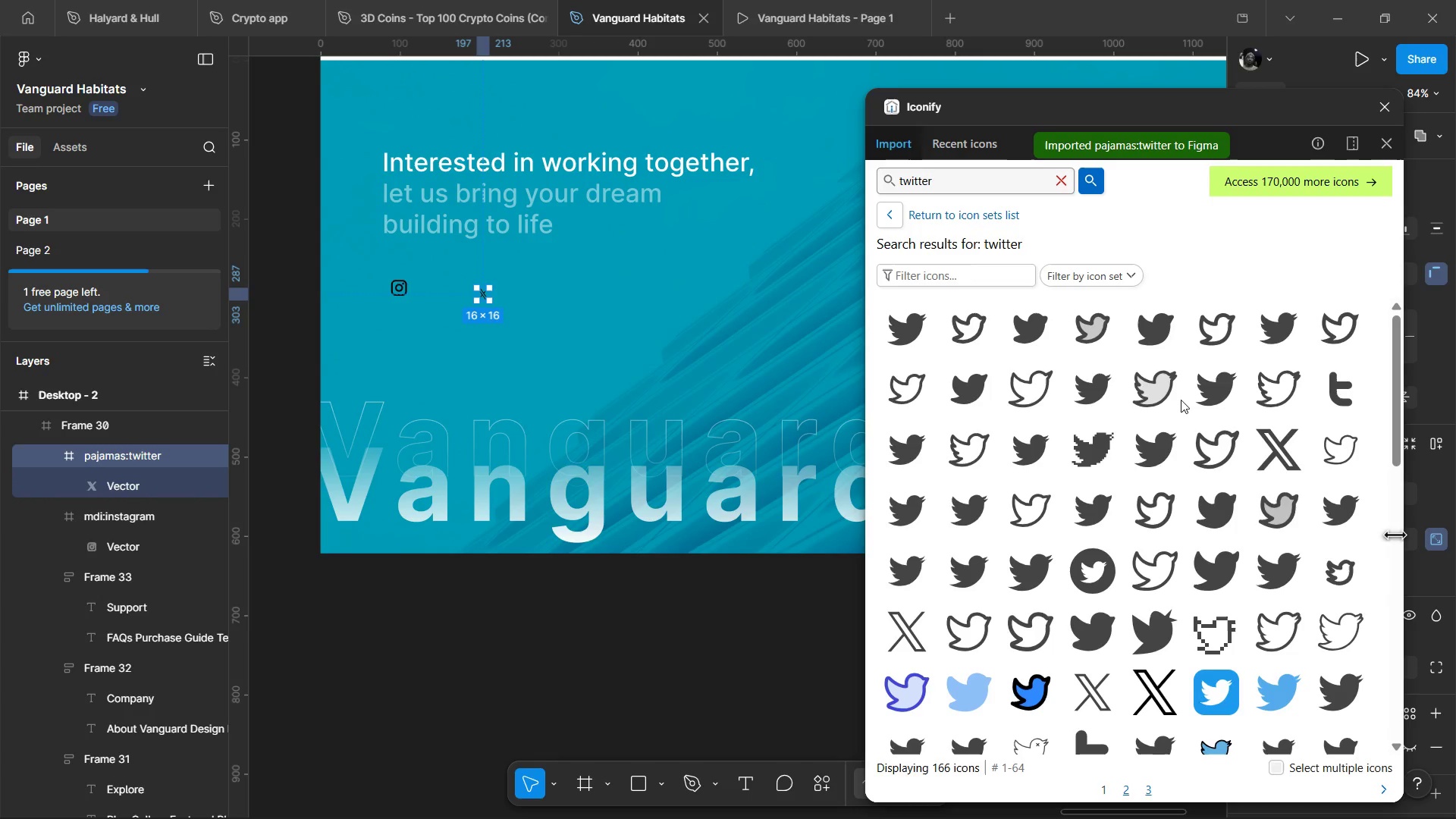 
left_click_drag(start_coordinate=[1267, 435], to_coordinate=[594, 309])
 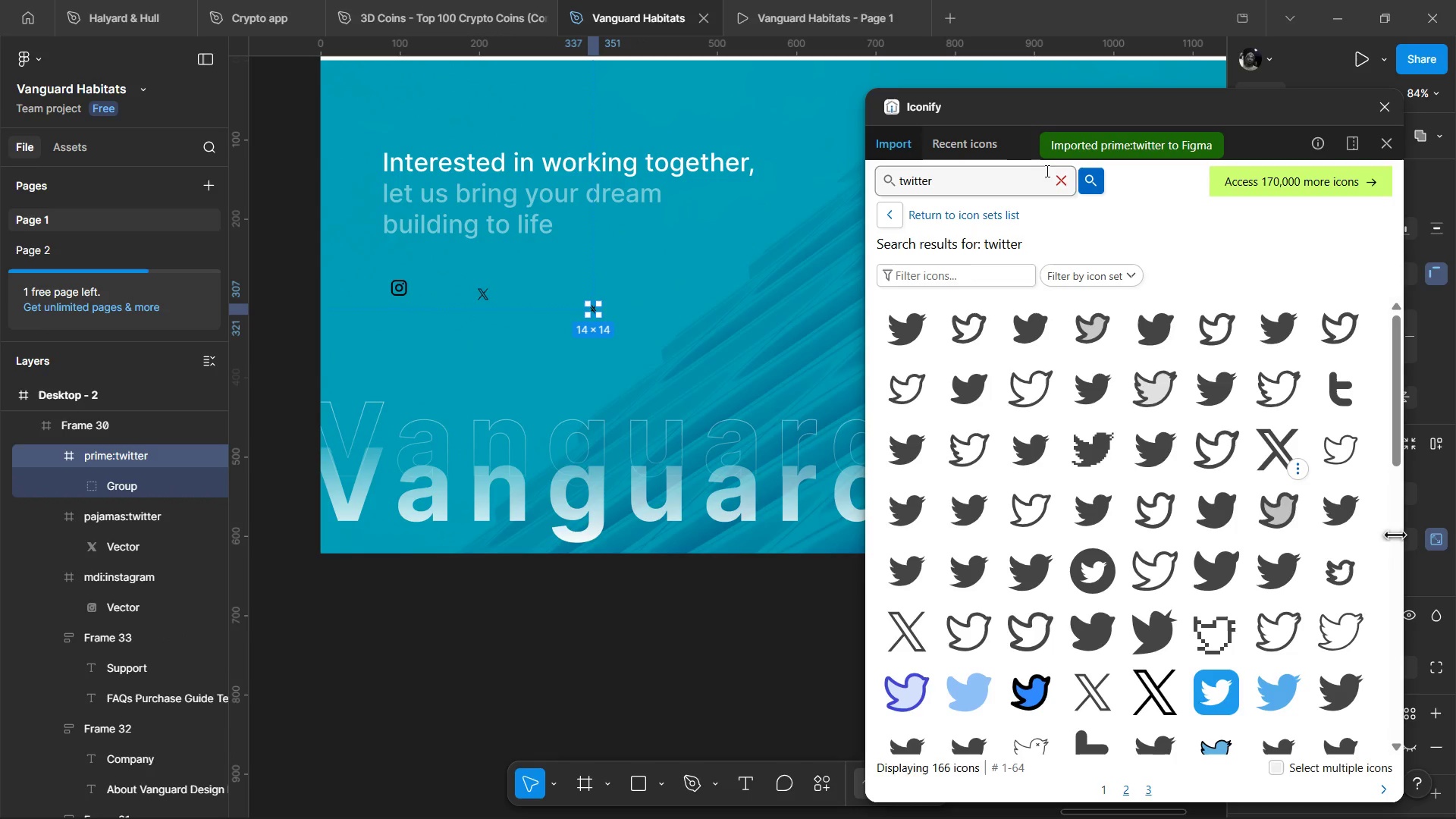 
left_click([1062, 178])
 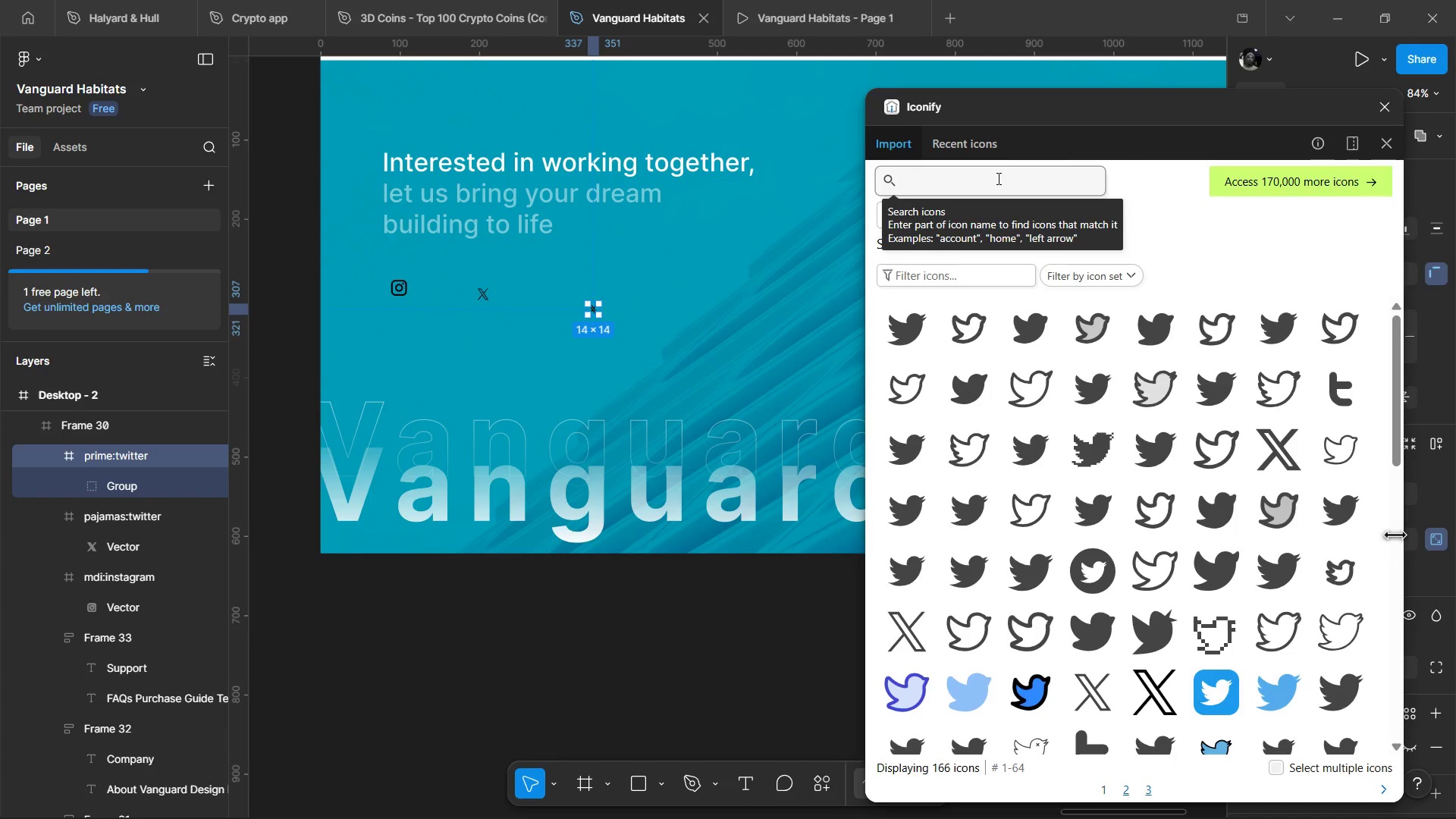 
type(pintrest)
 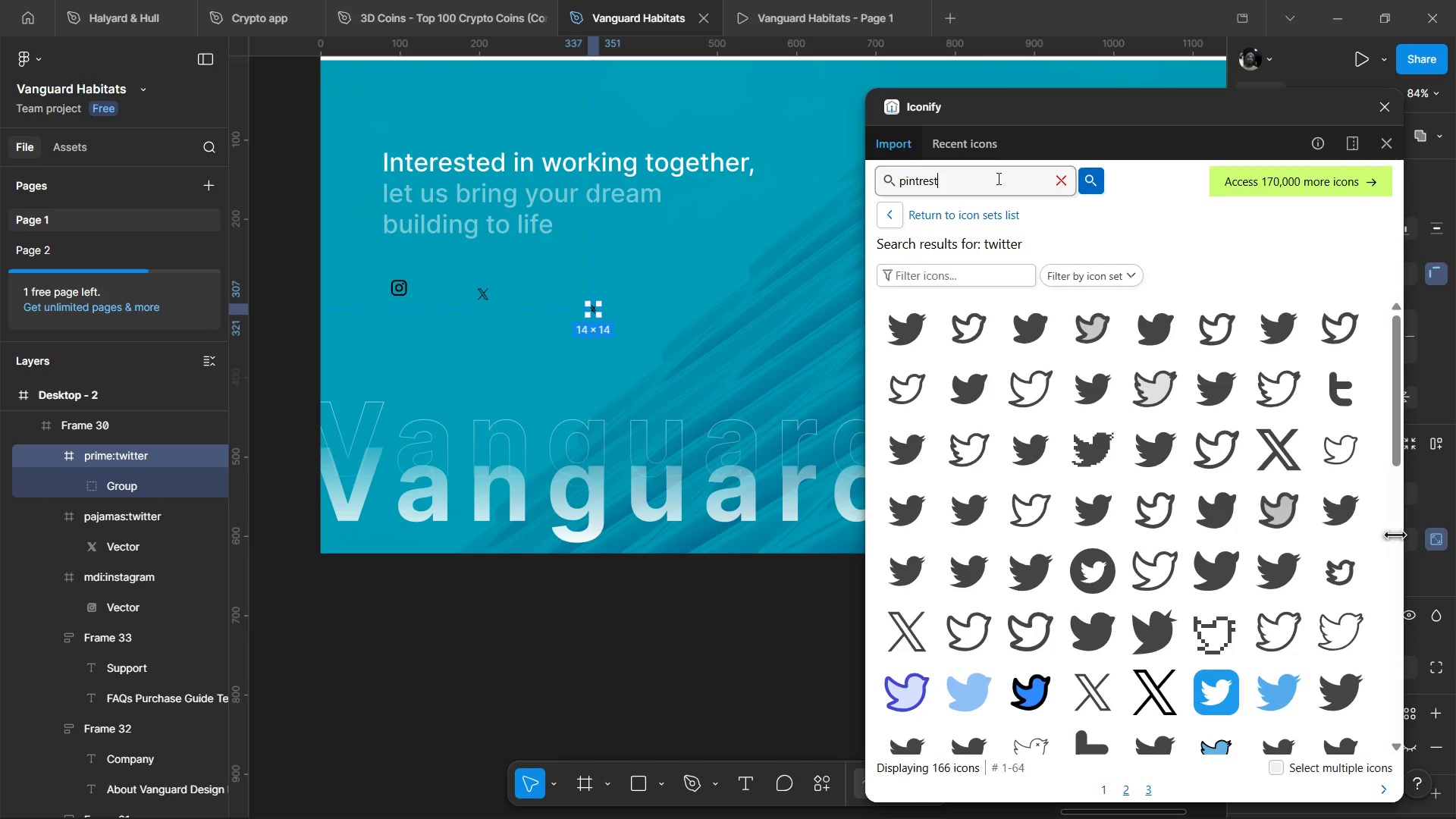 
key(Enter)
 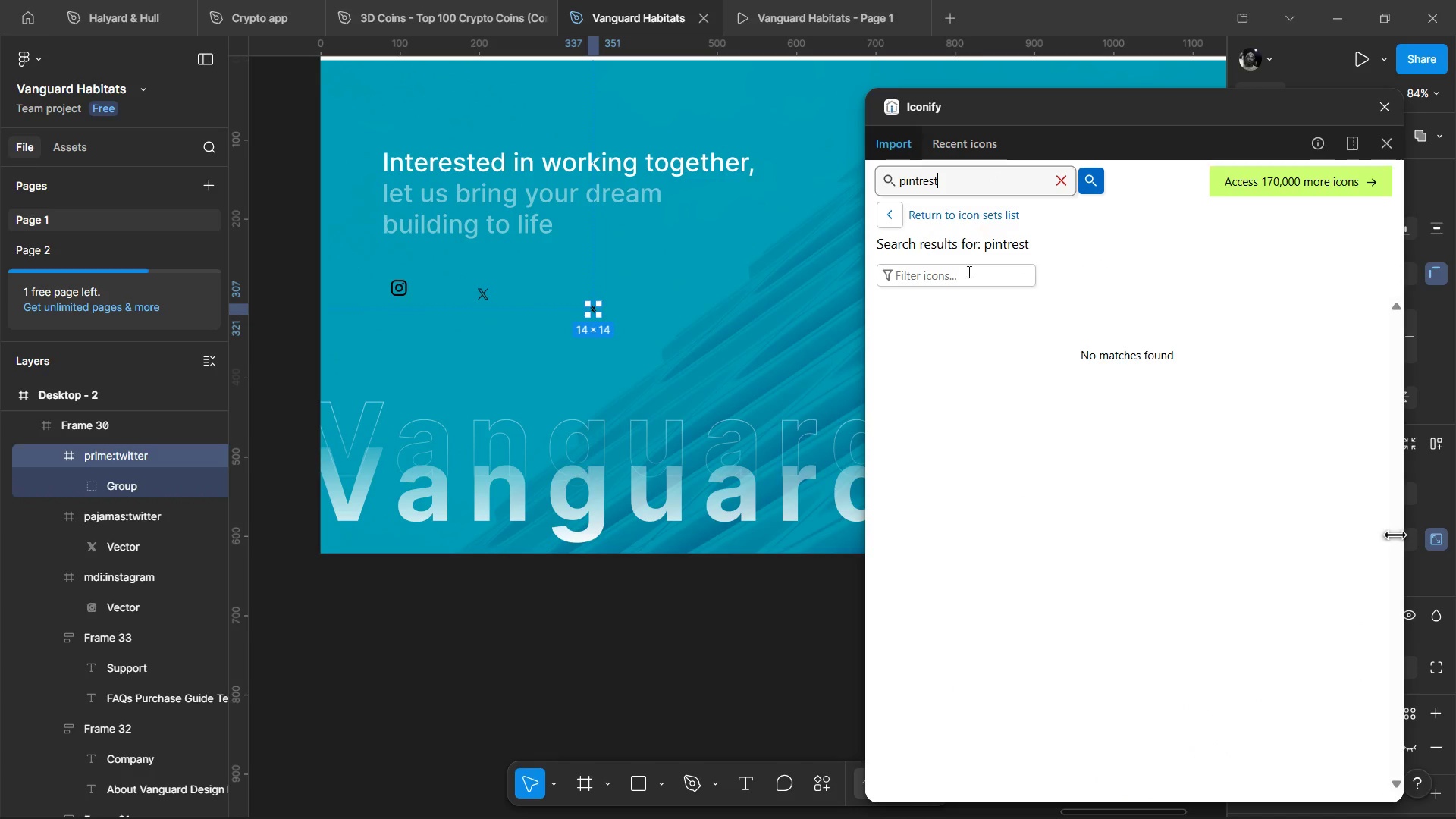 
wait(10.91)
 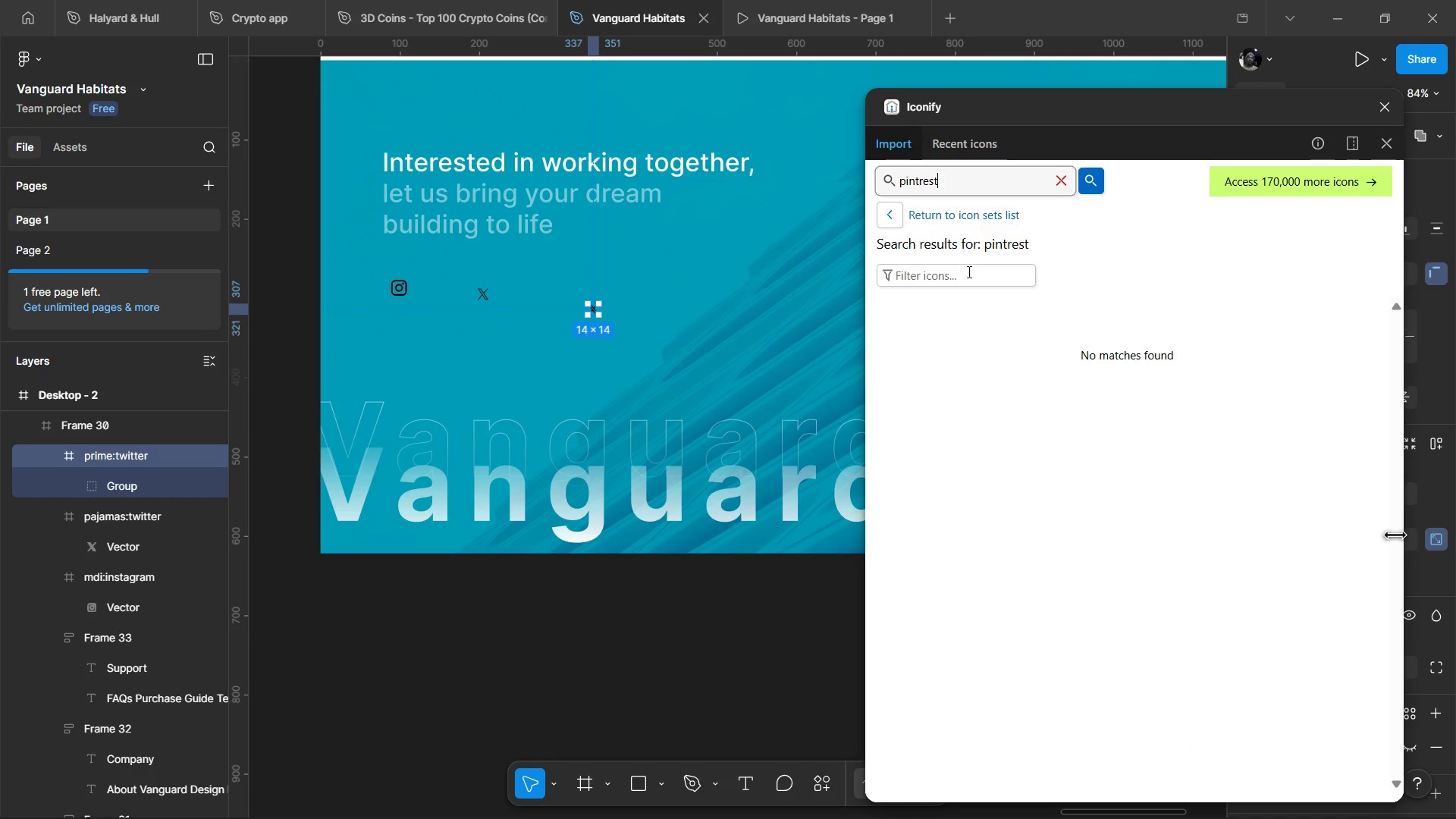 
left_click([839, 802])
 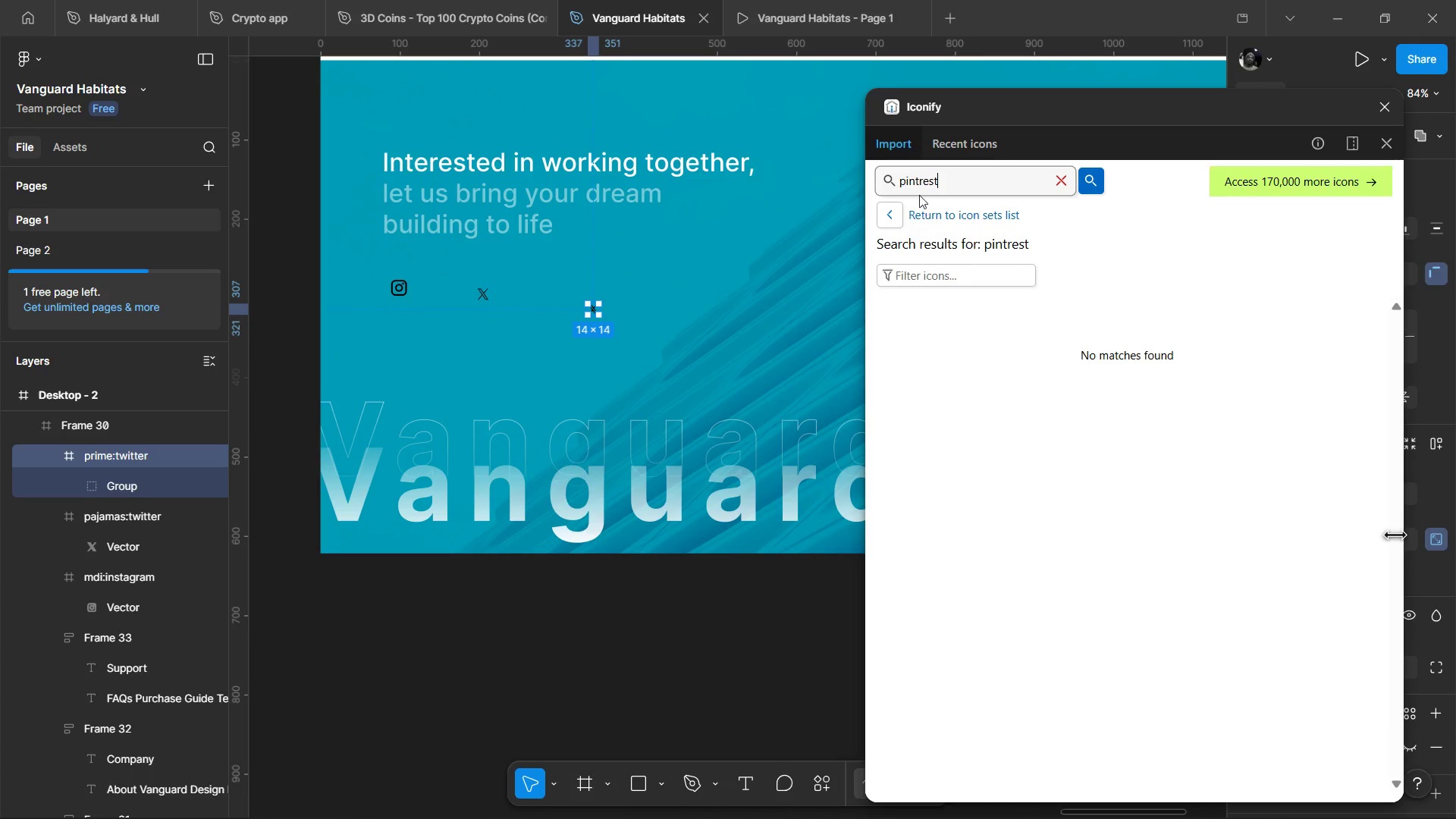 
left_click([921, 180])
 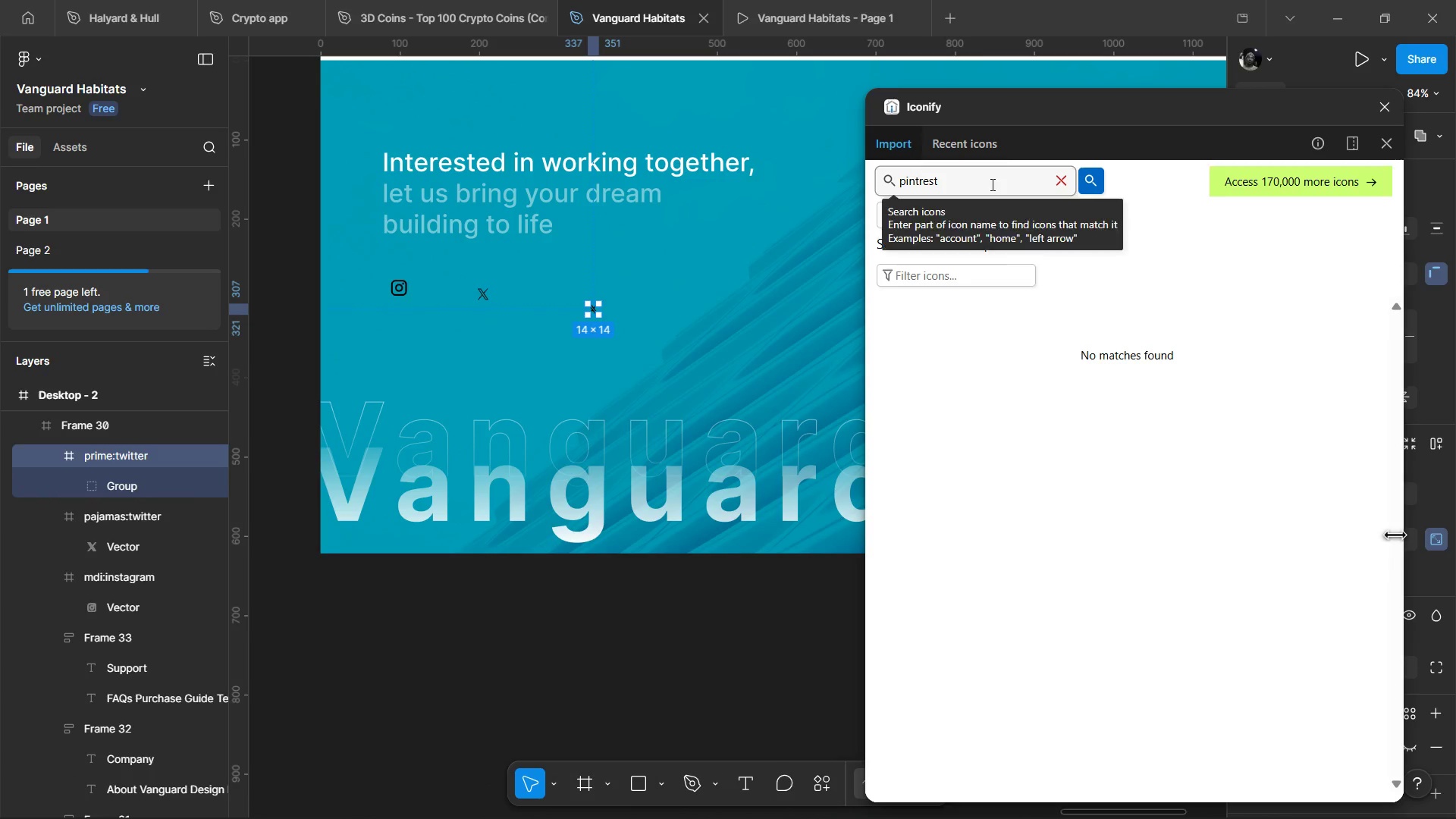 
key(E)
 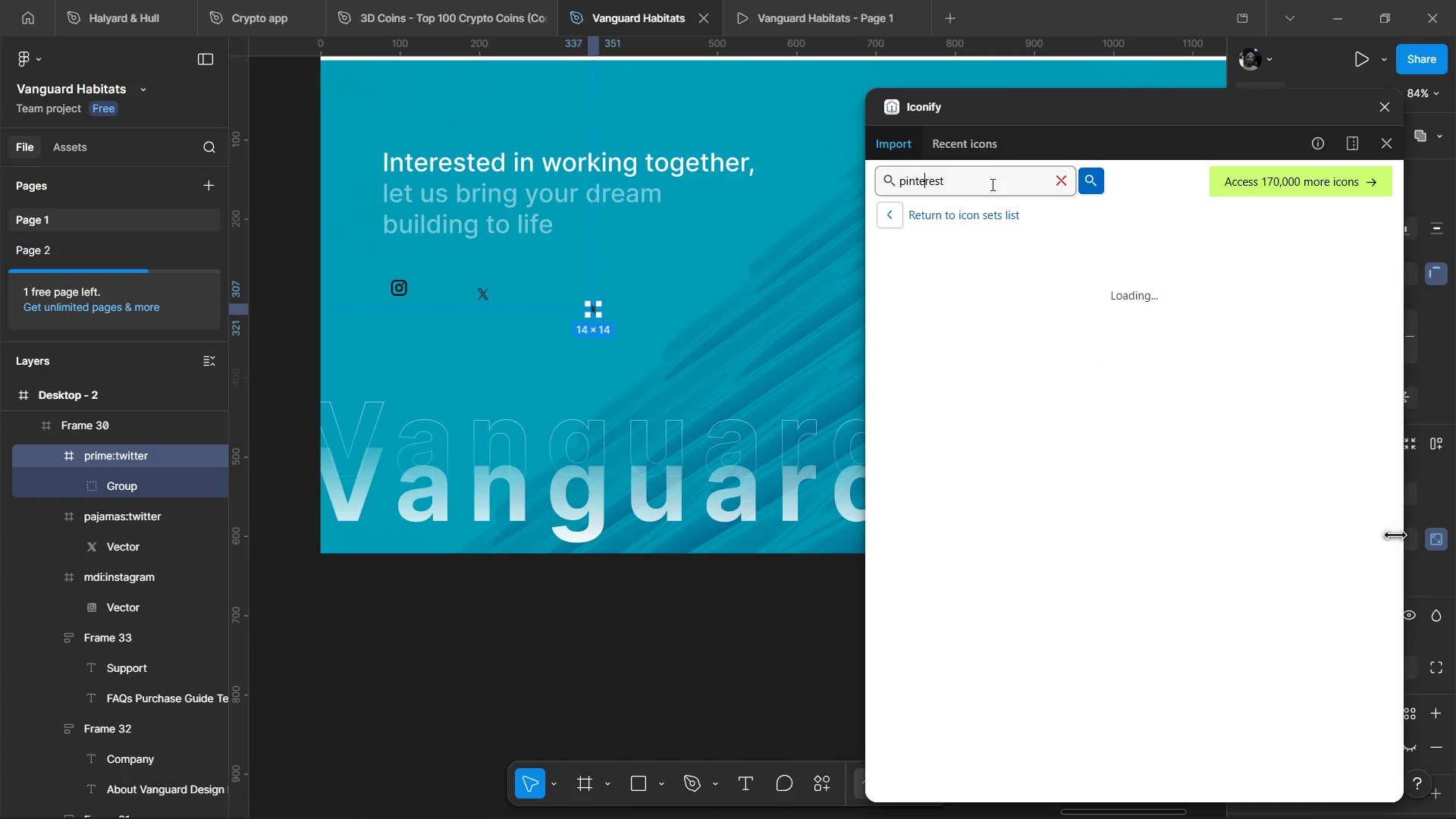 
key(Enter)
 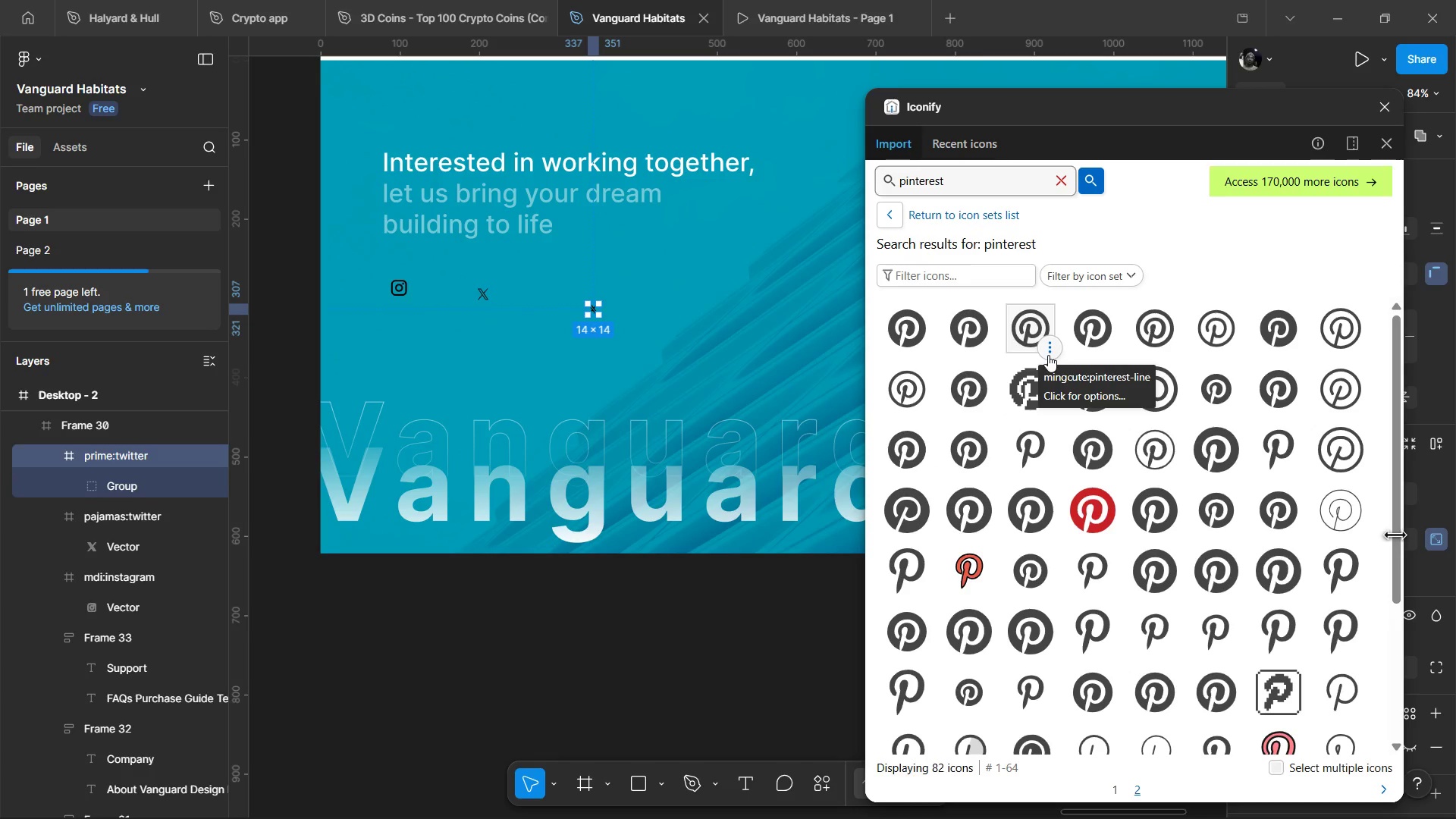 
left_click_drag(start_coordinate=[1033, 331], to_coordinate=[532, 297])
 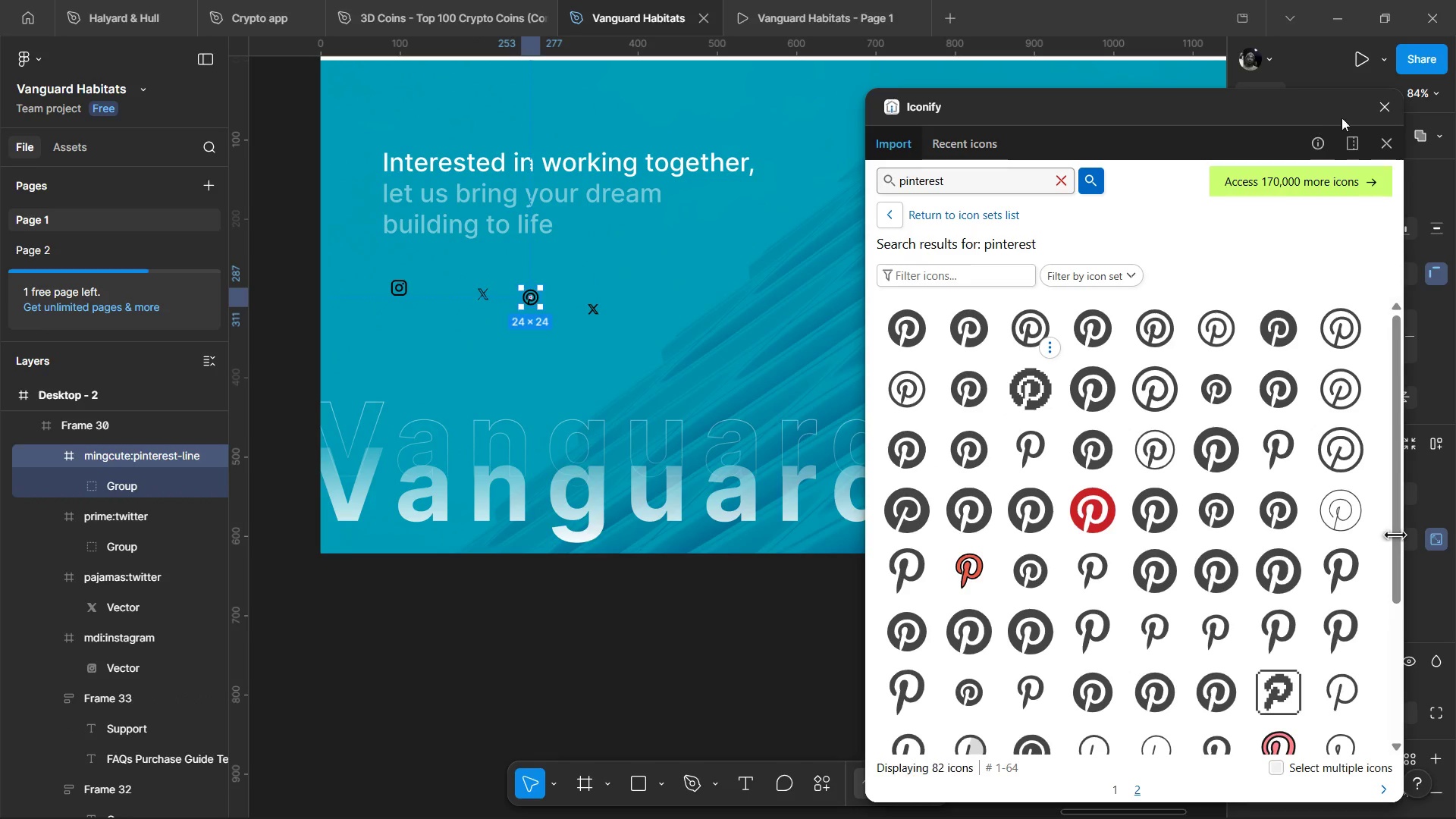 
left_click([1389, 102])
 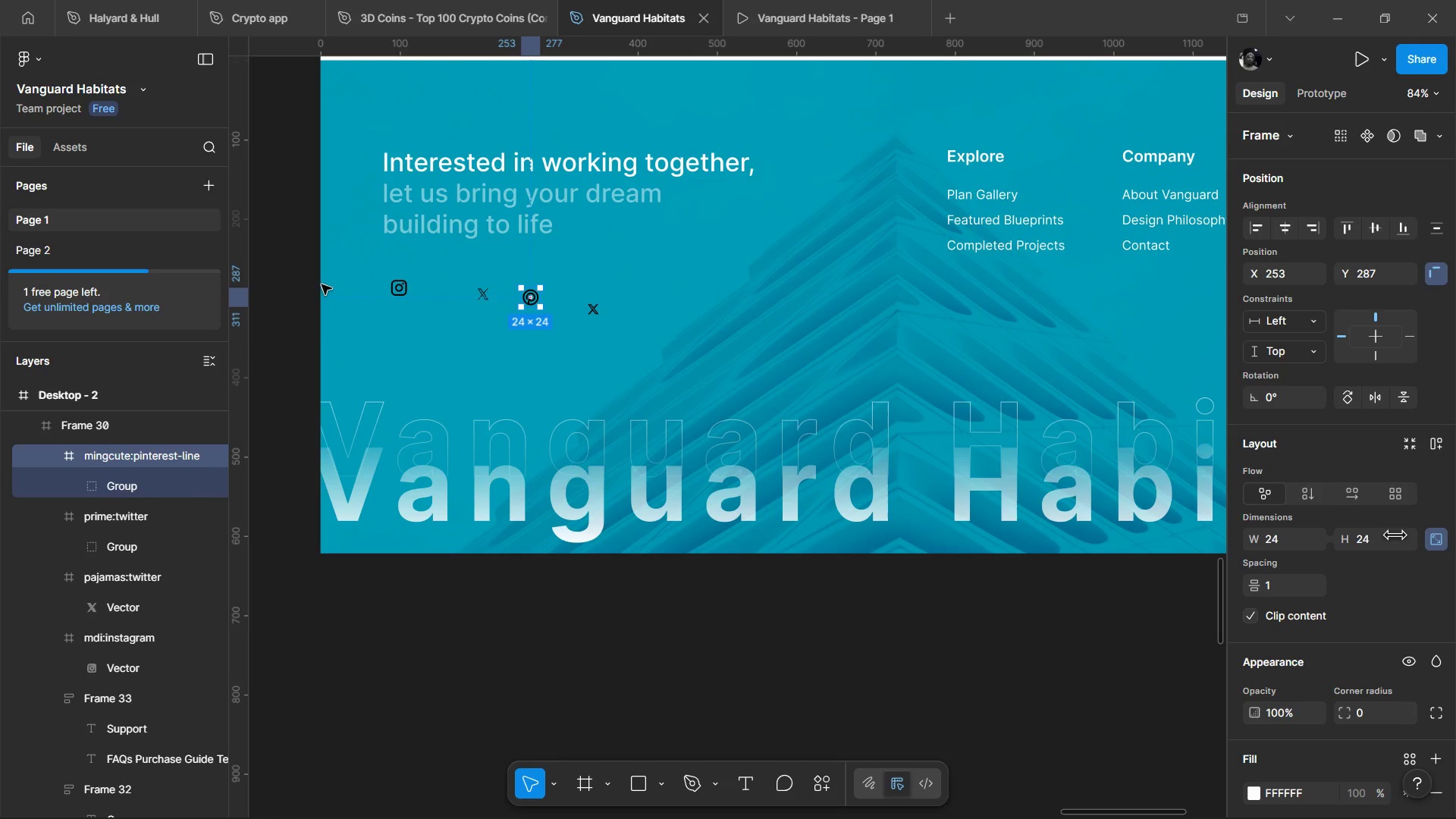 
hold_key(key=ControlLeft, duration=0.75)
scroll: coordinate [380, 322], scroll_direction: up, amount: 4.0
 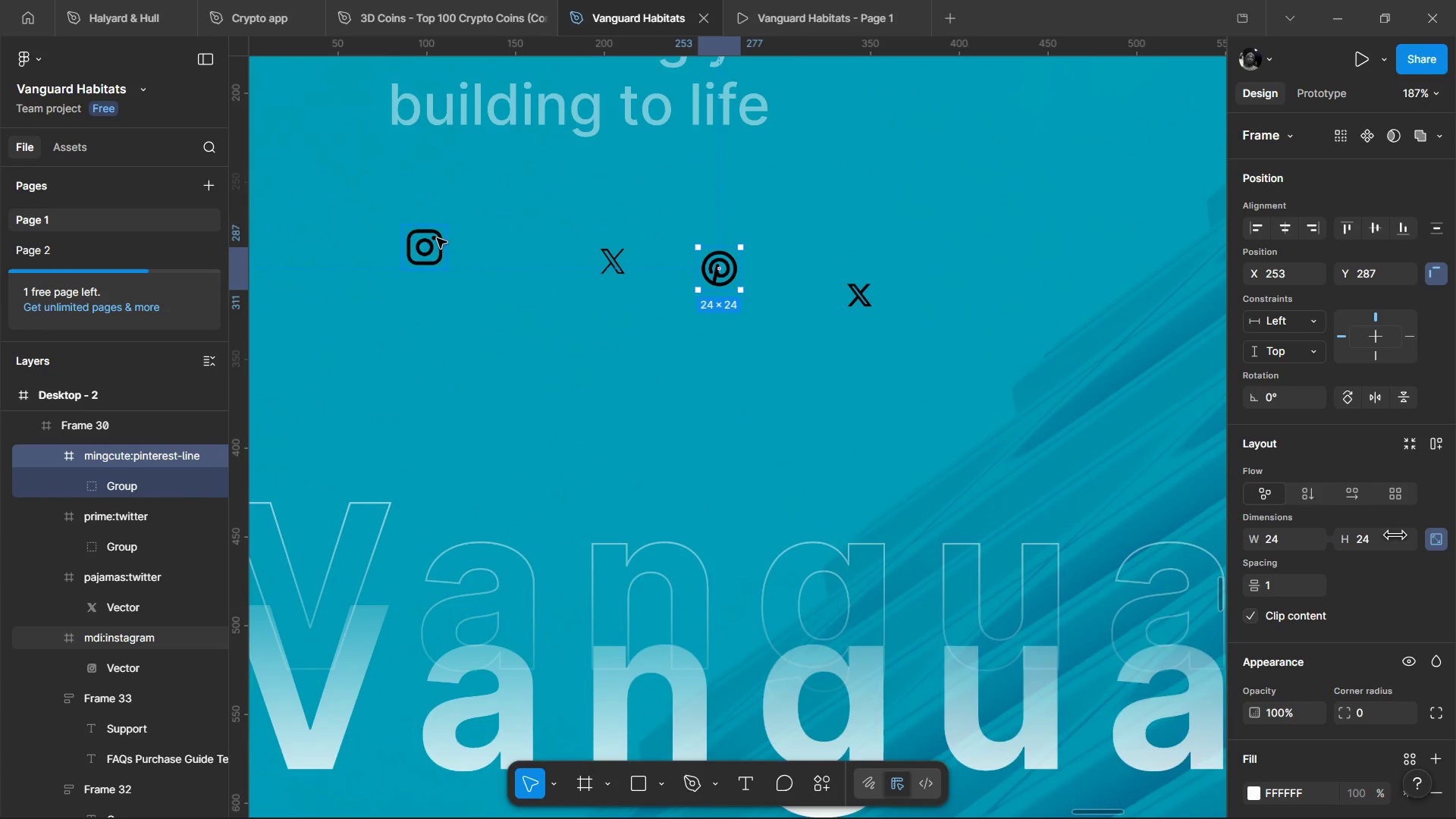 
left_click([436, 238])
 